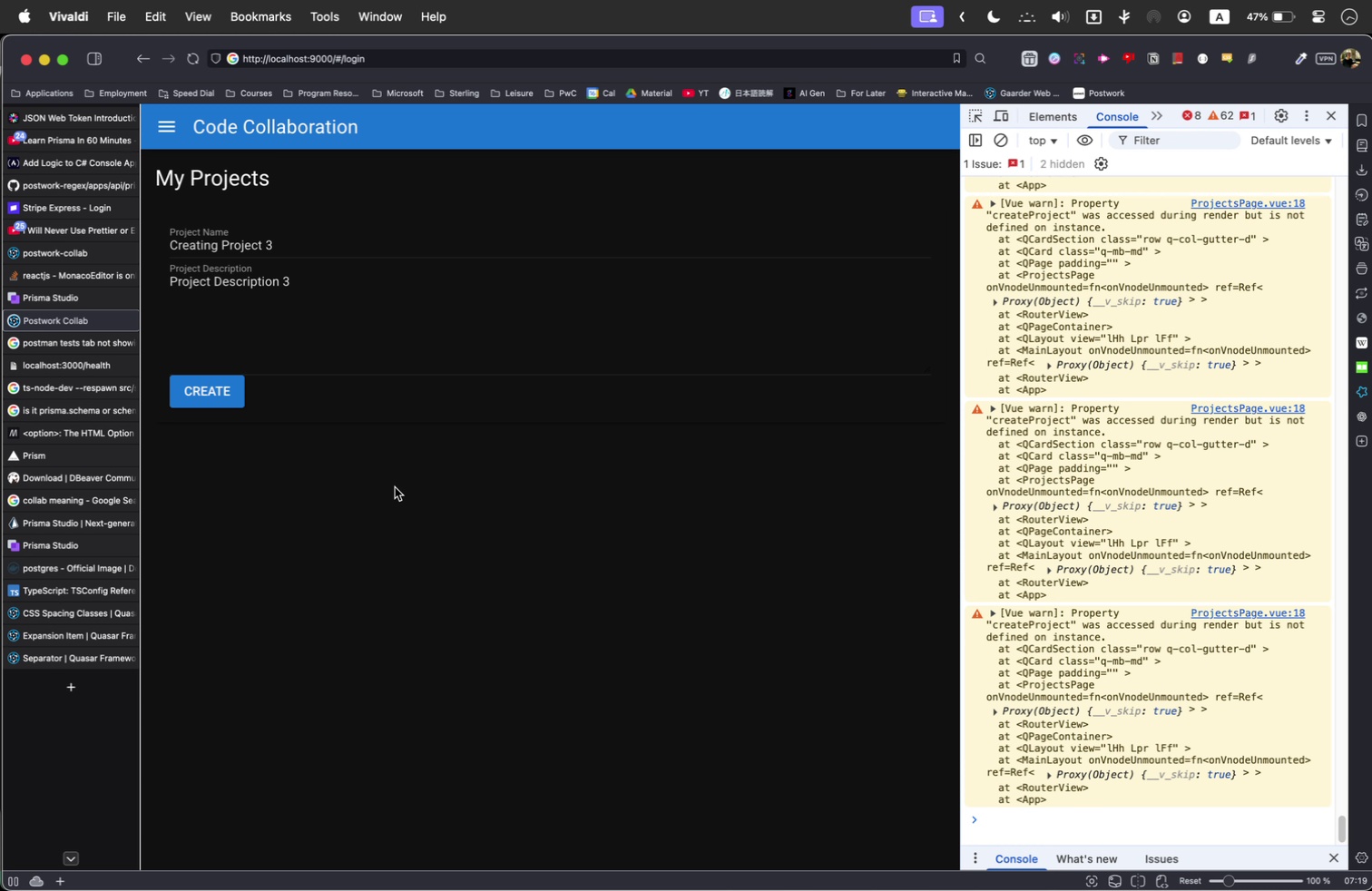 
wait(28.1)
 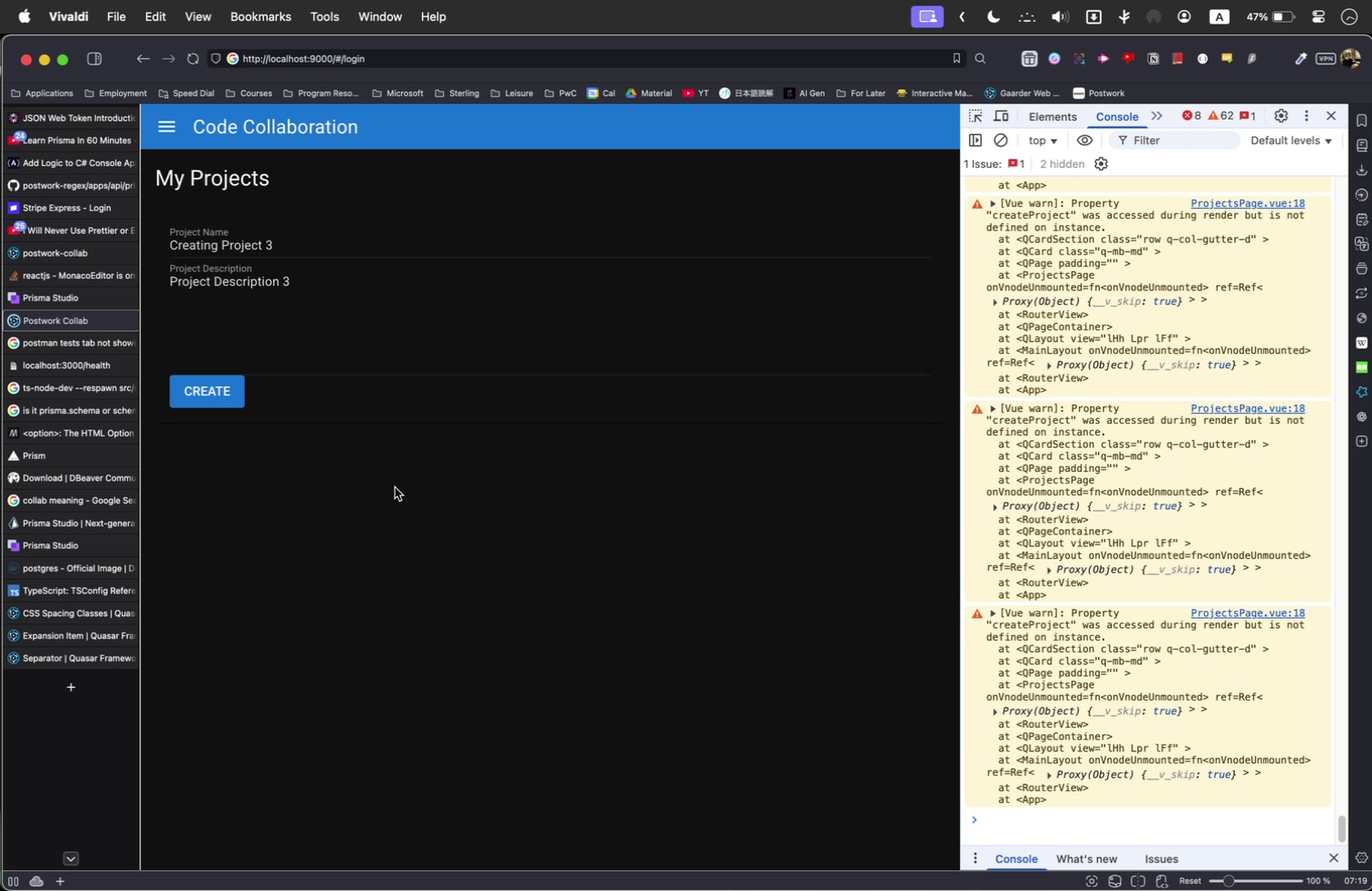 
key(Meta+Tab)
 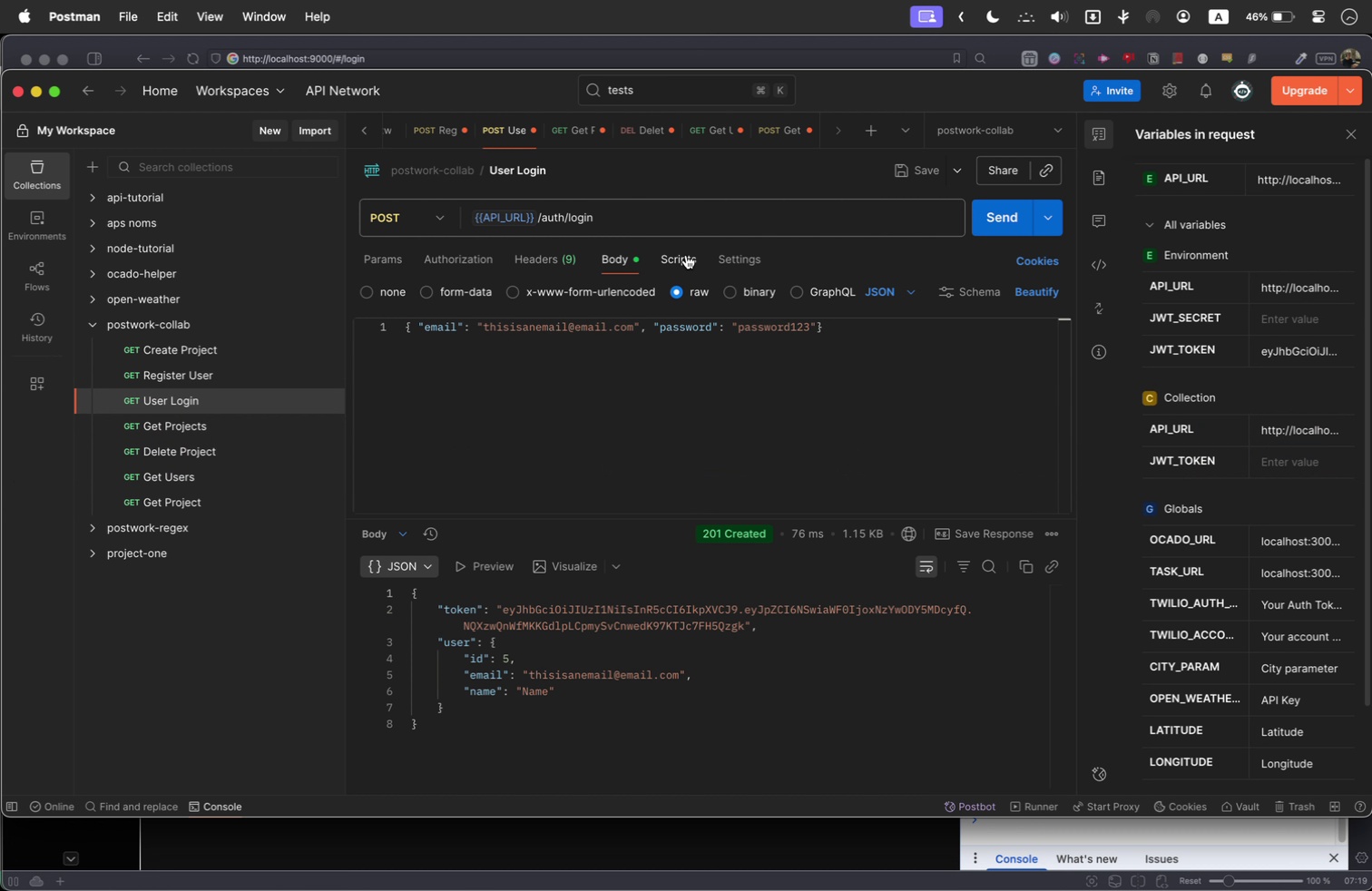 
wait(5.61)
 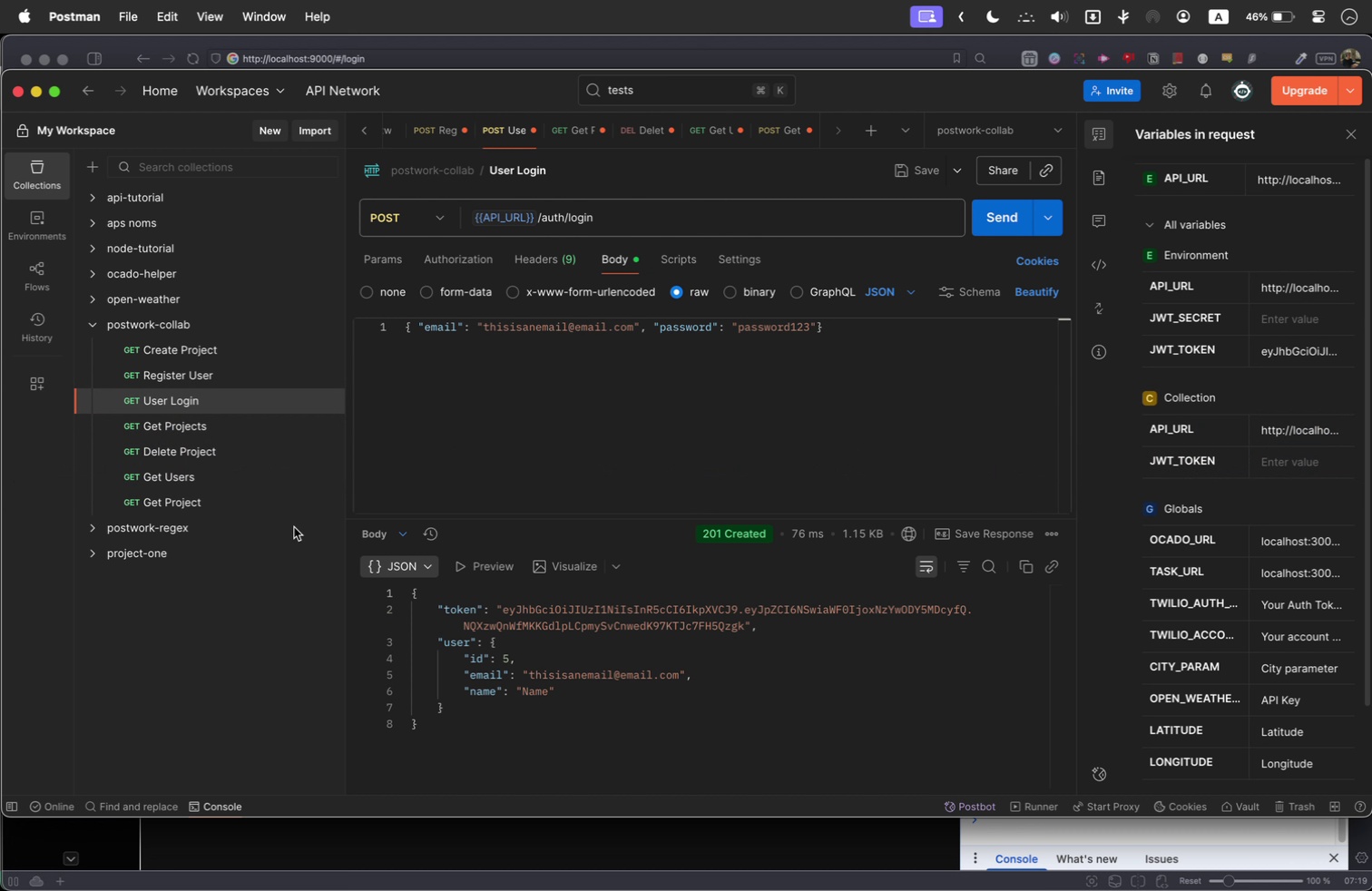 
left_click([686, 255])
 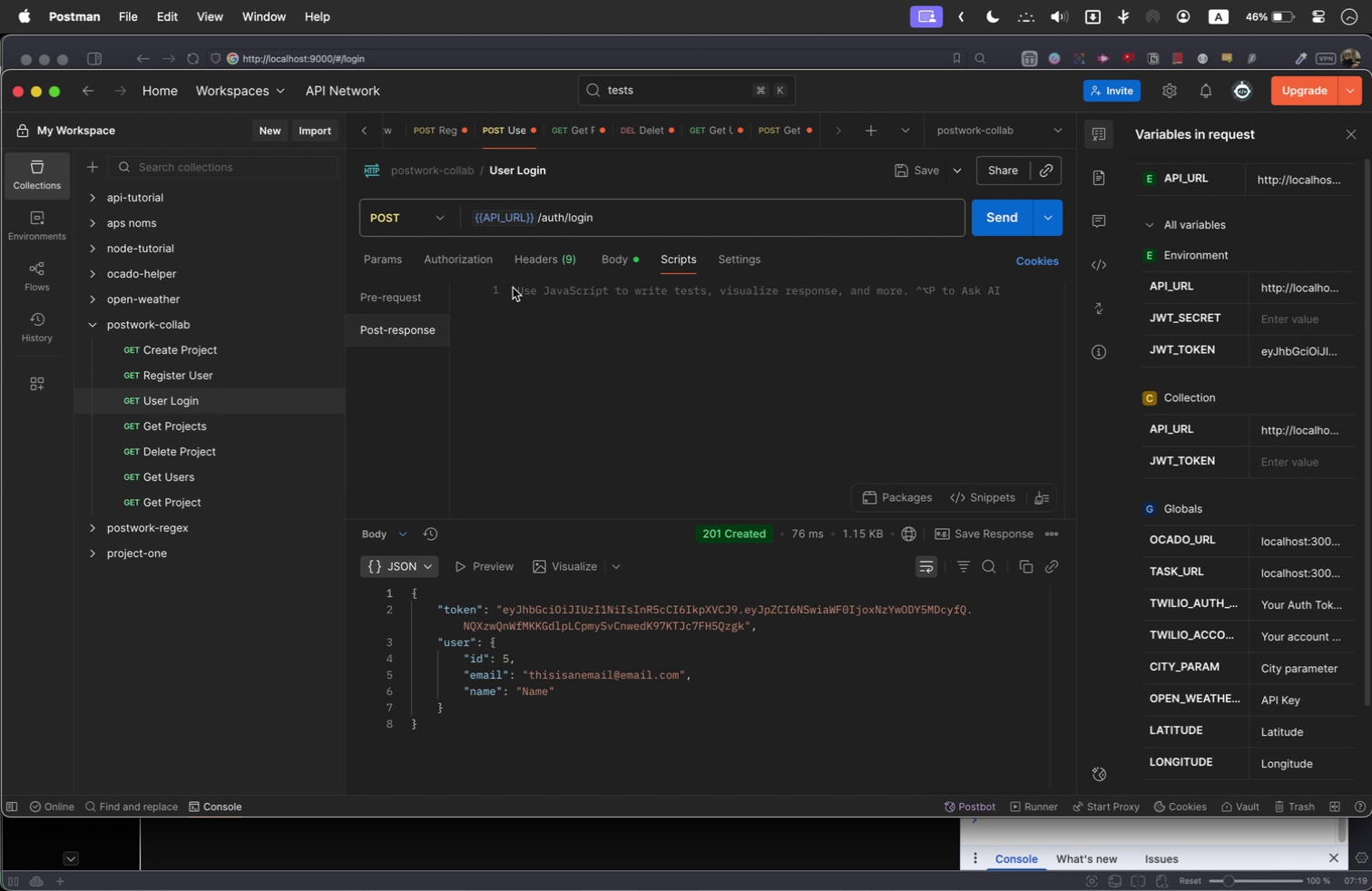 
left_click([529, 293])
 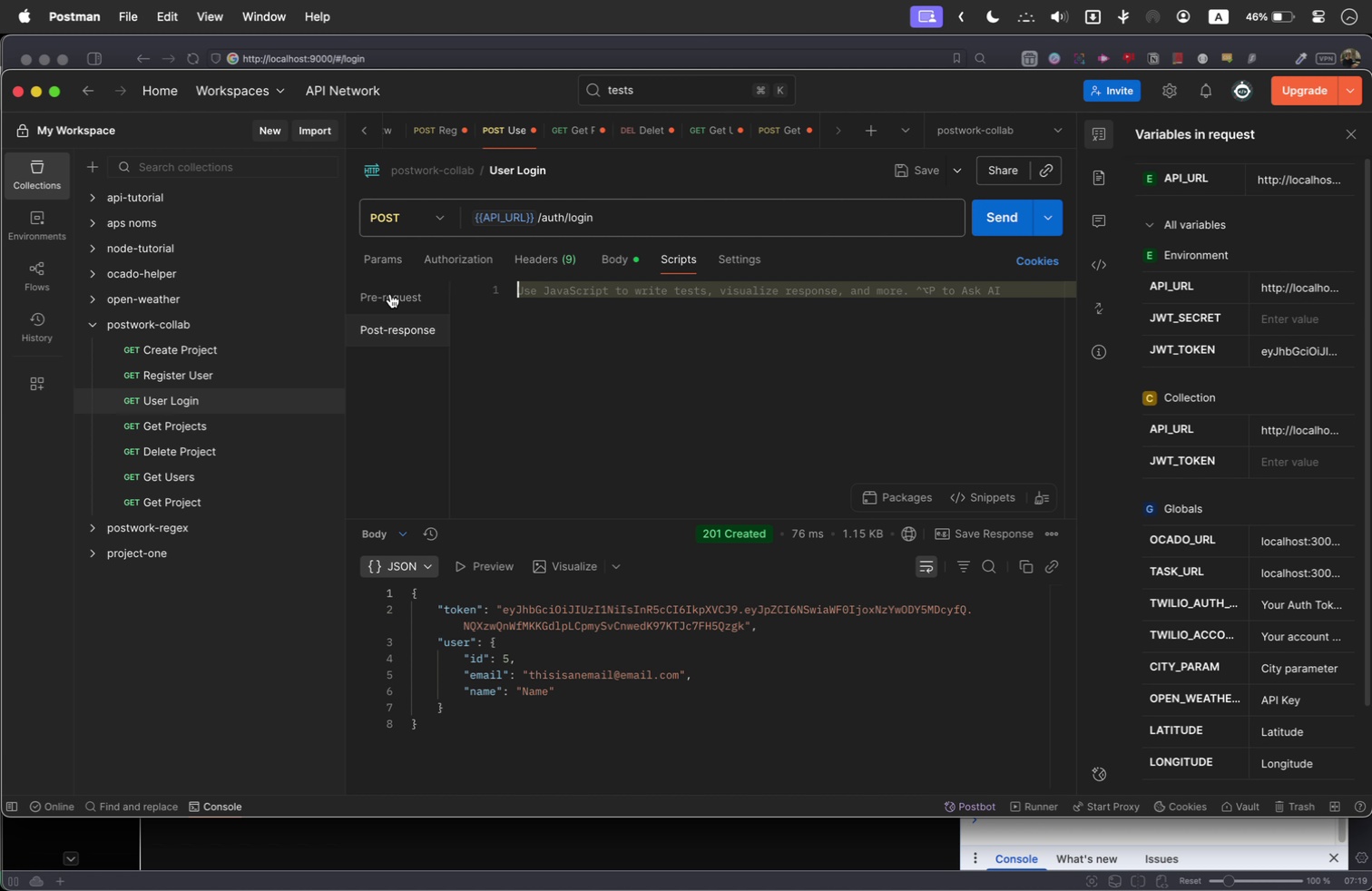 
double_click([390, 294])
 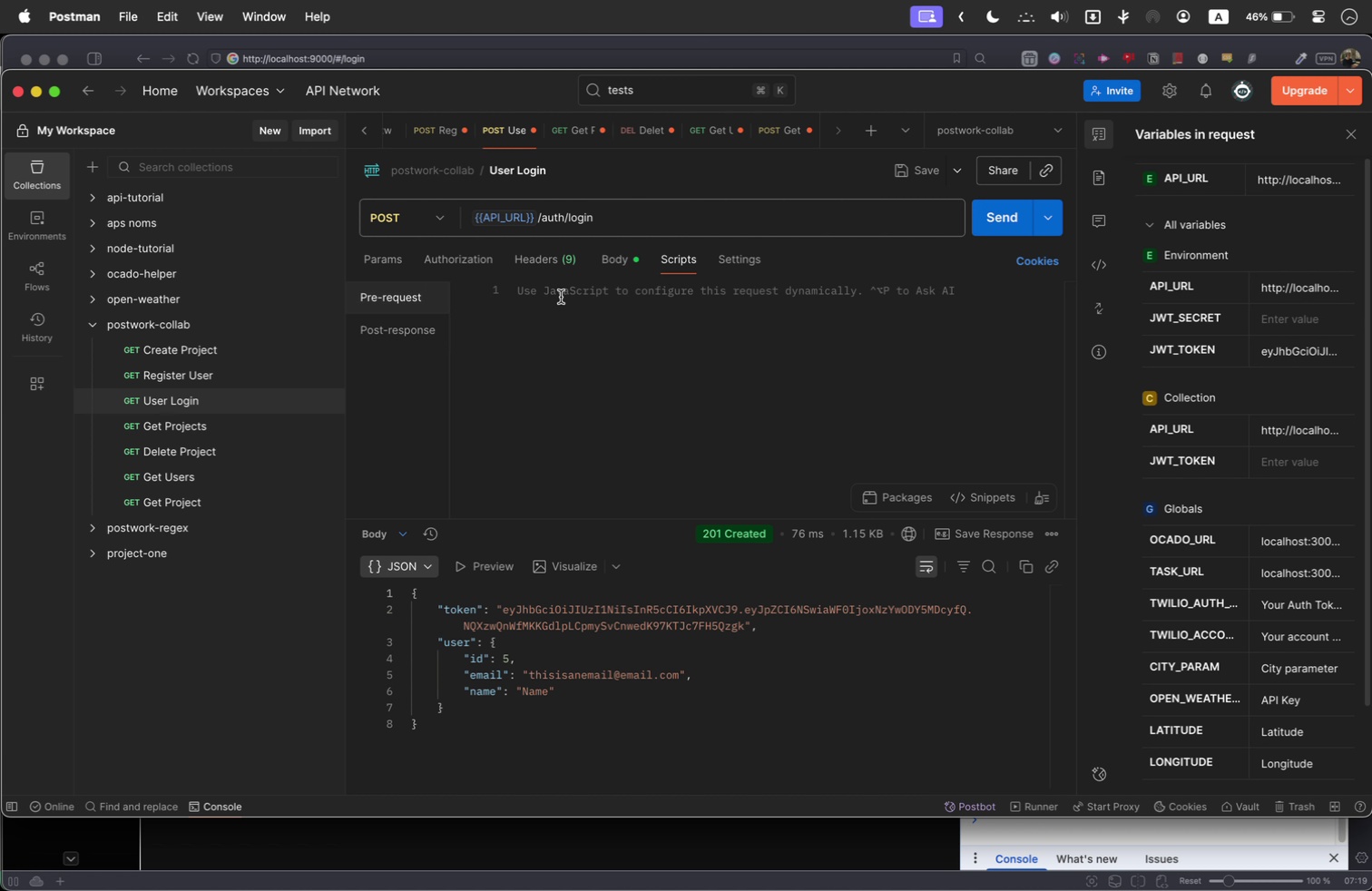 
triple_click([561, 297])
 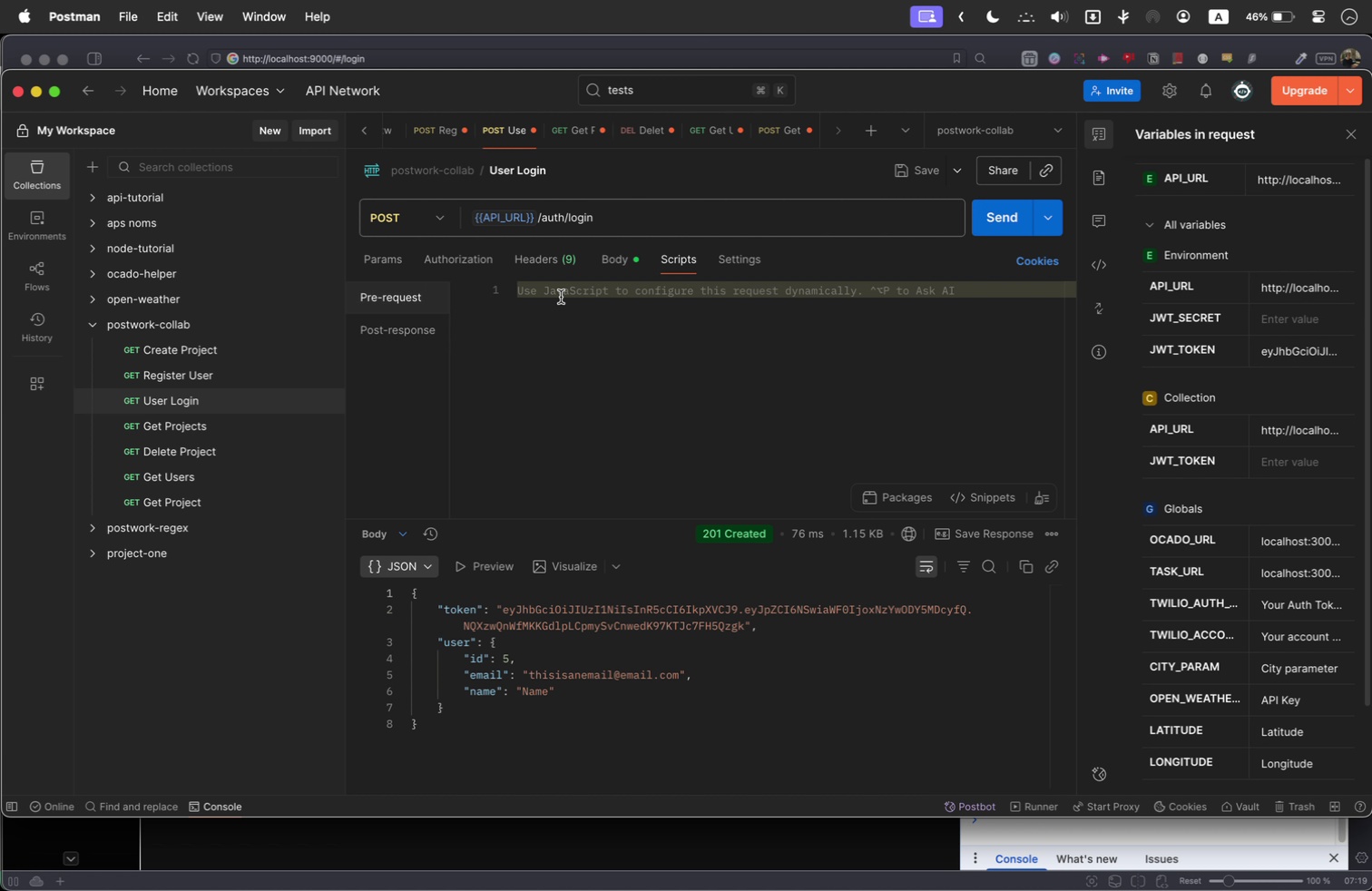 
type(const data = )
 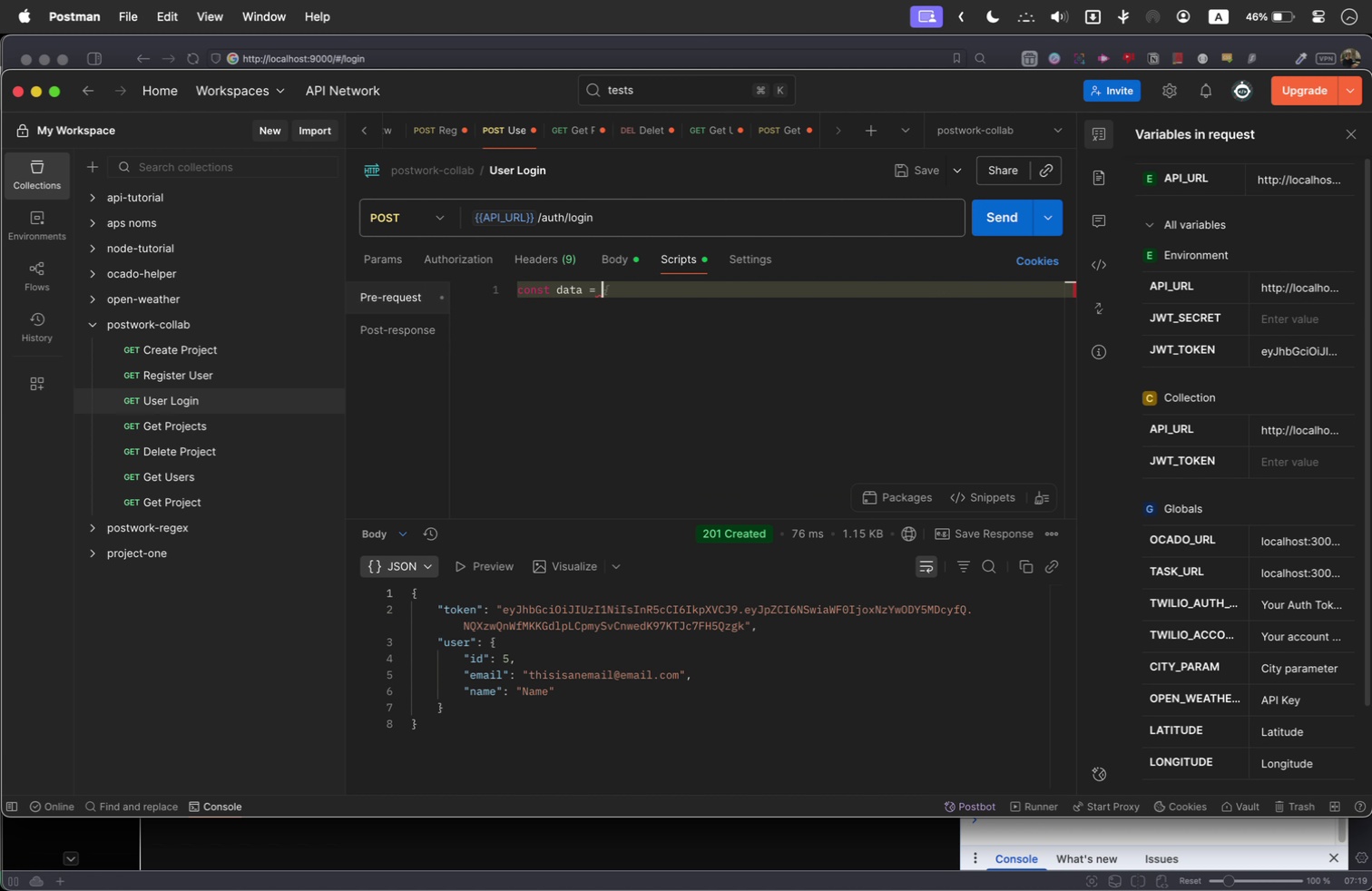 
key(Meta+CommandLeft)
 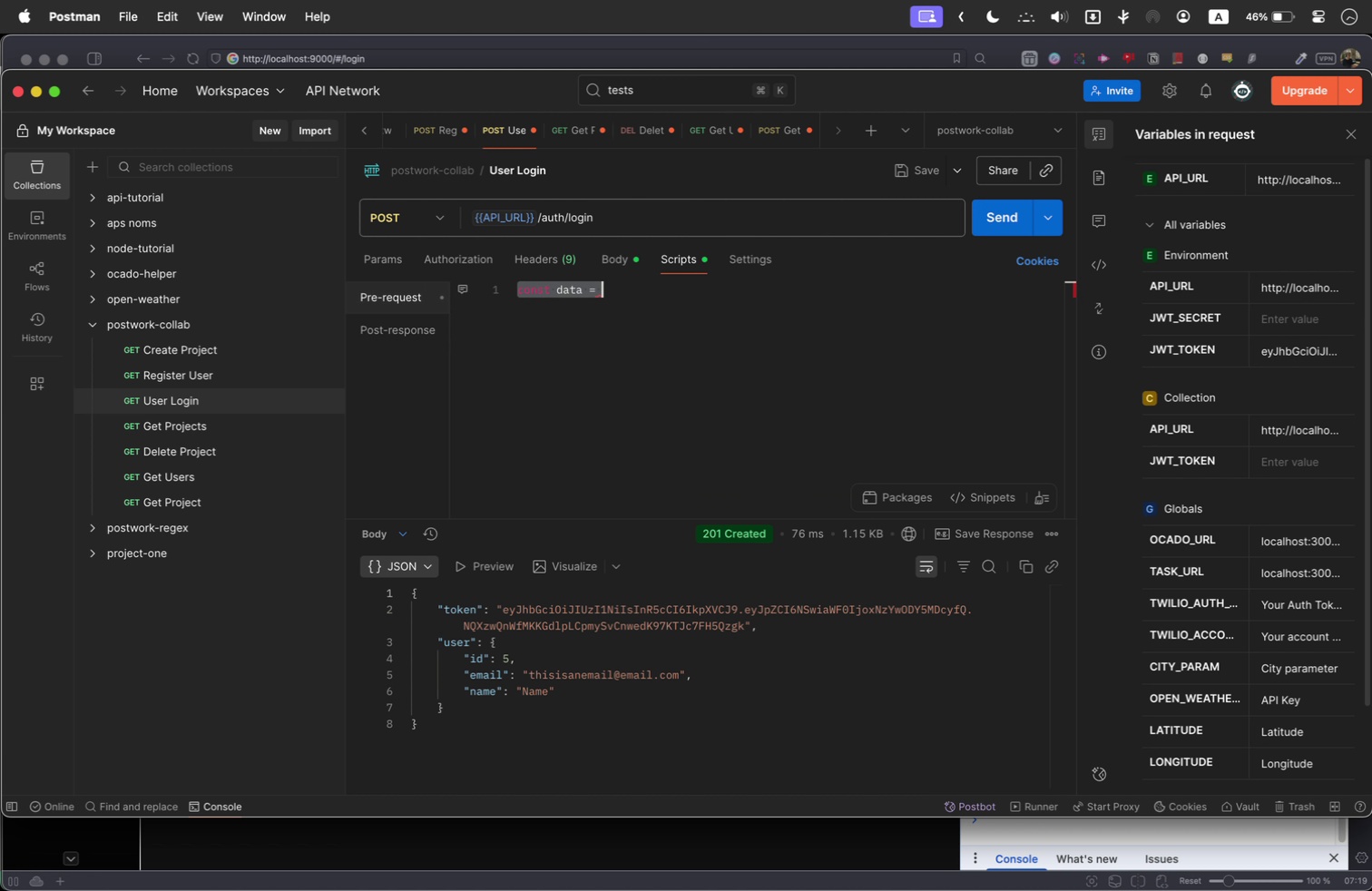 
key(Meta+A)
 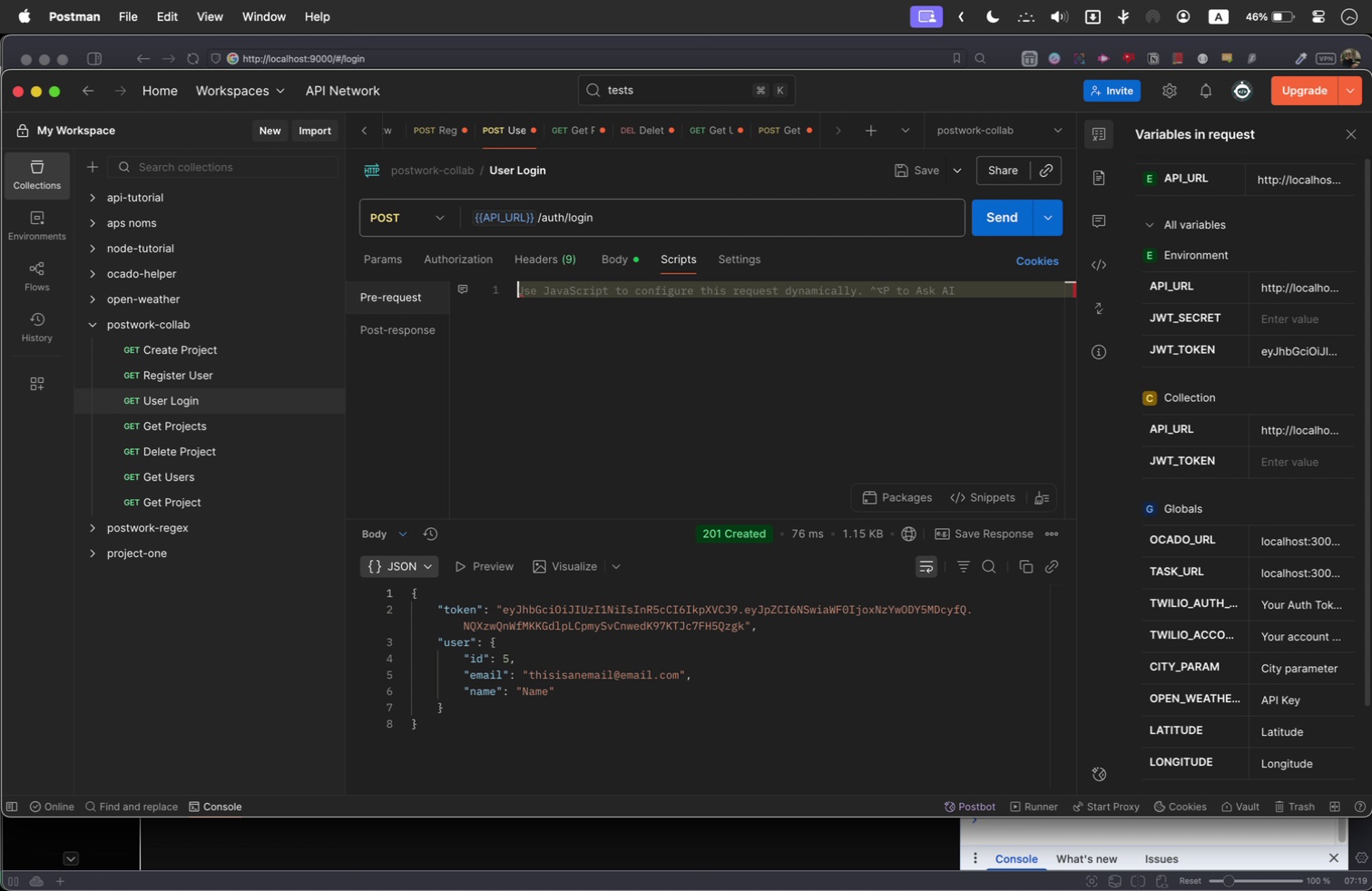 
key(Backspace)
 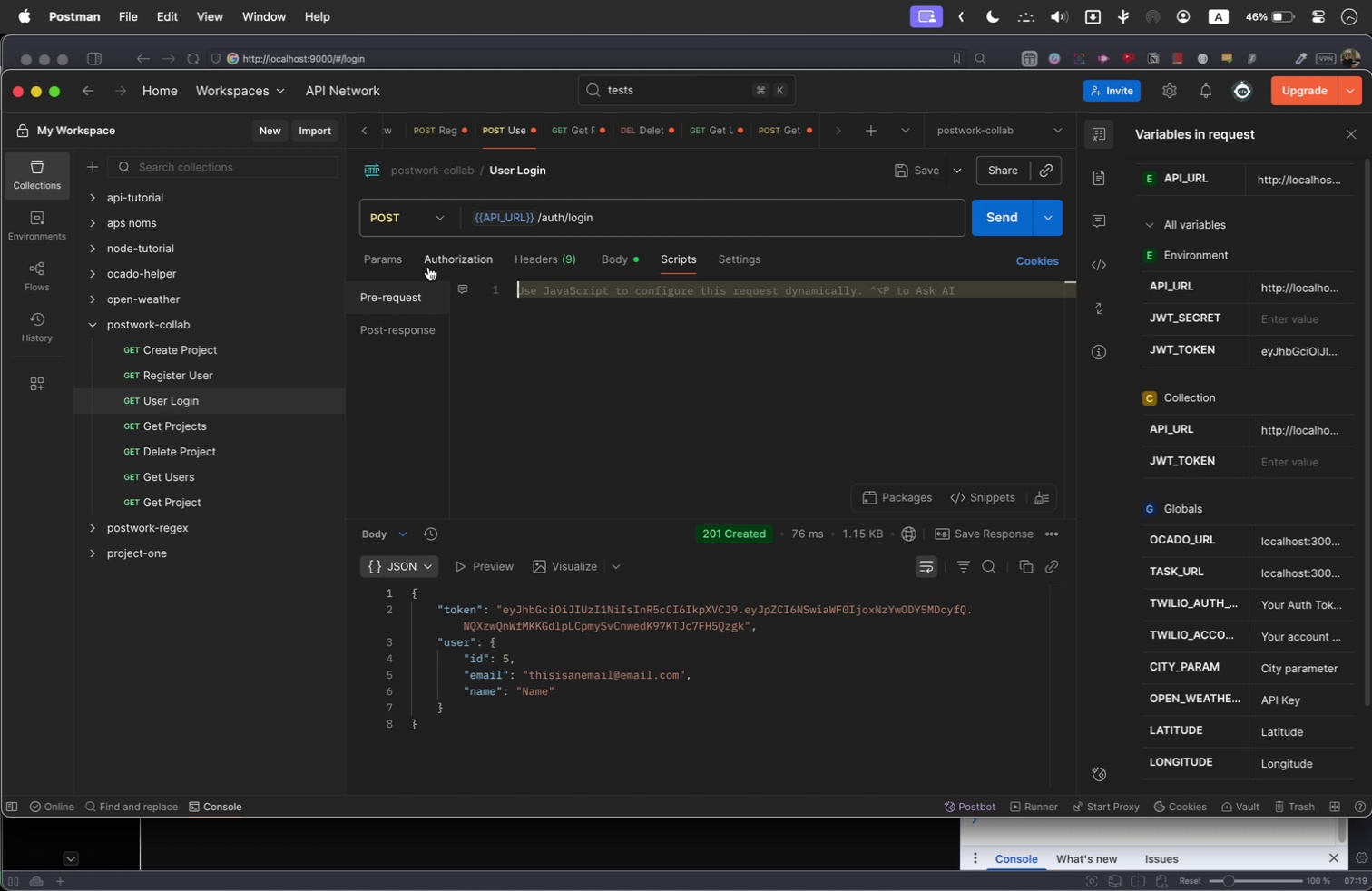 
left_click([438, 258])
 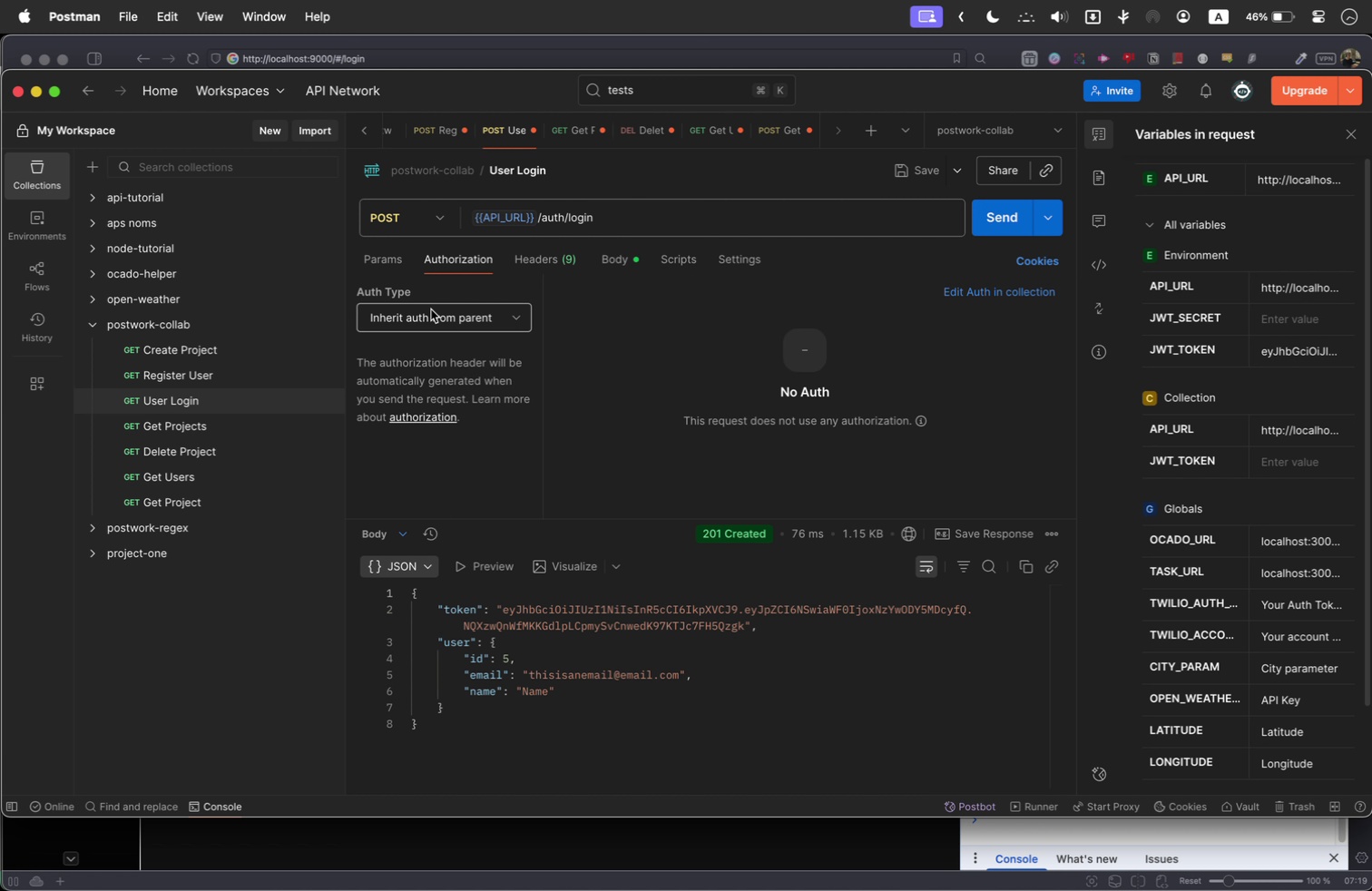 
left_click([471, 309])
 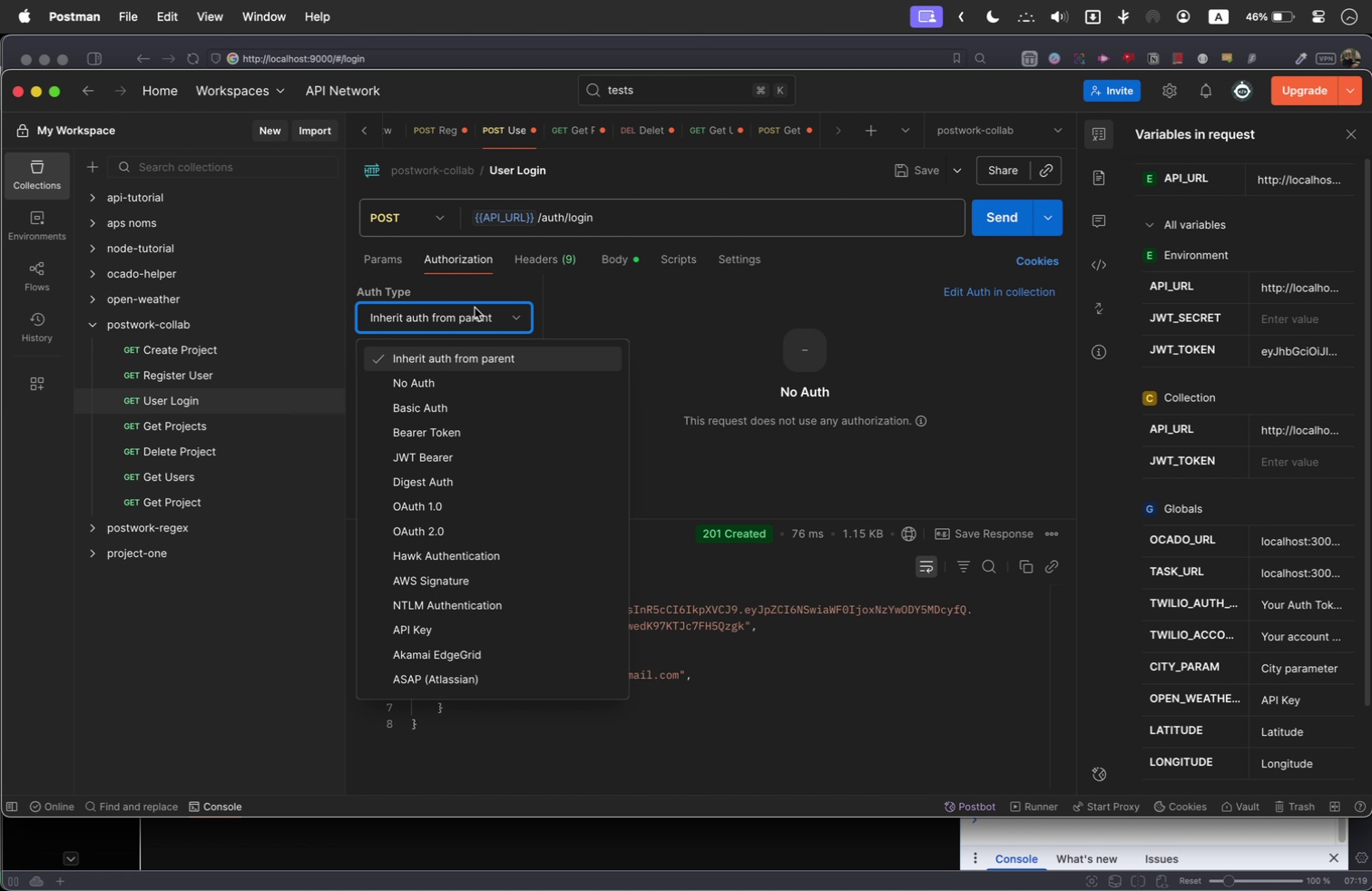 
left_click([692, 350])
 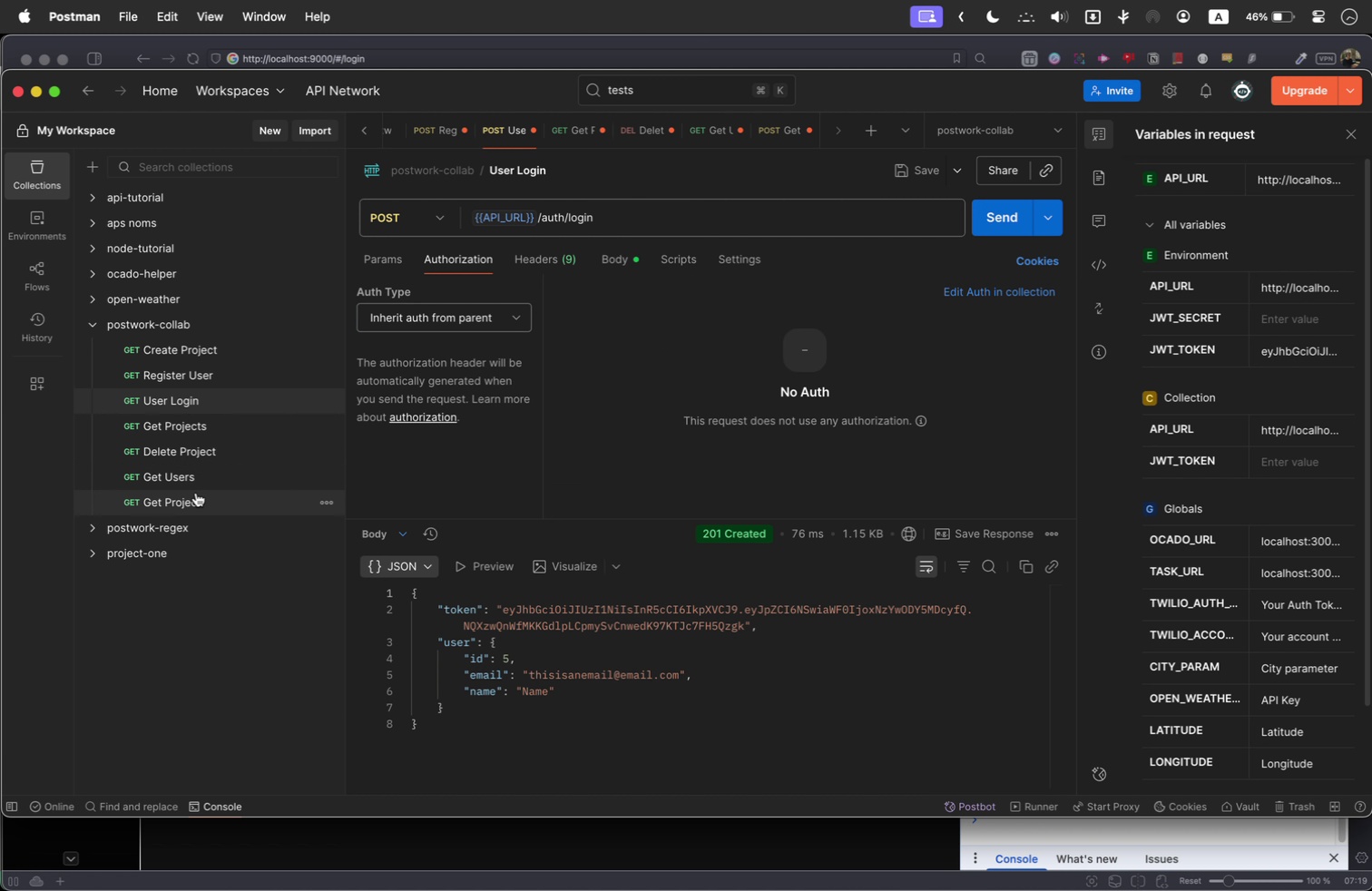 
left_click([200, 429])
 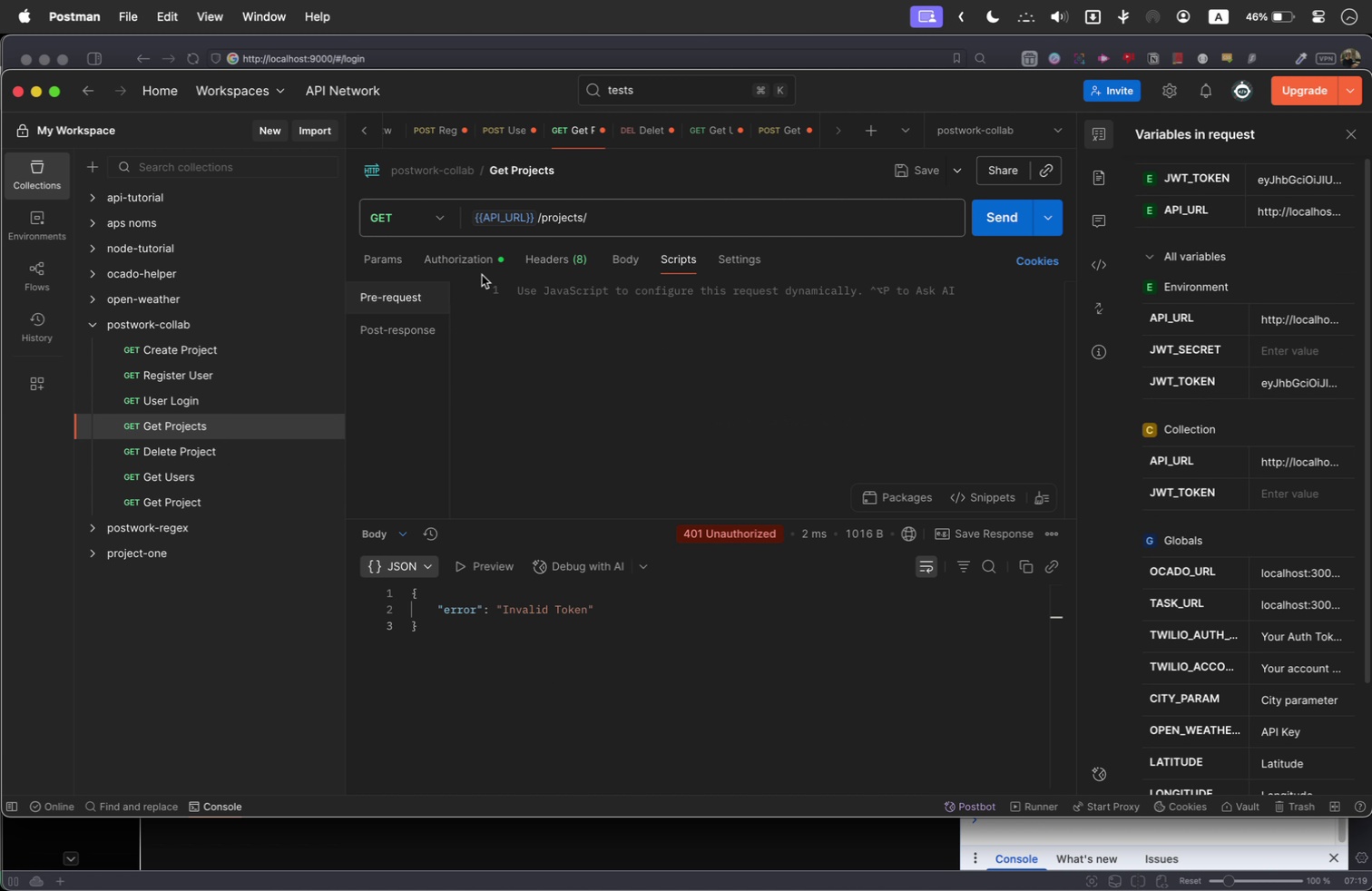 
left_click([469, 253])
 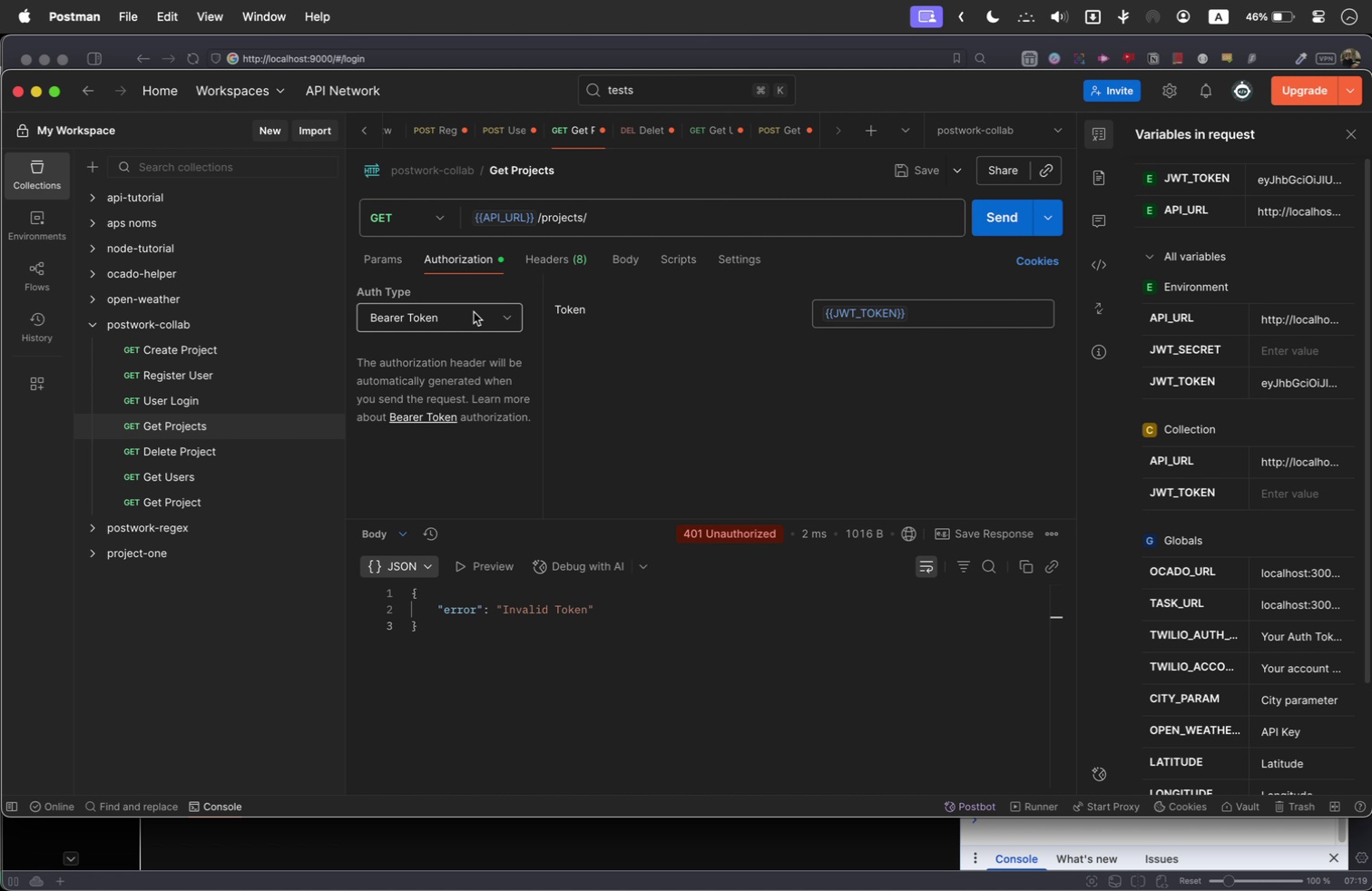 
mouse_move([828, 312])
 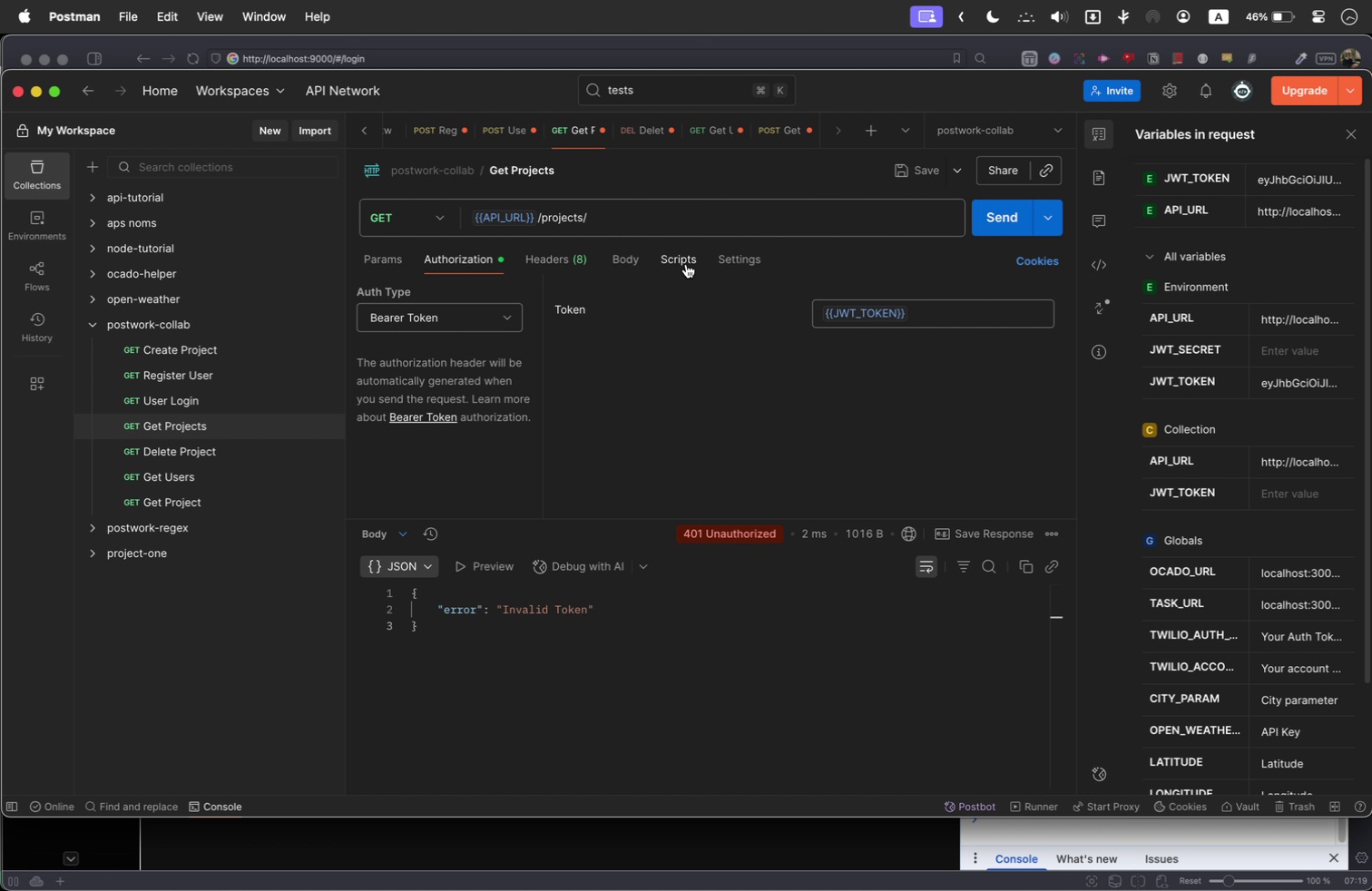 
left_click([686, 264])
 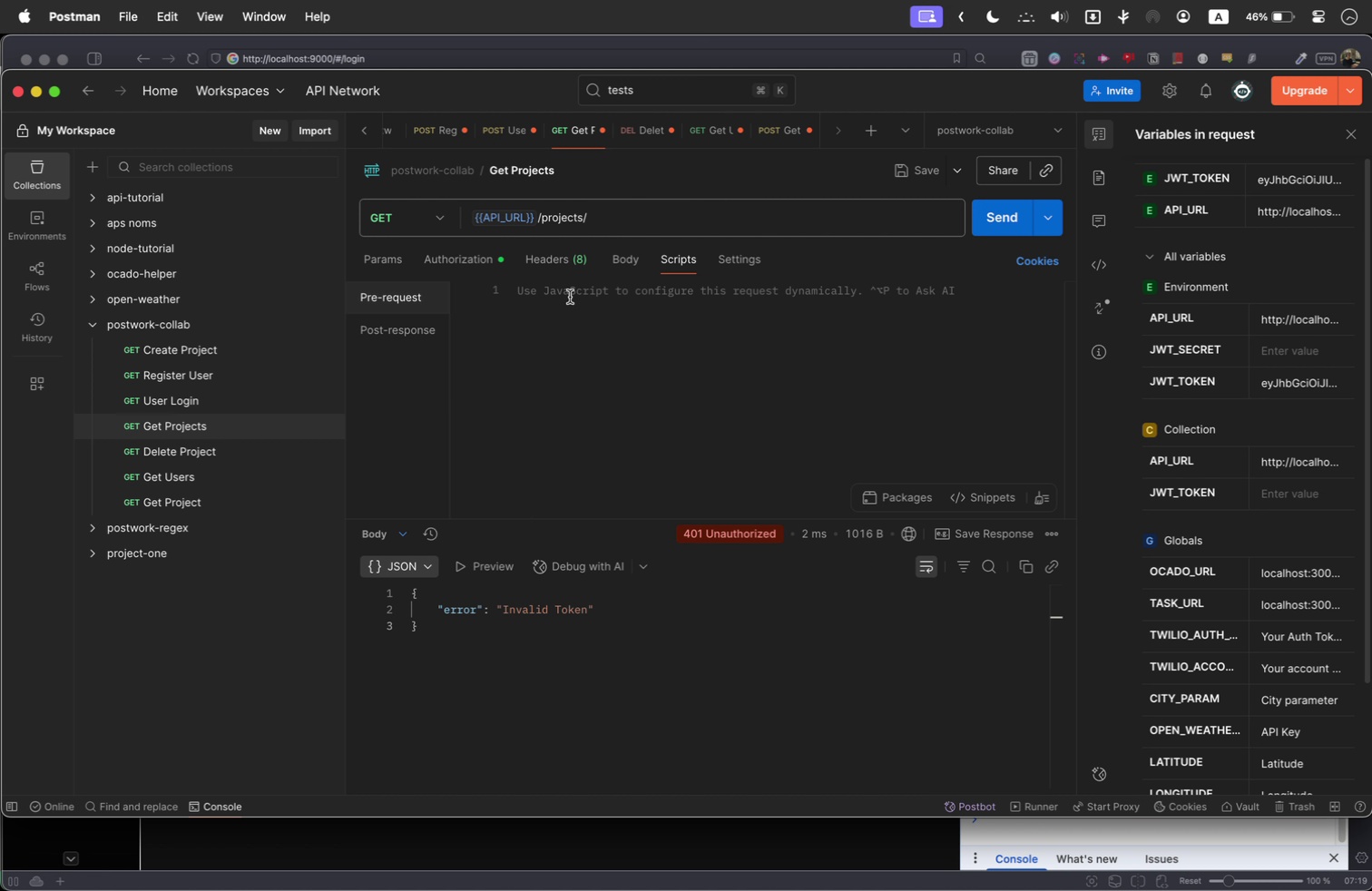 
left_click([575, 299])
 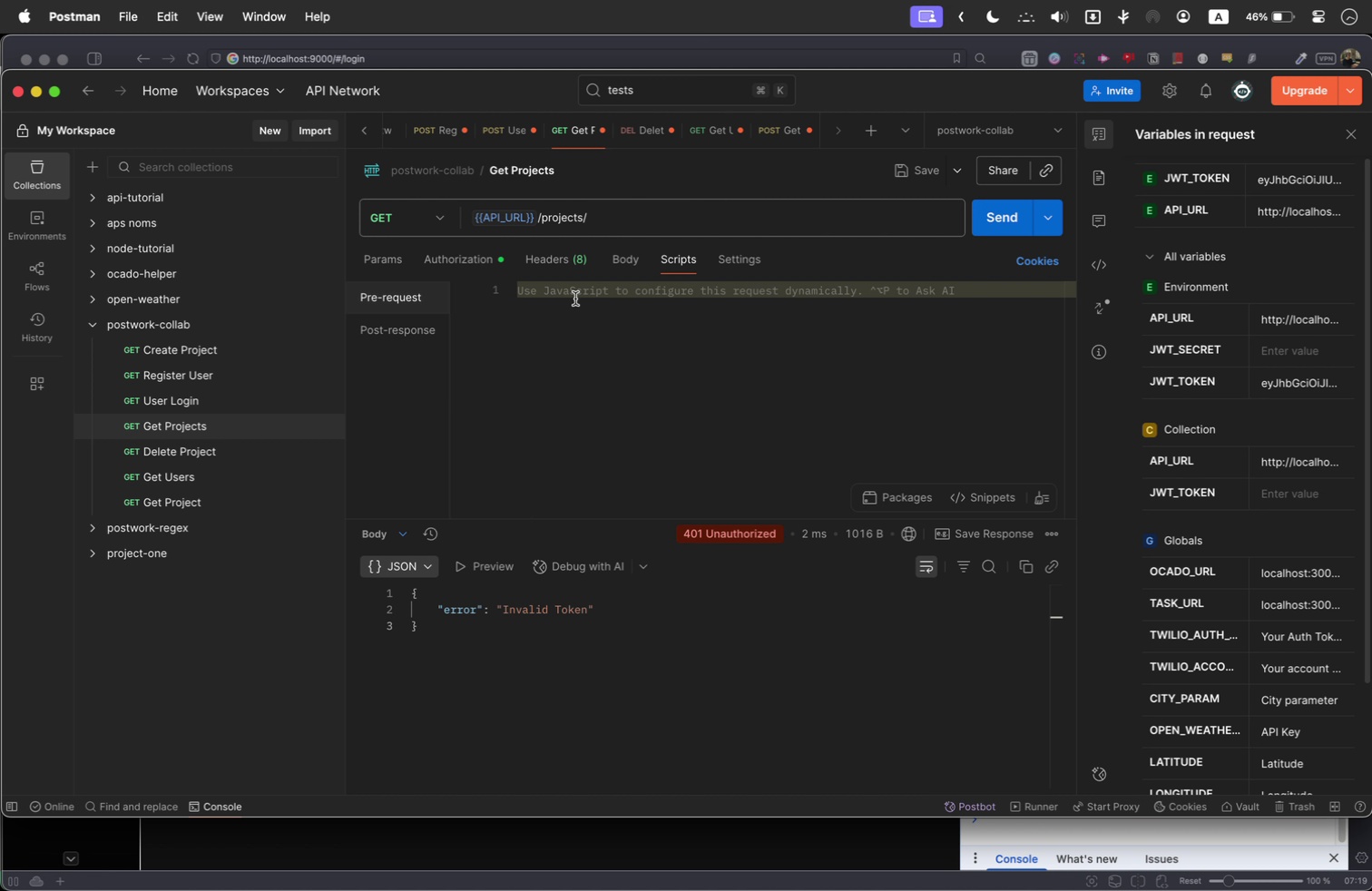 
type(const data = pm.response.json();)
 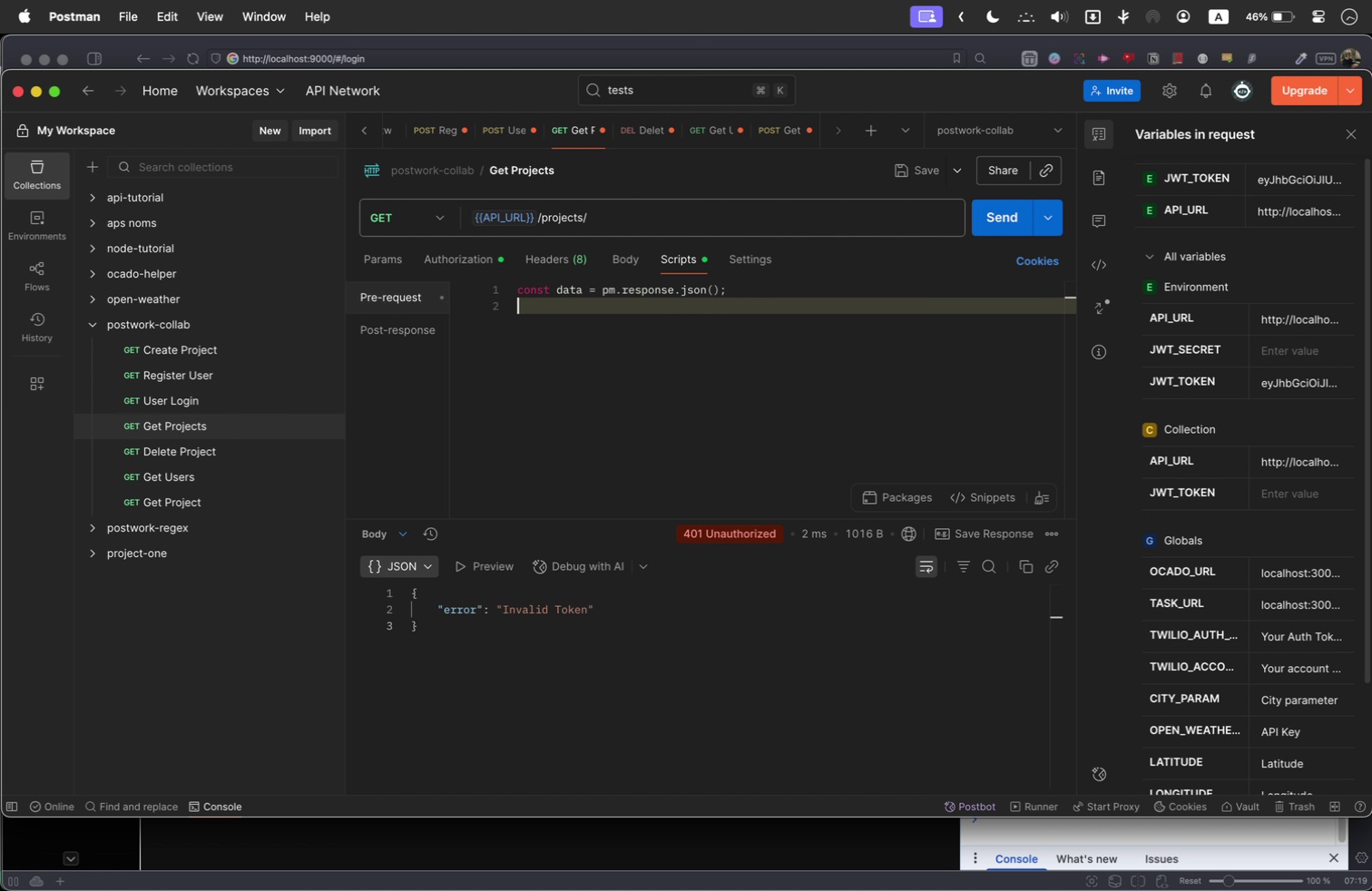 
 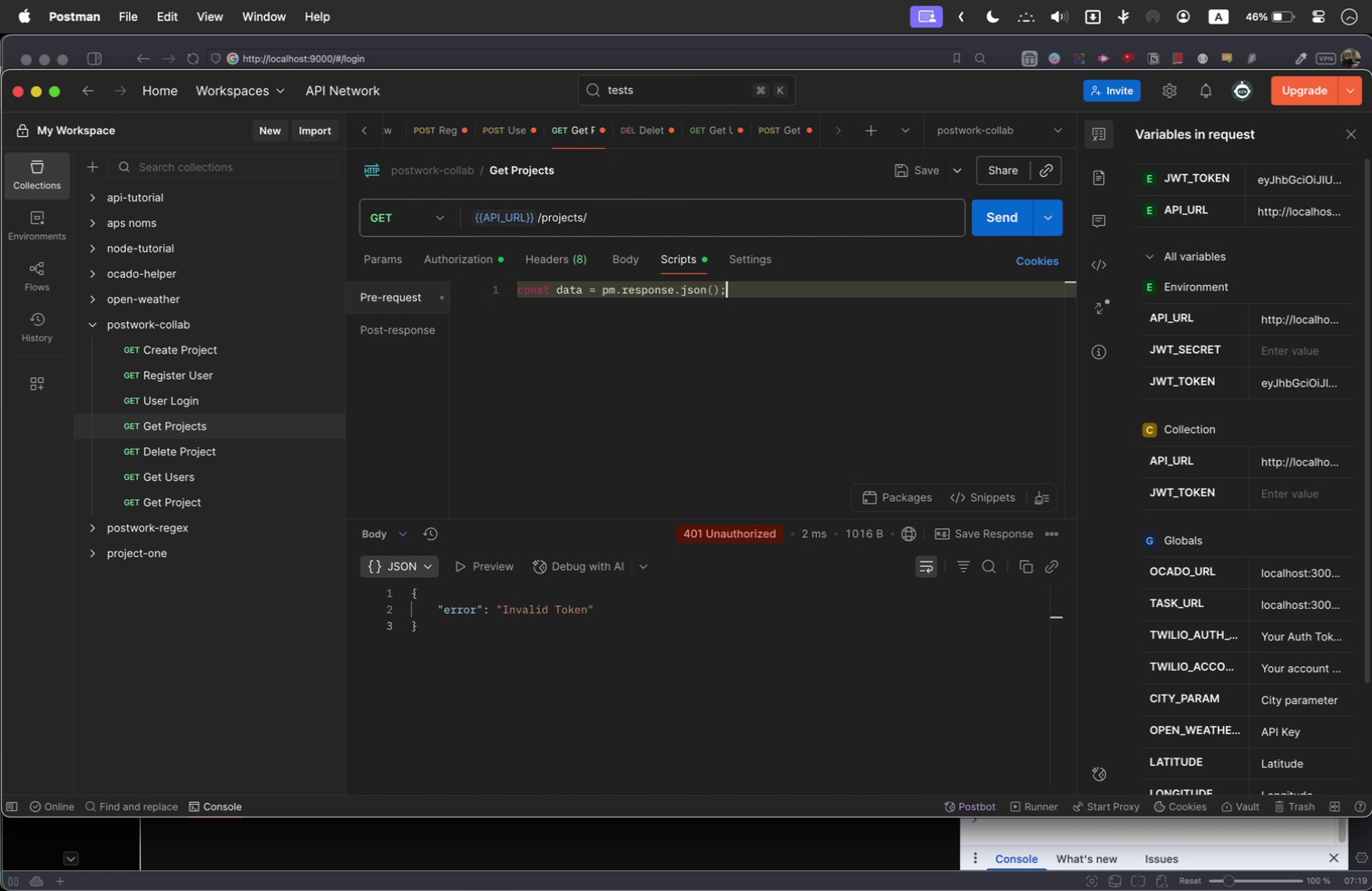 
key(Enter)
 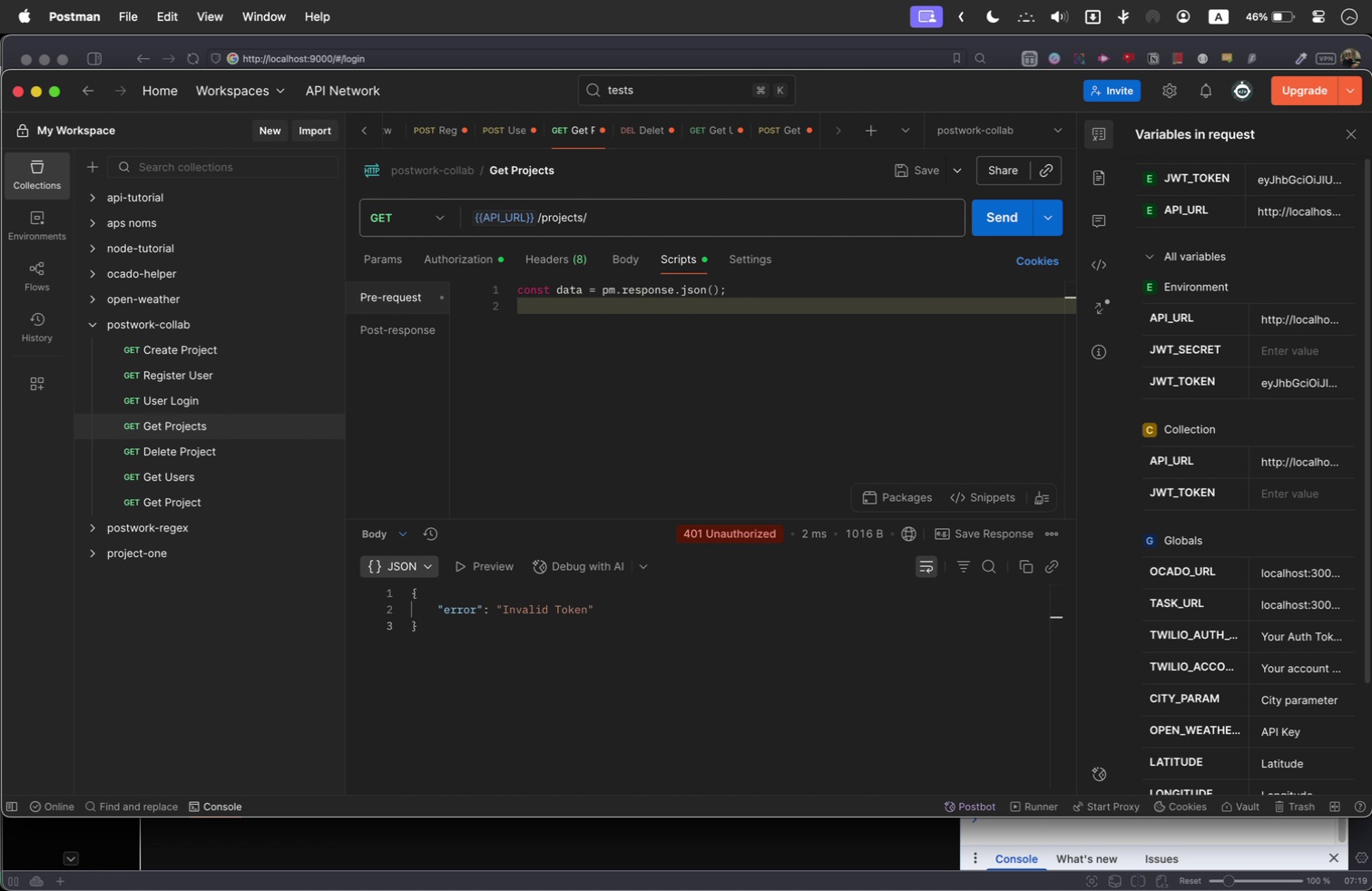 
type(if(data.token)
 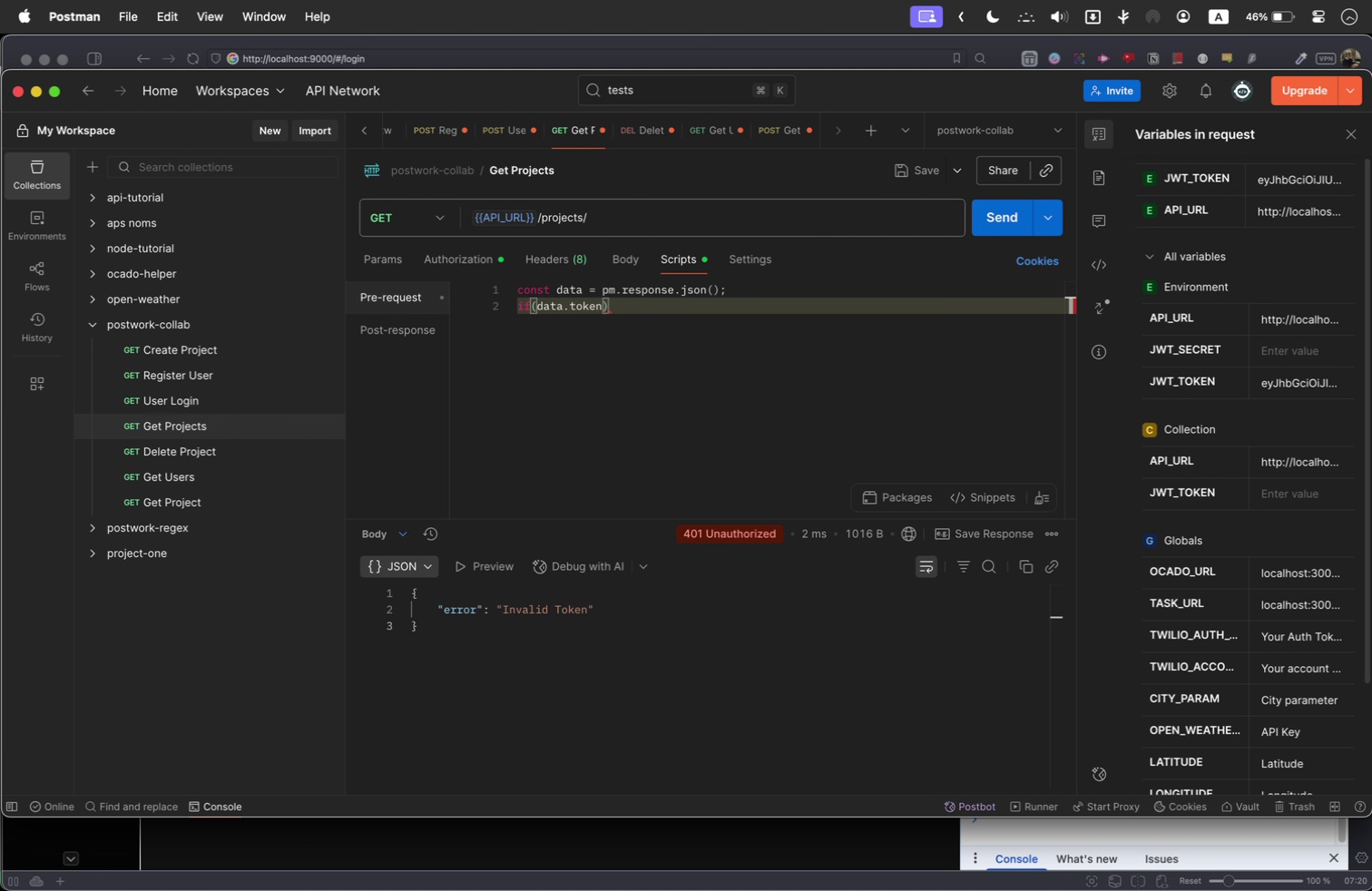 
key(ArrowRight)
 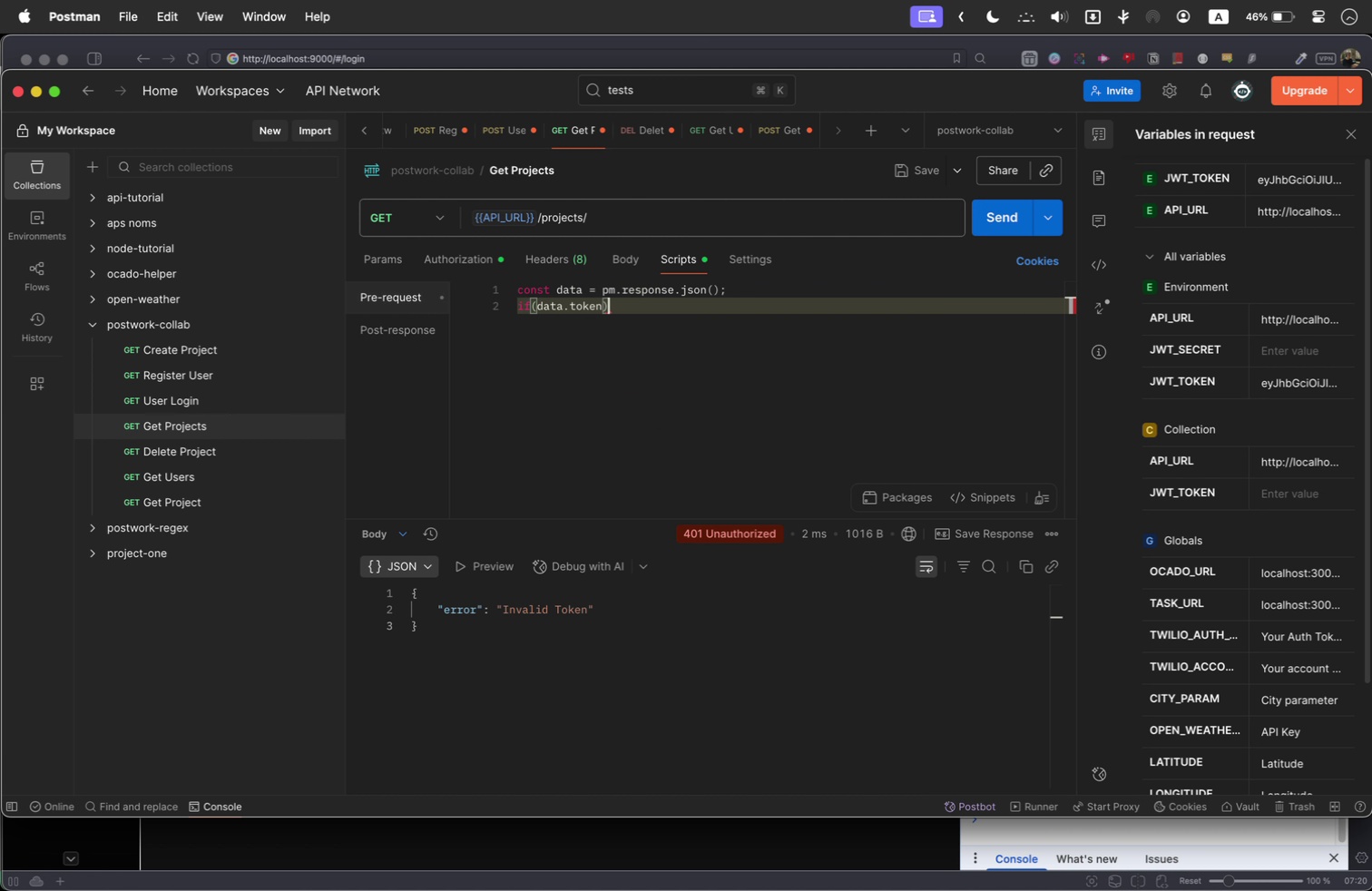 
type( pm.re)
key(Backspace)
key(Backspace)
type(environment.set('JWT)
 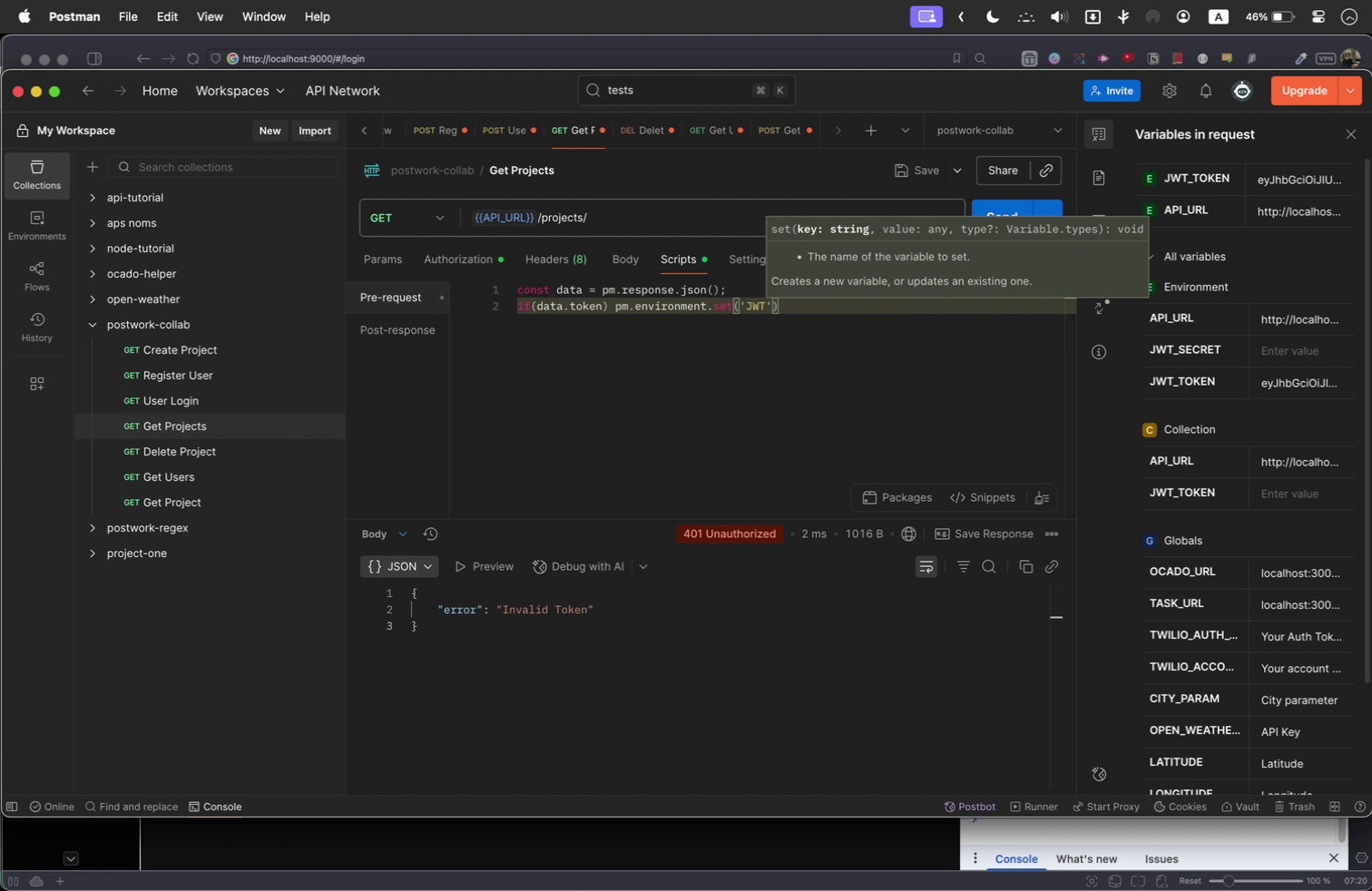 
key(ArrowRight)
 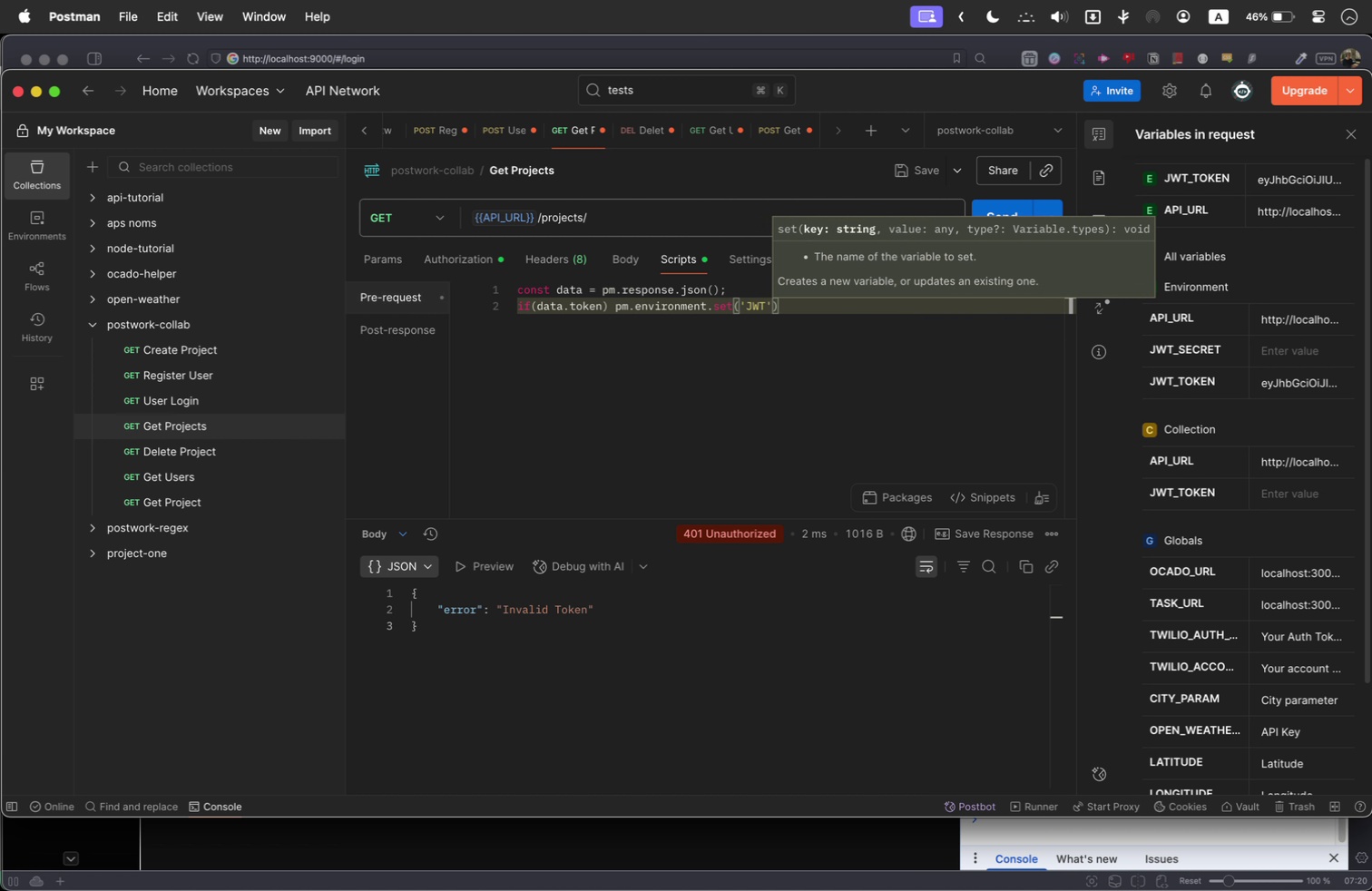 
type(, data.token)
 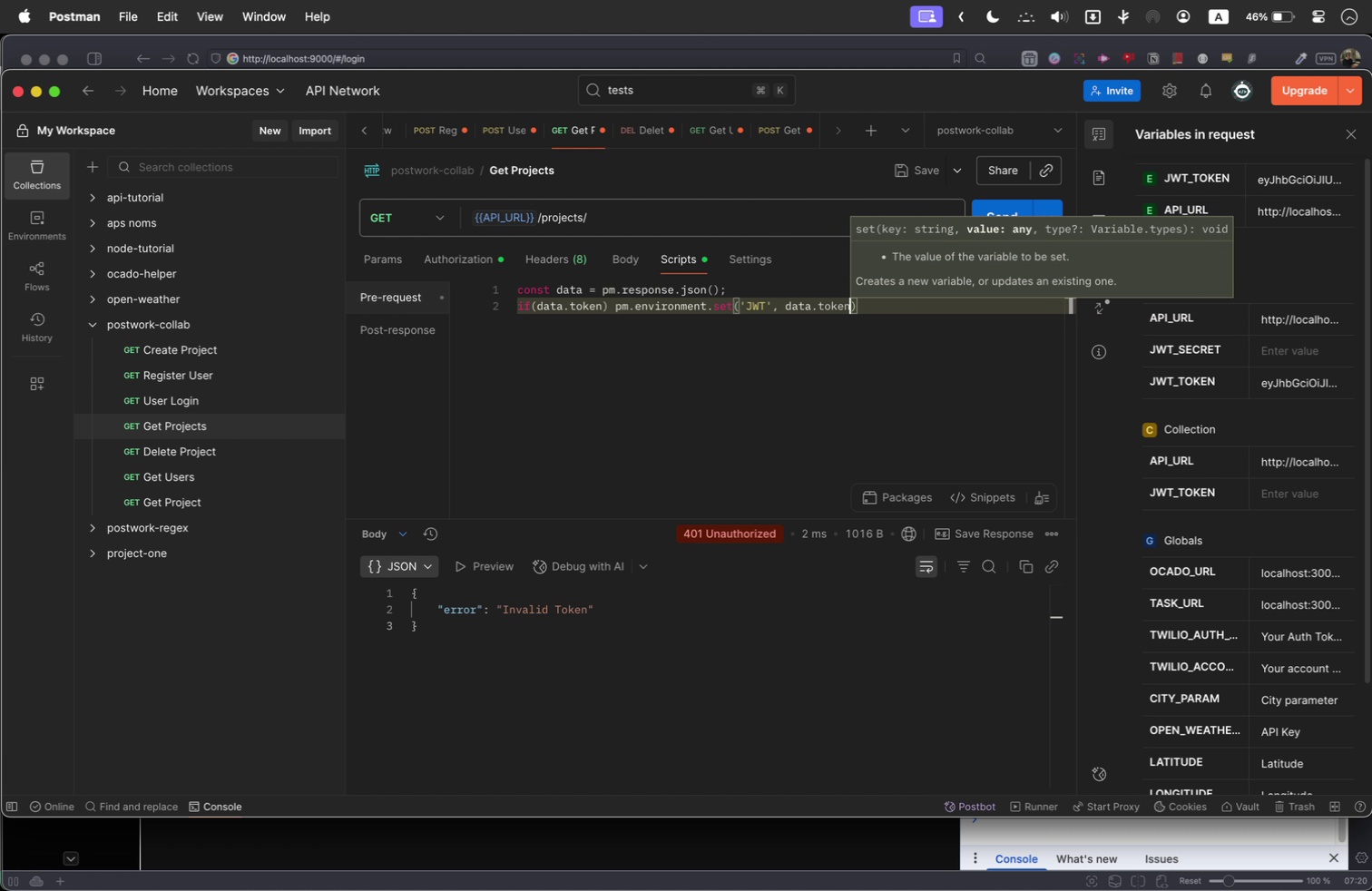 
key(Enter)
 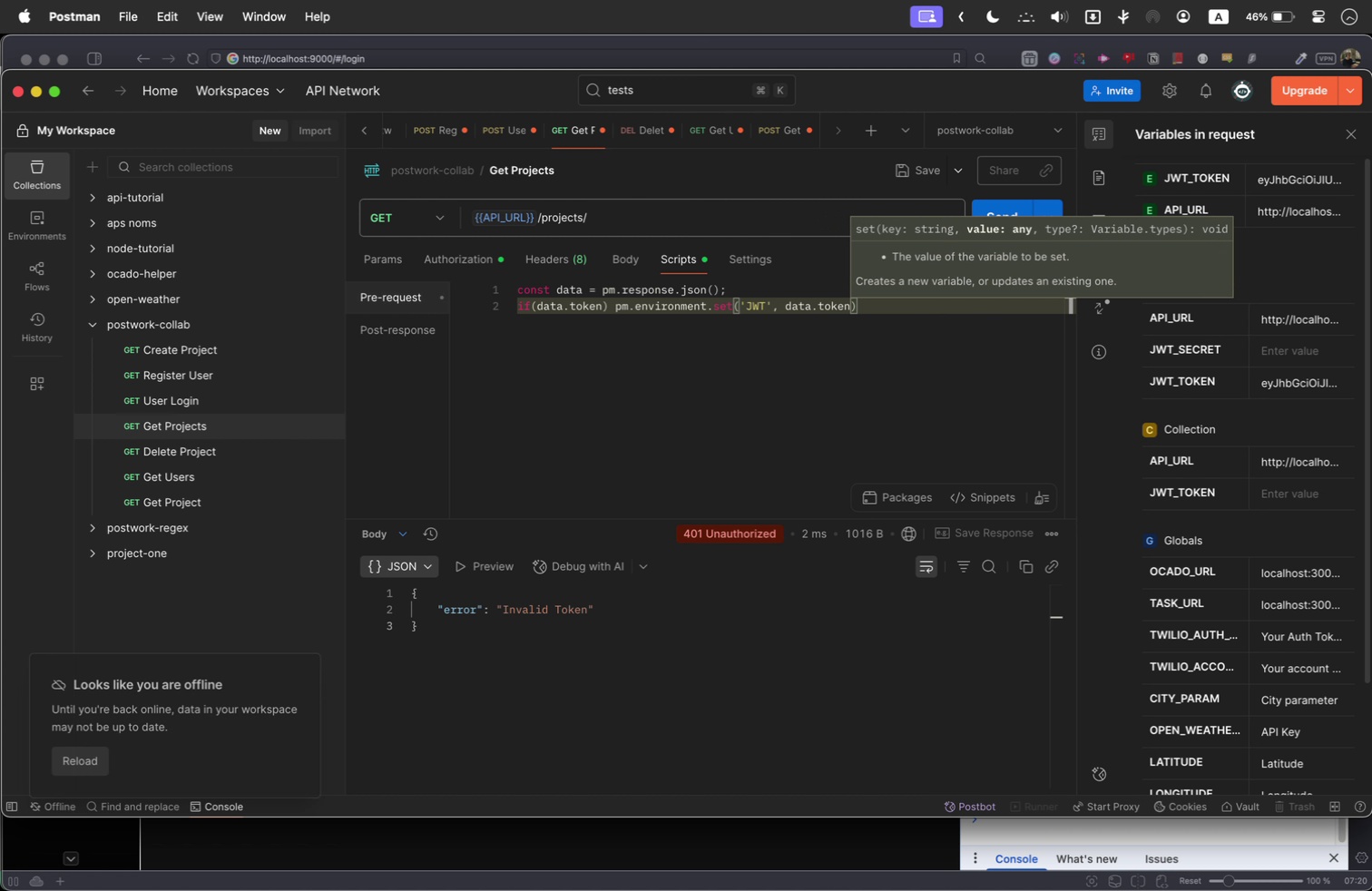 
key(ArrowRight)
 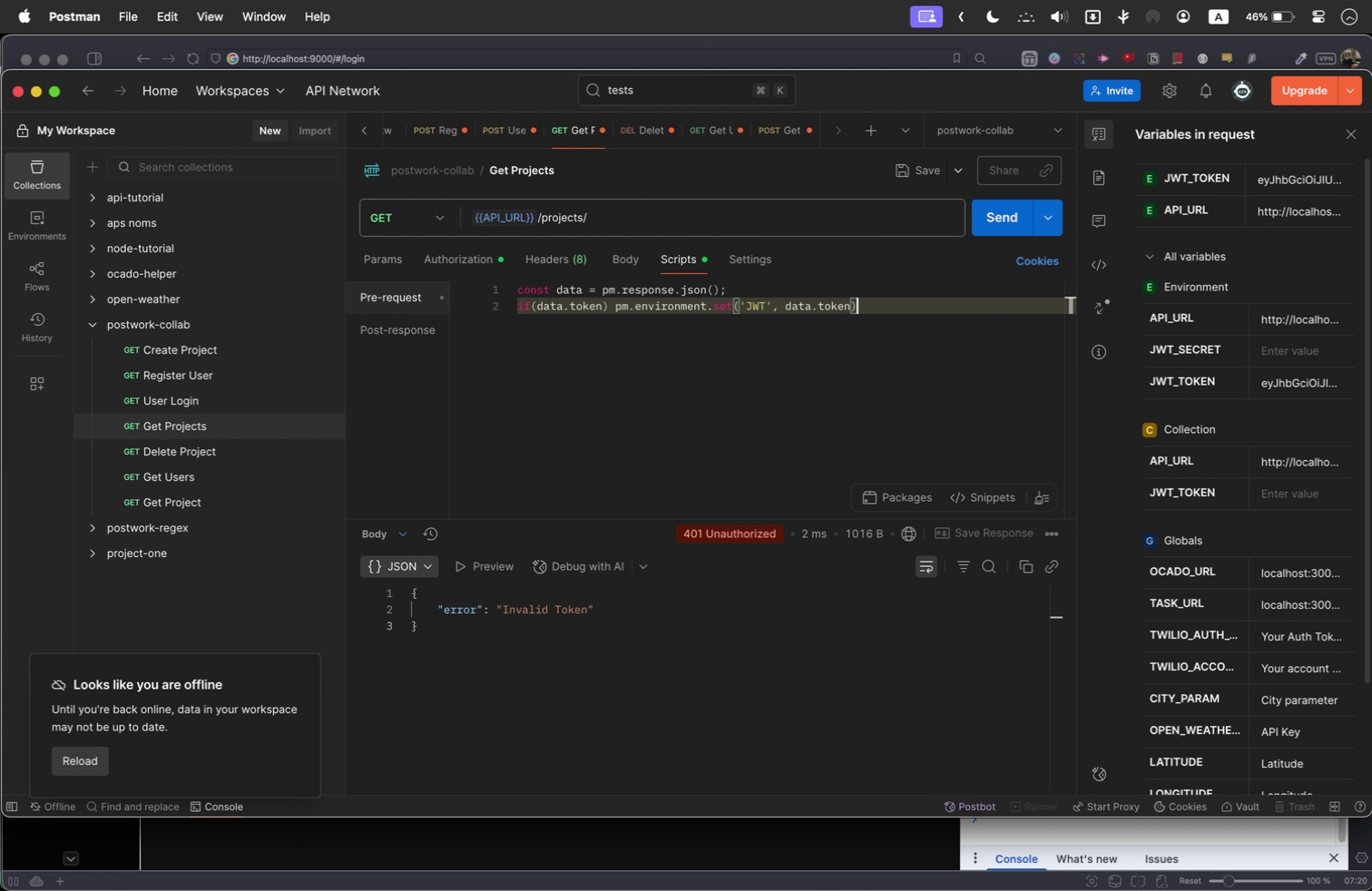 
key(Semicolon)
 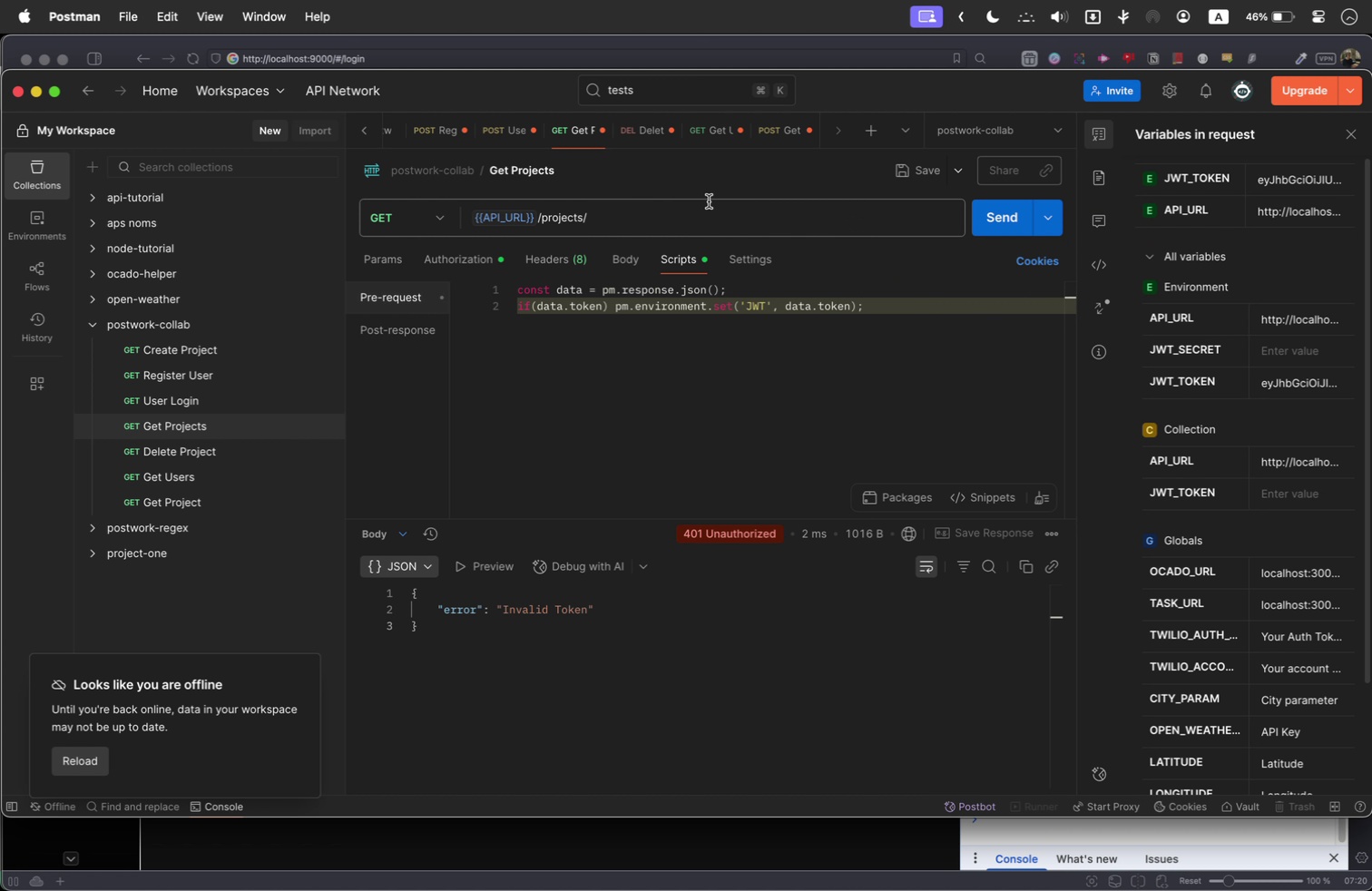 
key(Meta+A)
 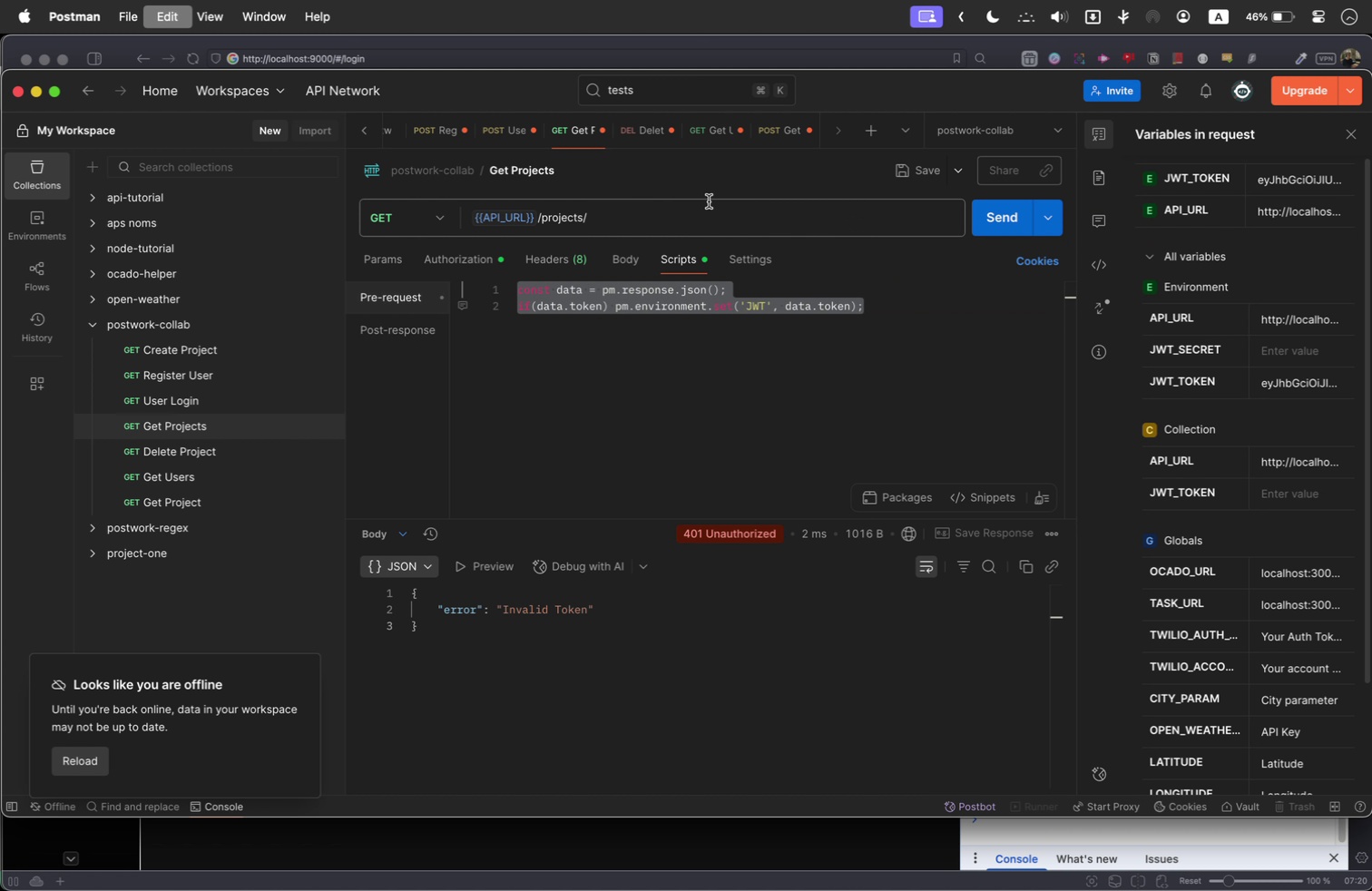 
key(Meta+C)
 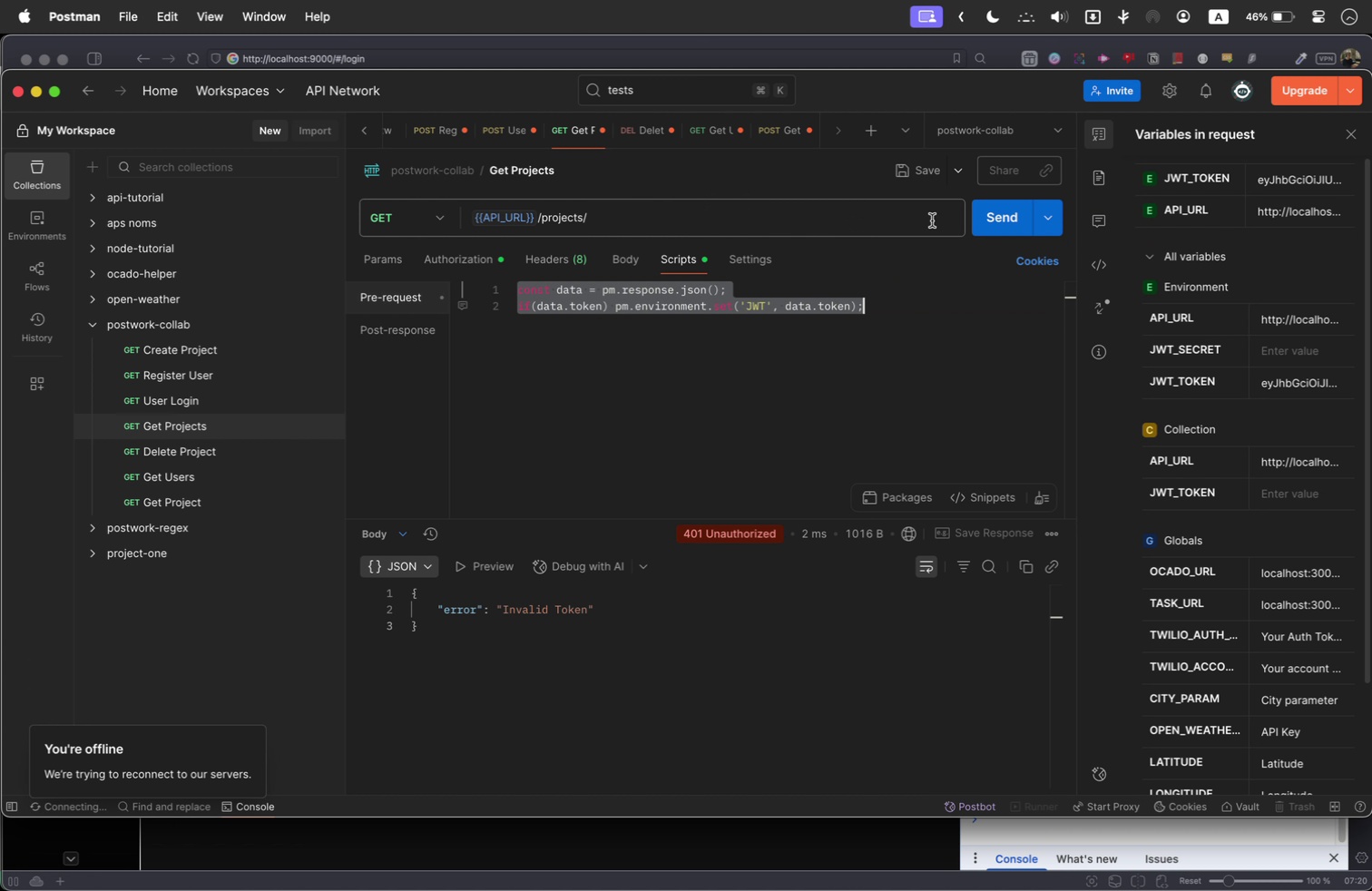 
left_click([1008, 223])
 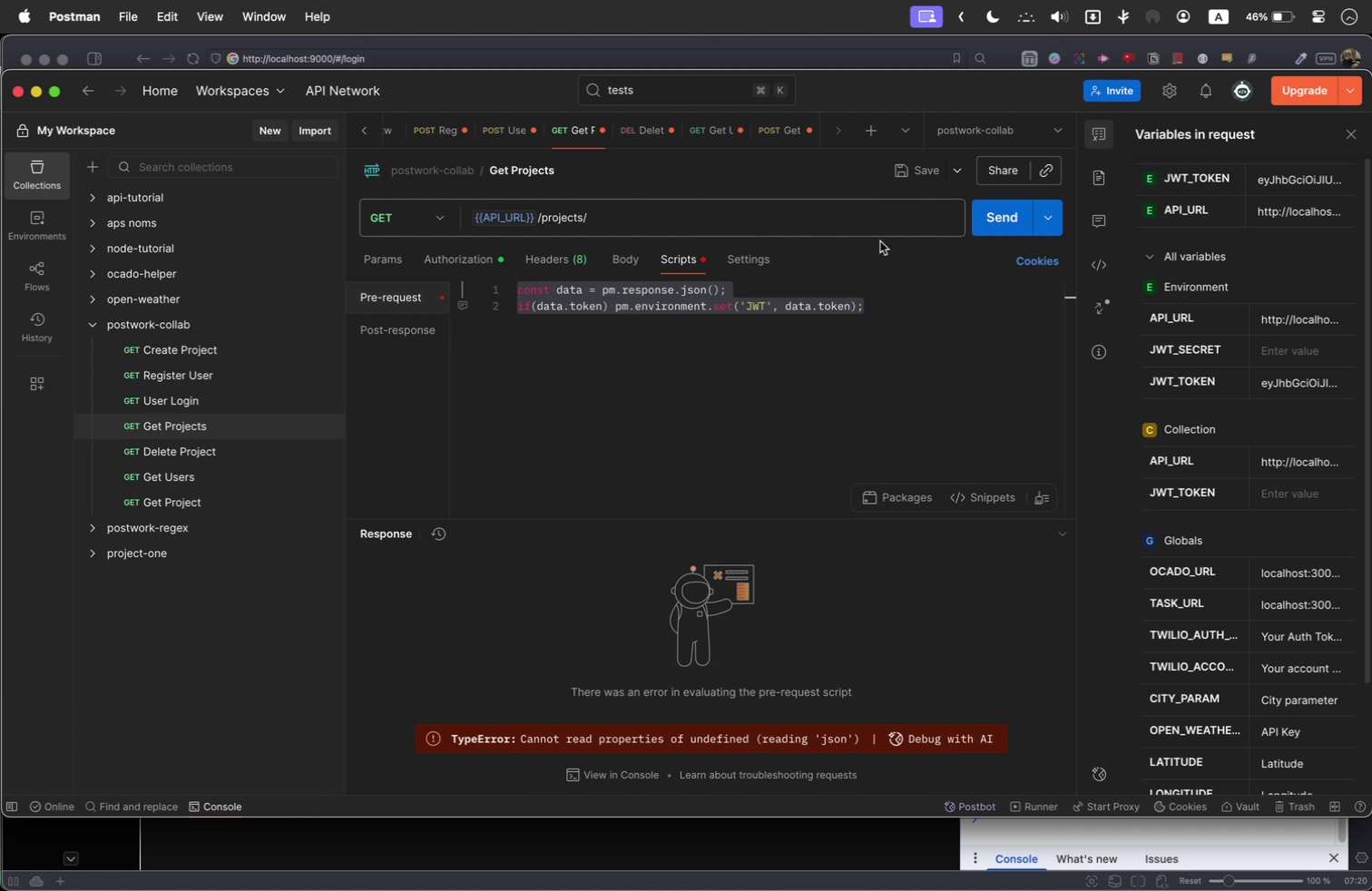 
wait(13.07)
 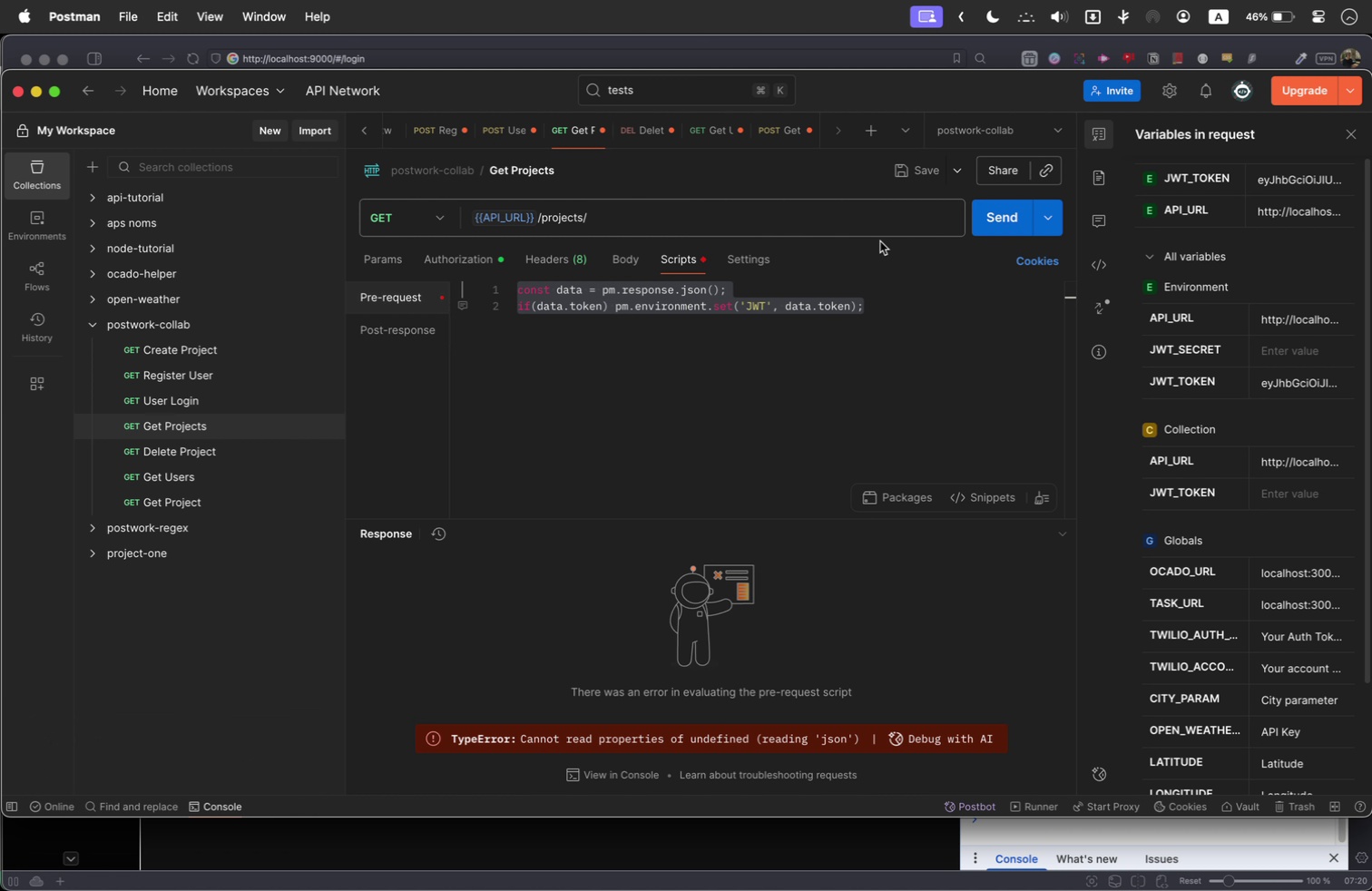 
left_click([1298, 380])
 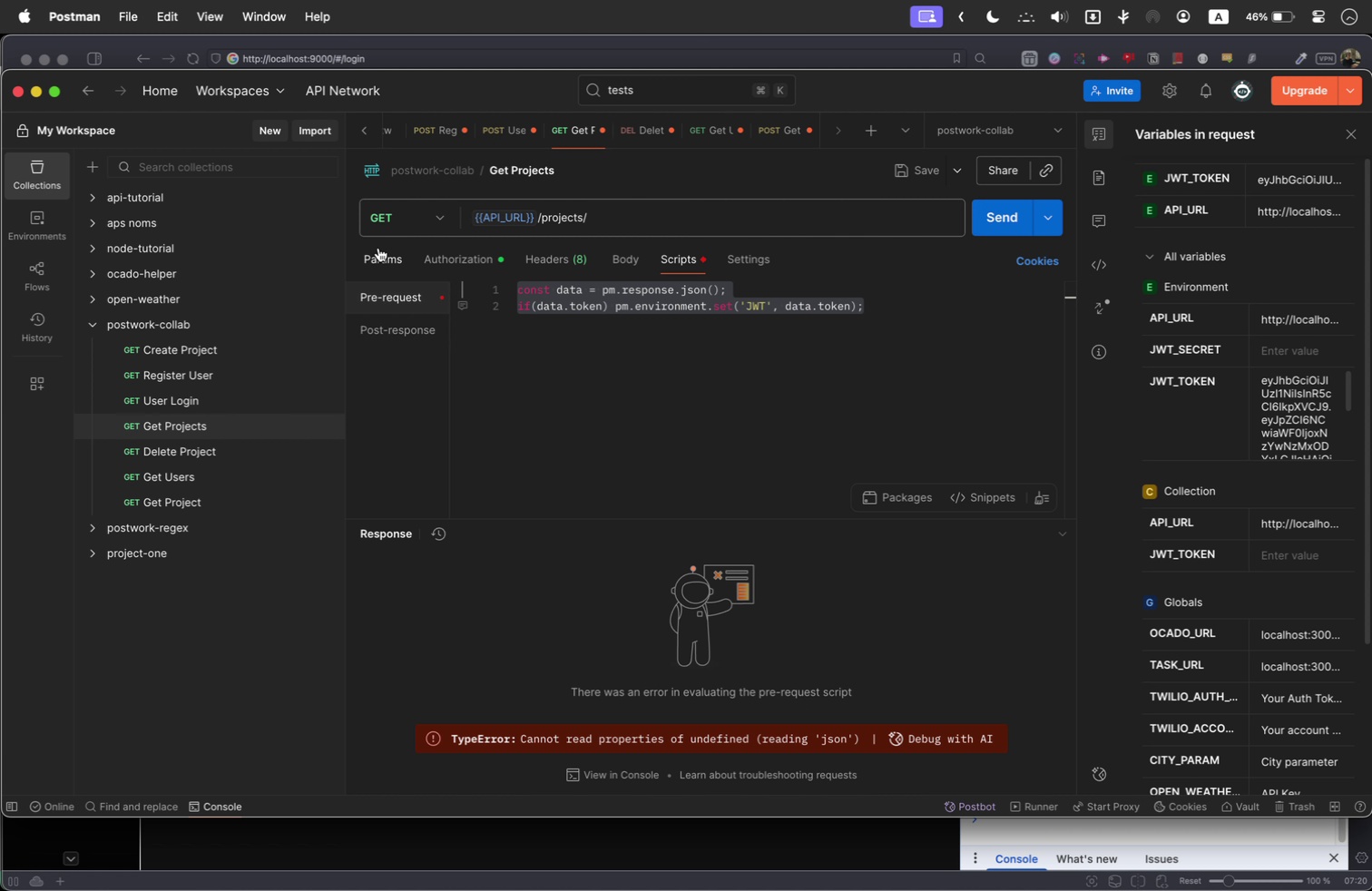 
wait(14.65)
 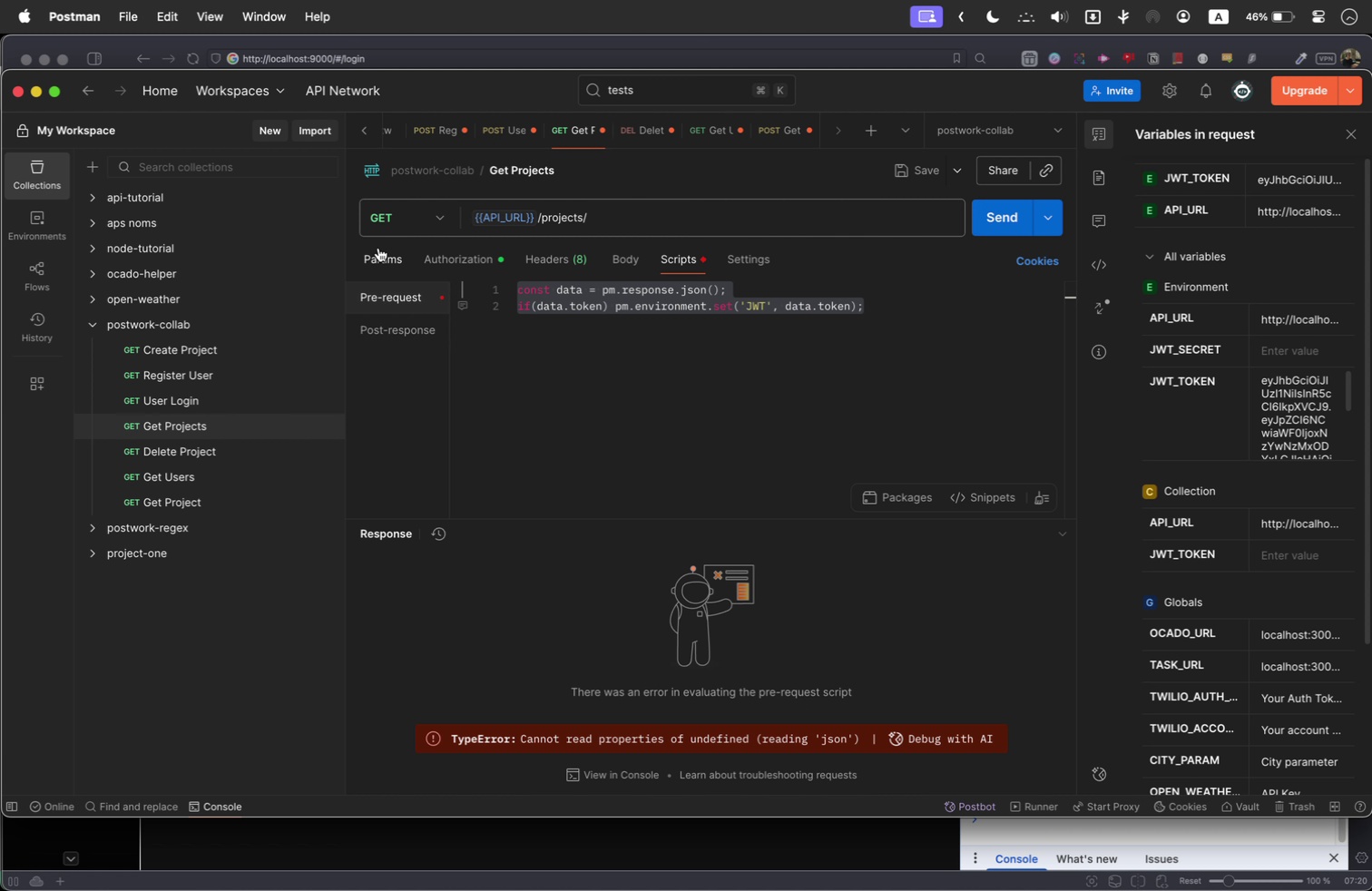 
left_click([153, 406])
 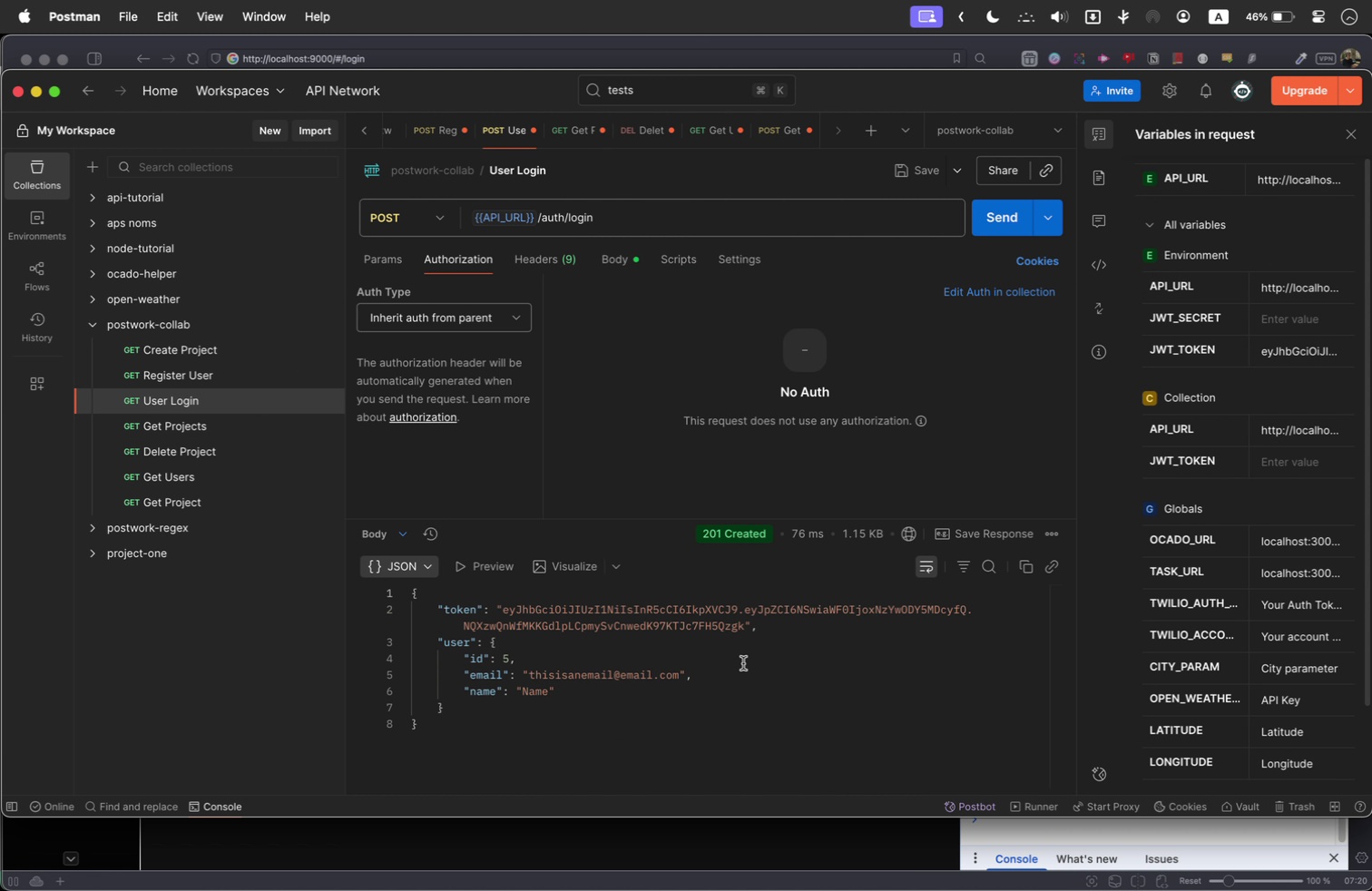 
wait(8.21)
 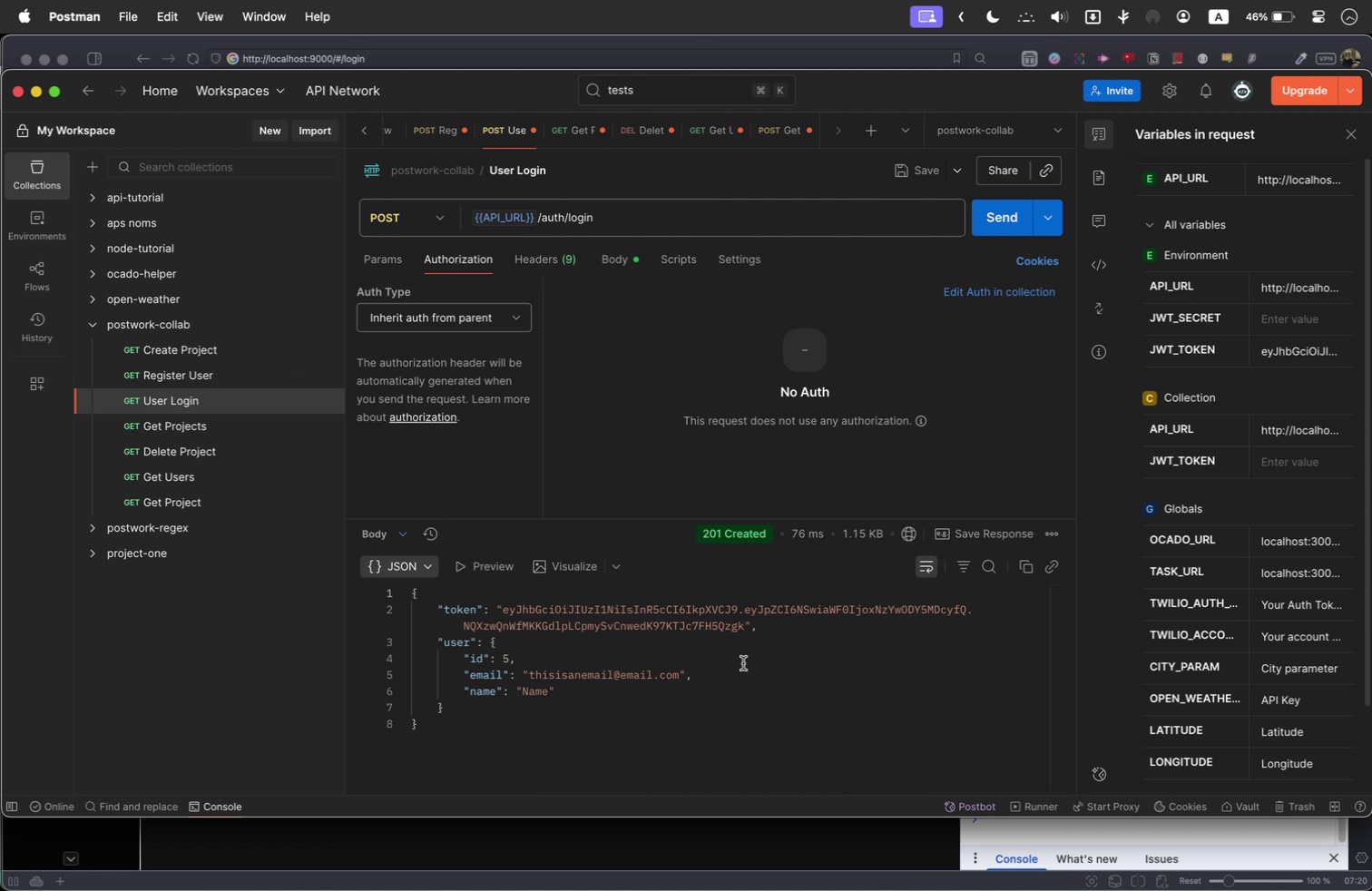 
left_click([200, 386])
 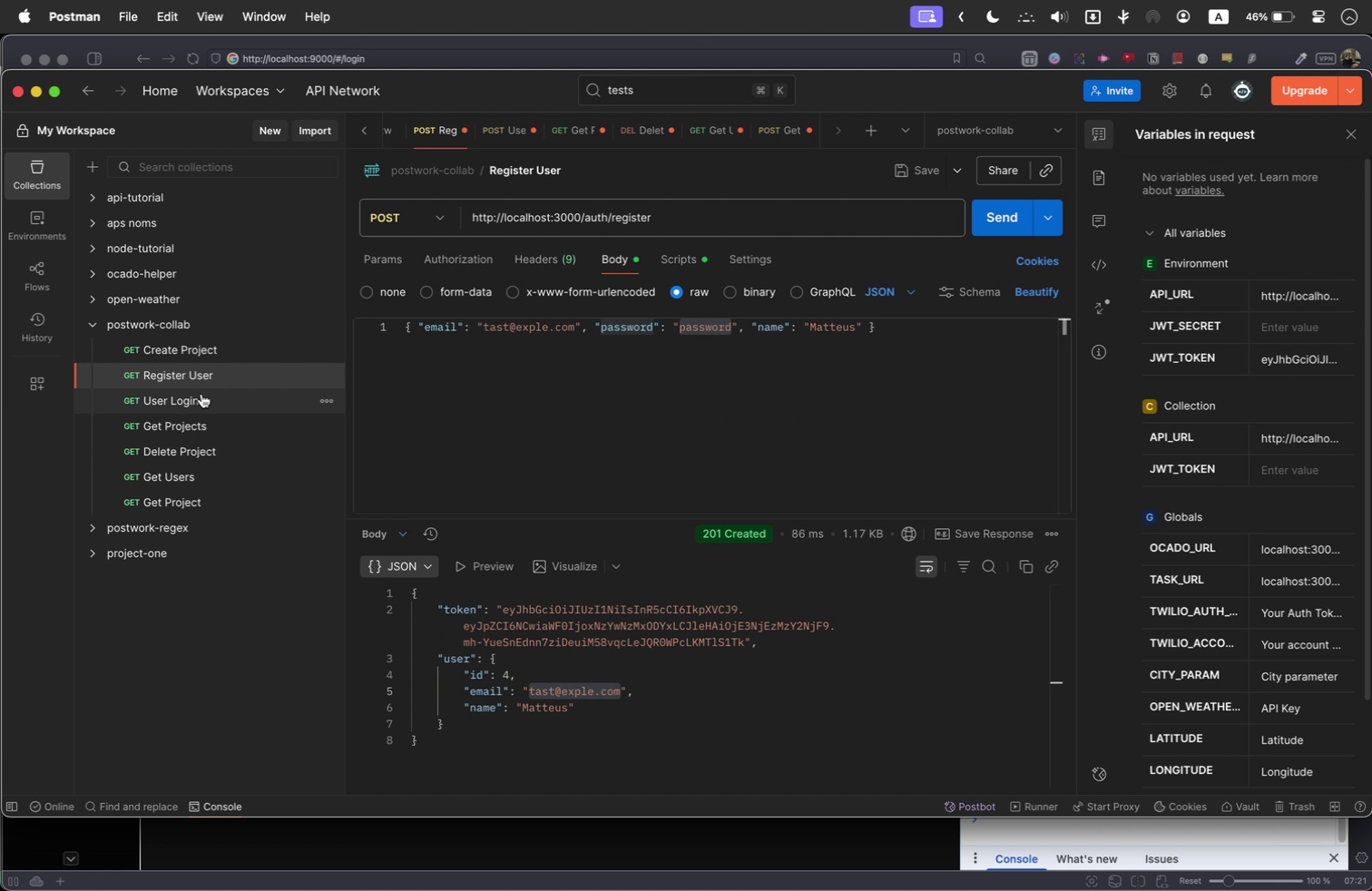 
left_click([193, 473])
 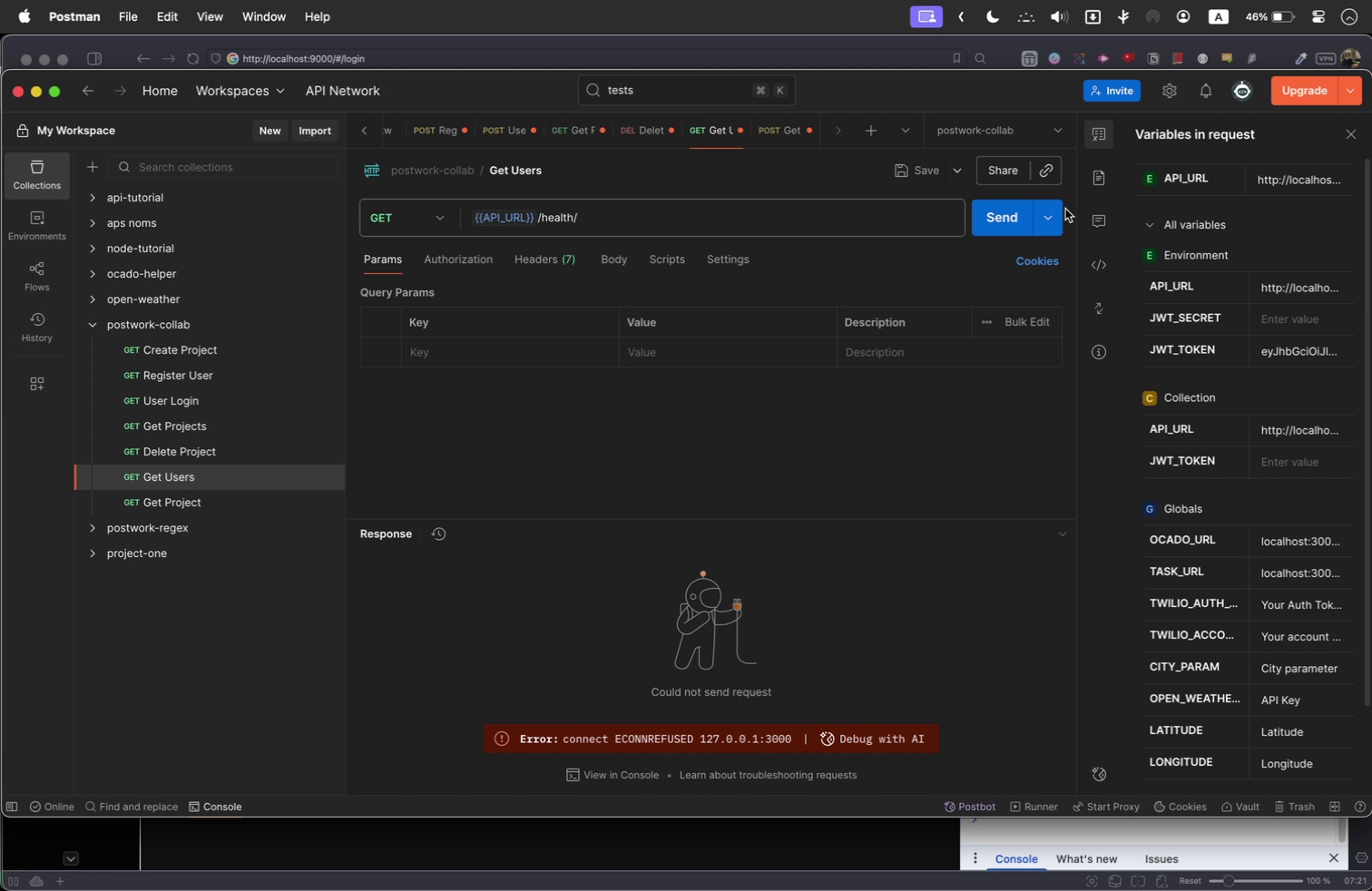 
double_click([995, 223])
 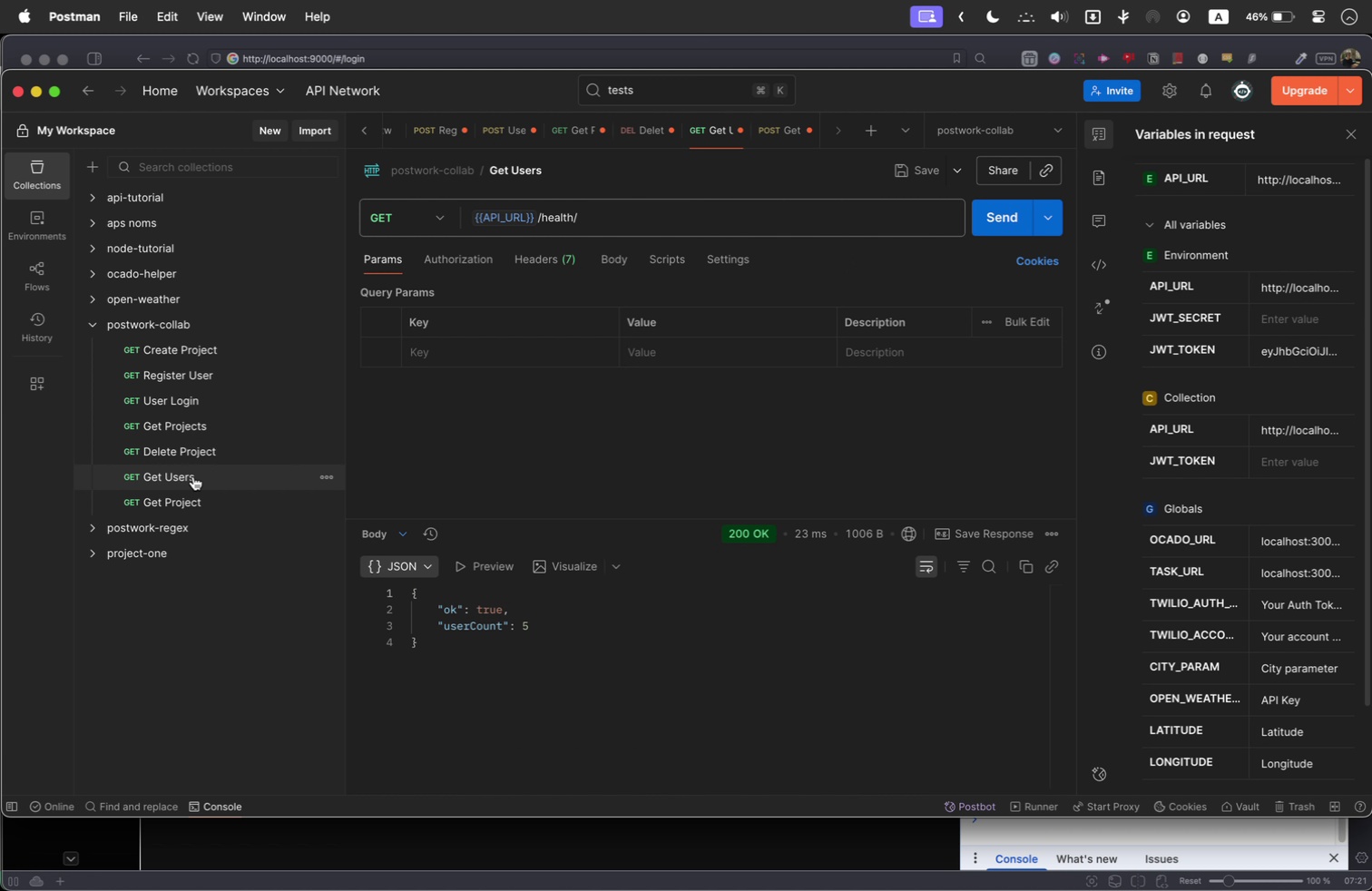 
left_click([199, 504])
 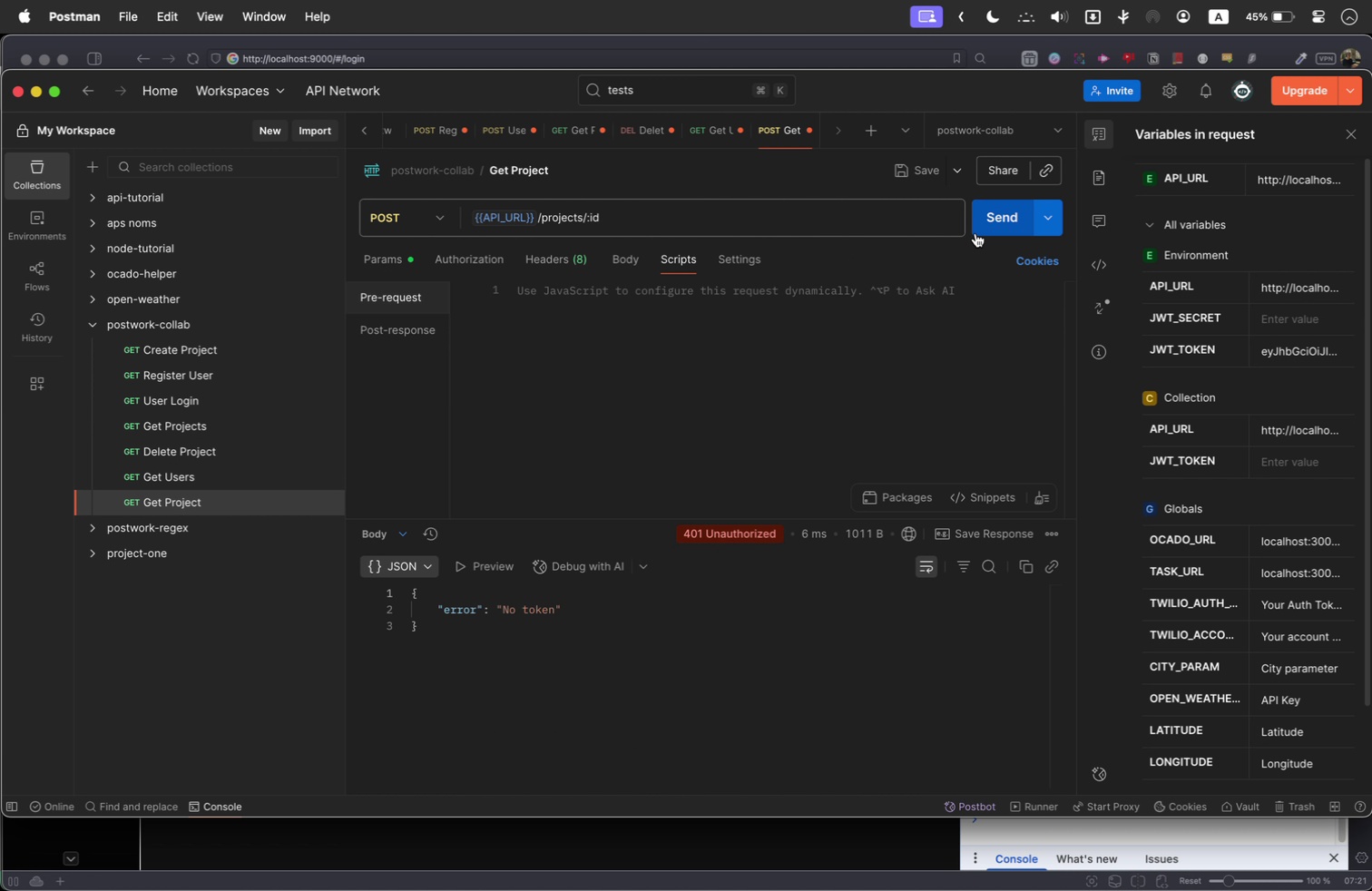 
left_click([499, 255])
 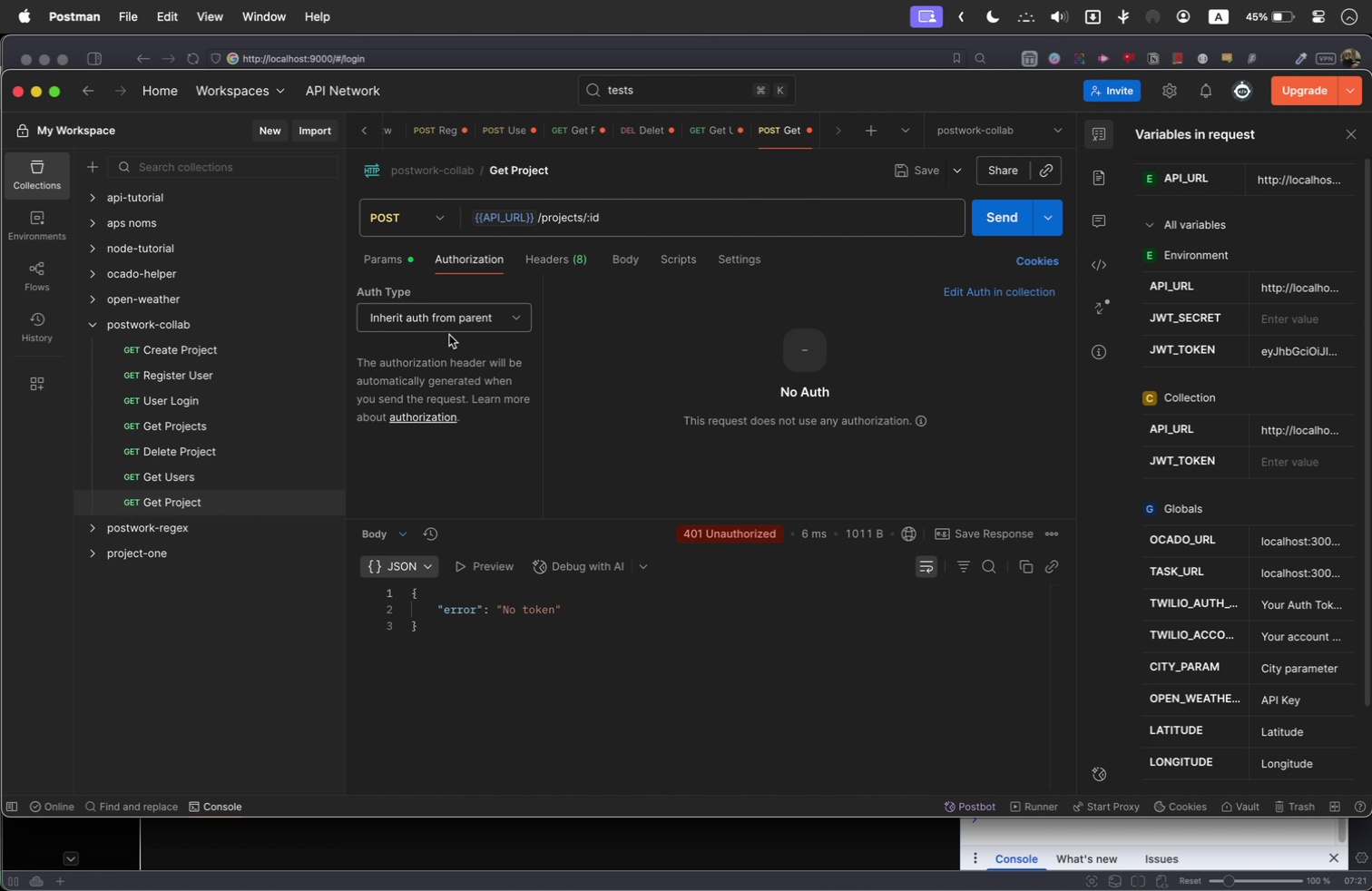 
left_click([502, 310])
 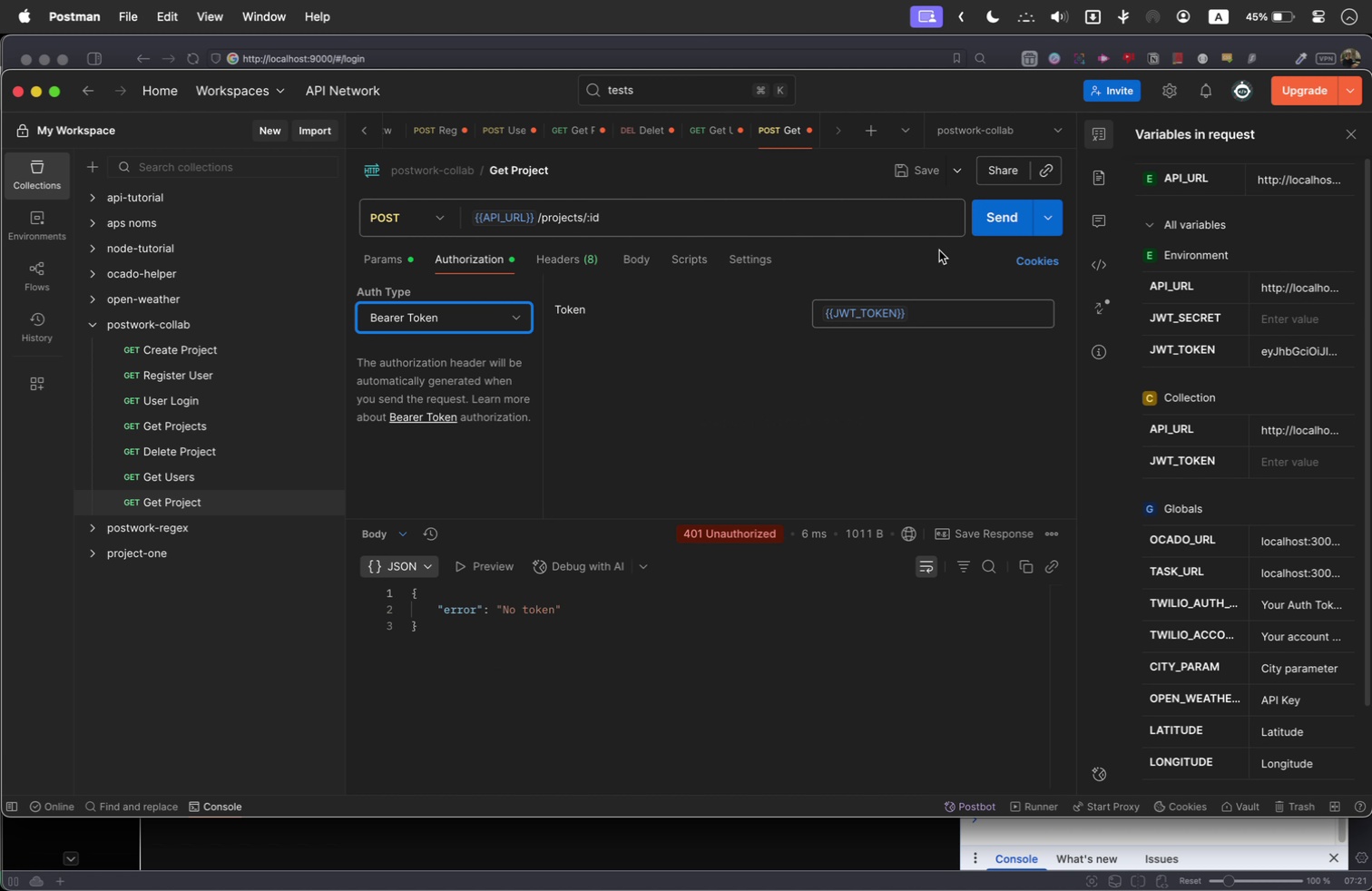 
left_click([1002, 218])
 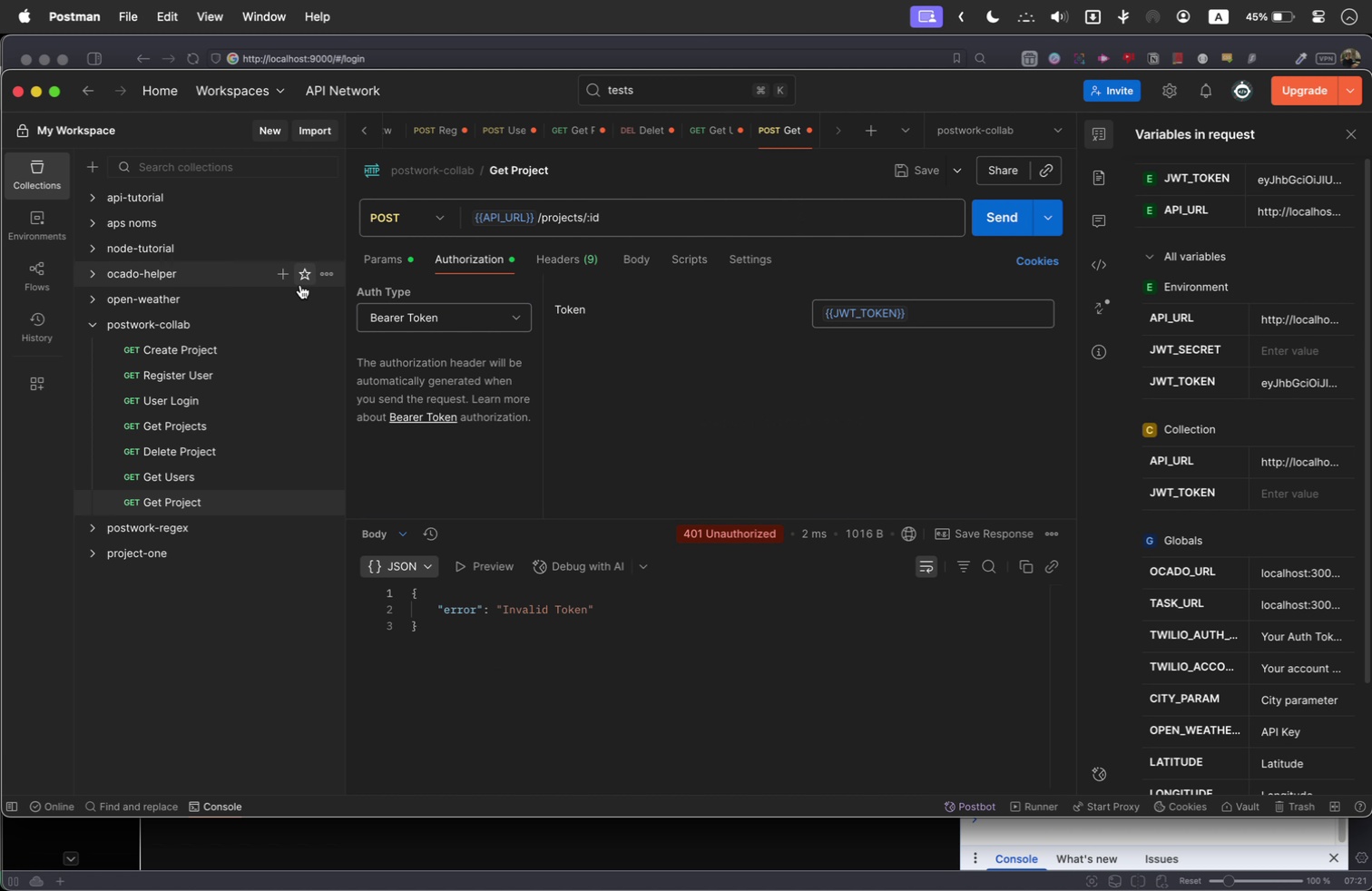 
left_click([202, 402])
 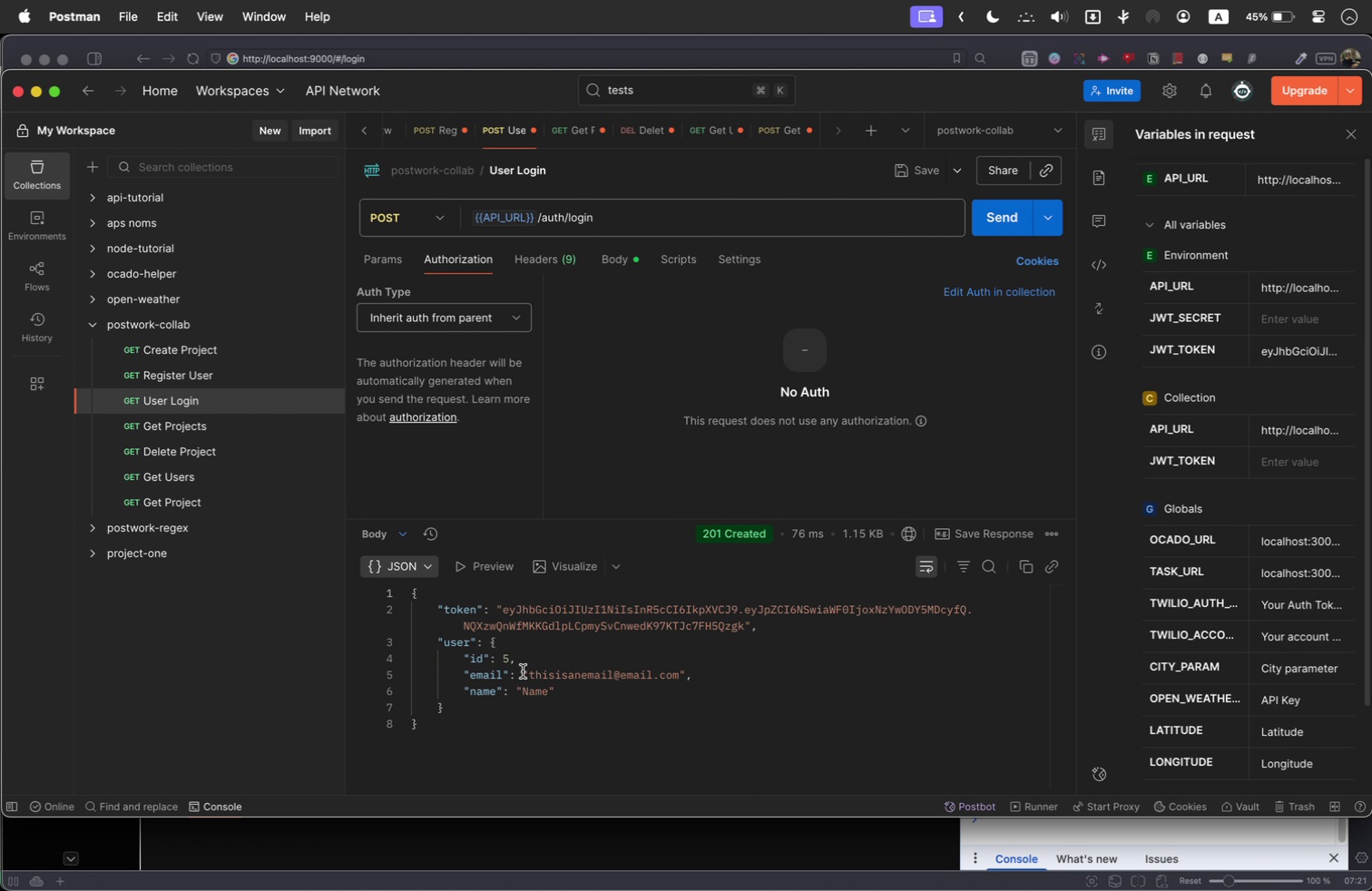 
left_click_drag(start_coordinate=[528, 672], to_coordinate=[678, 670])
 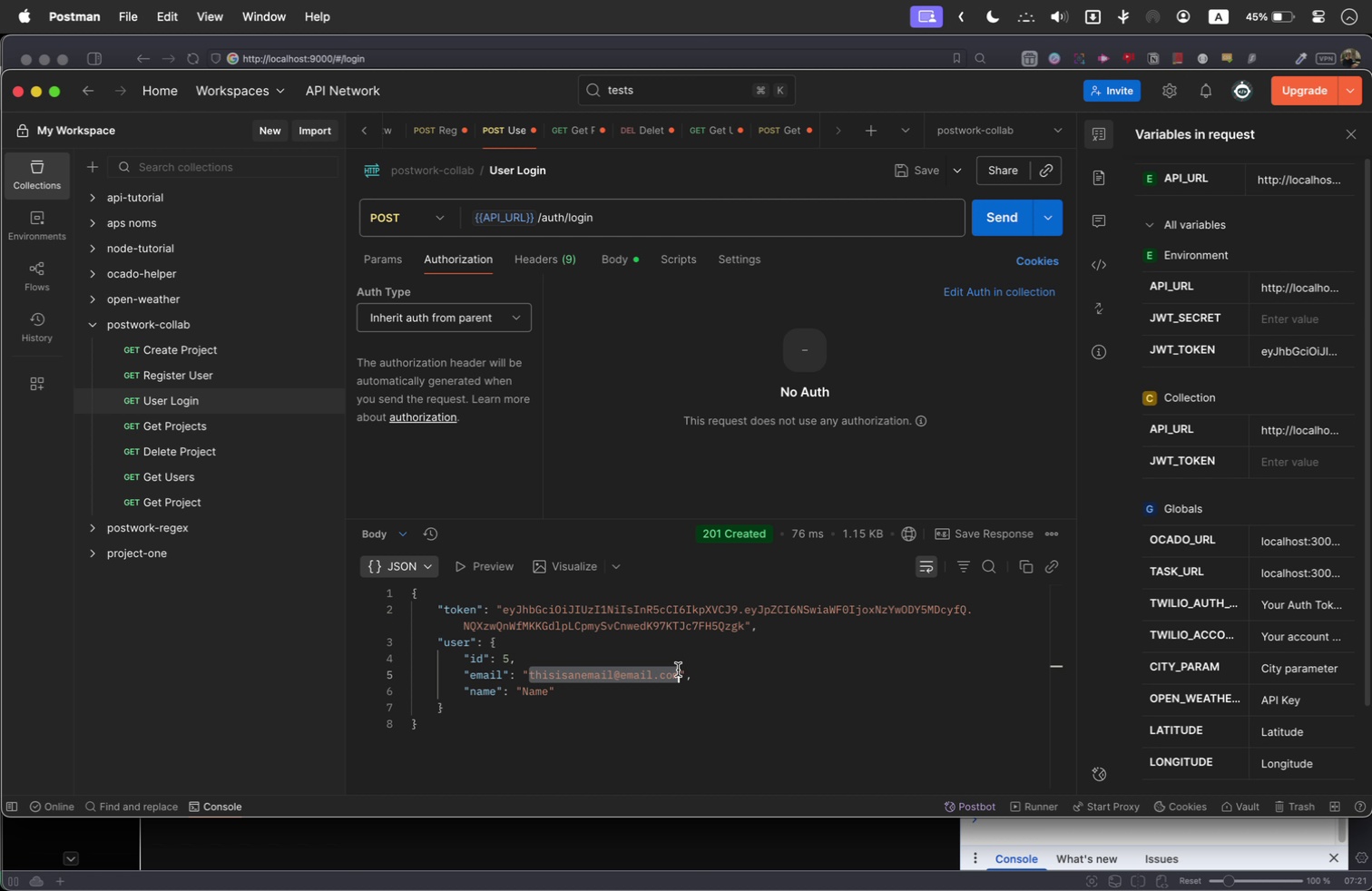 
key(Meta+C)
 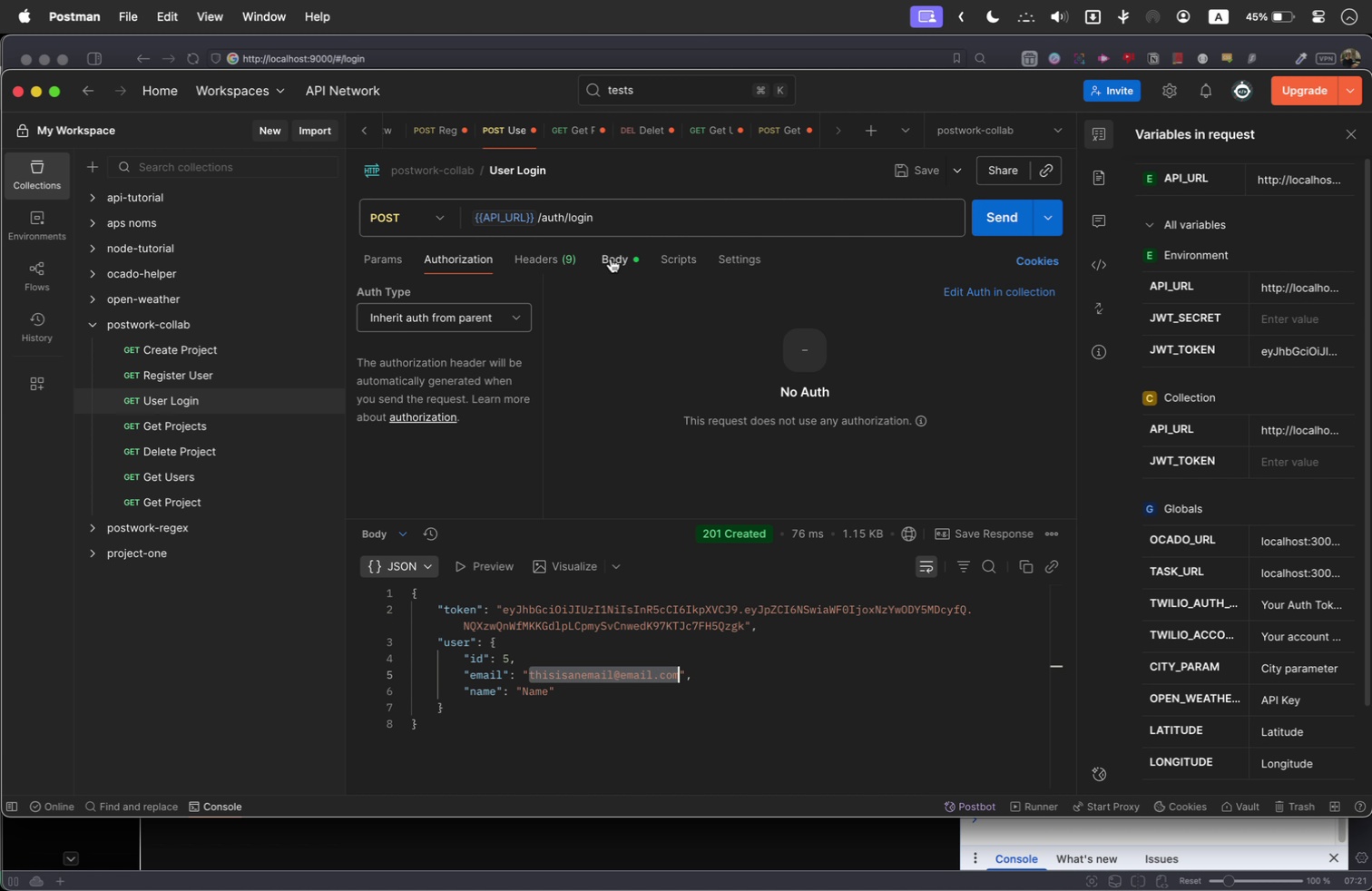 
left_click([611, 259])
 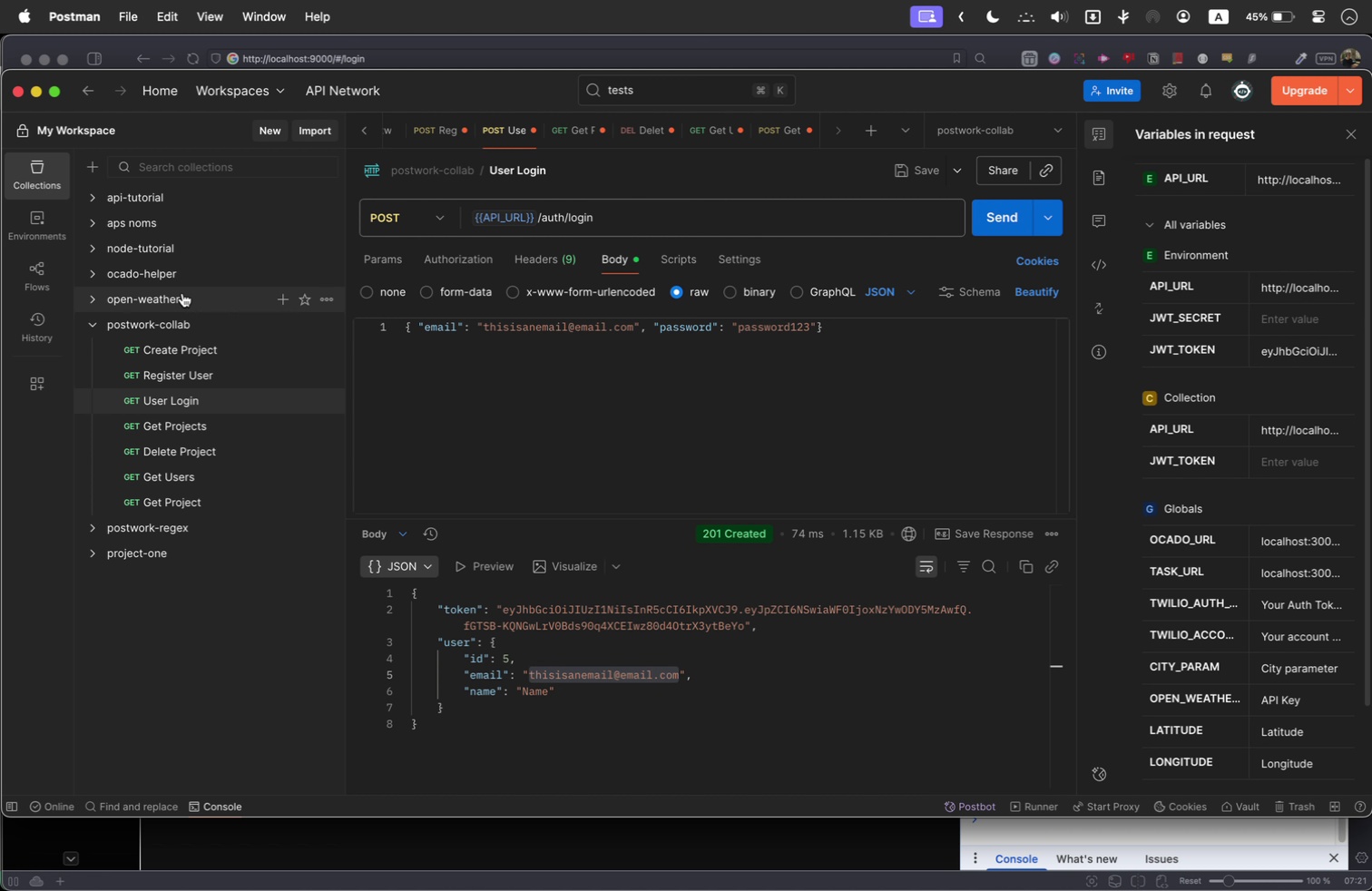 
wait(17.29)
 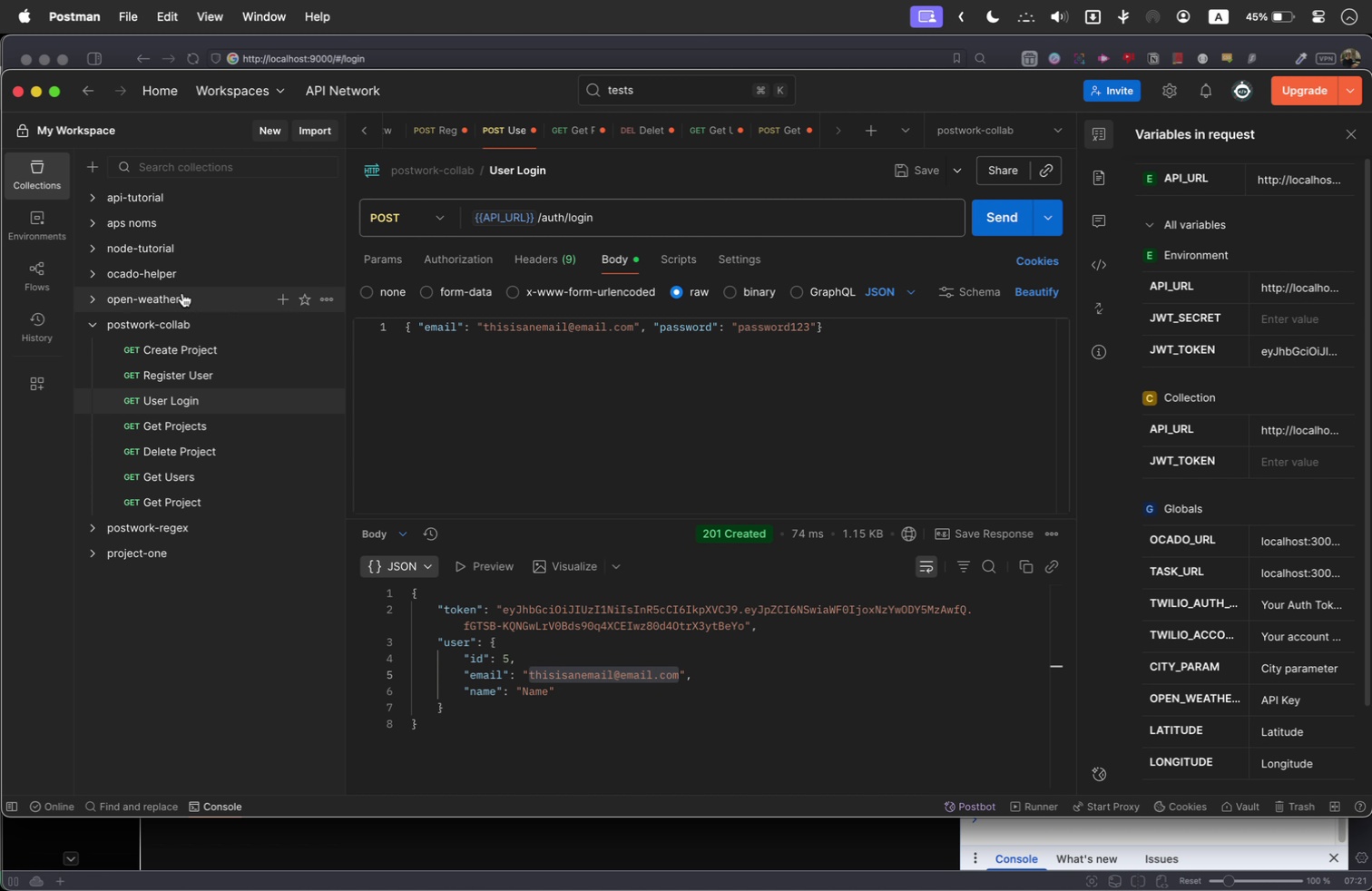 
left_click([202, 433])
 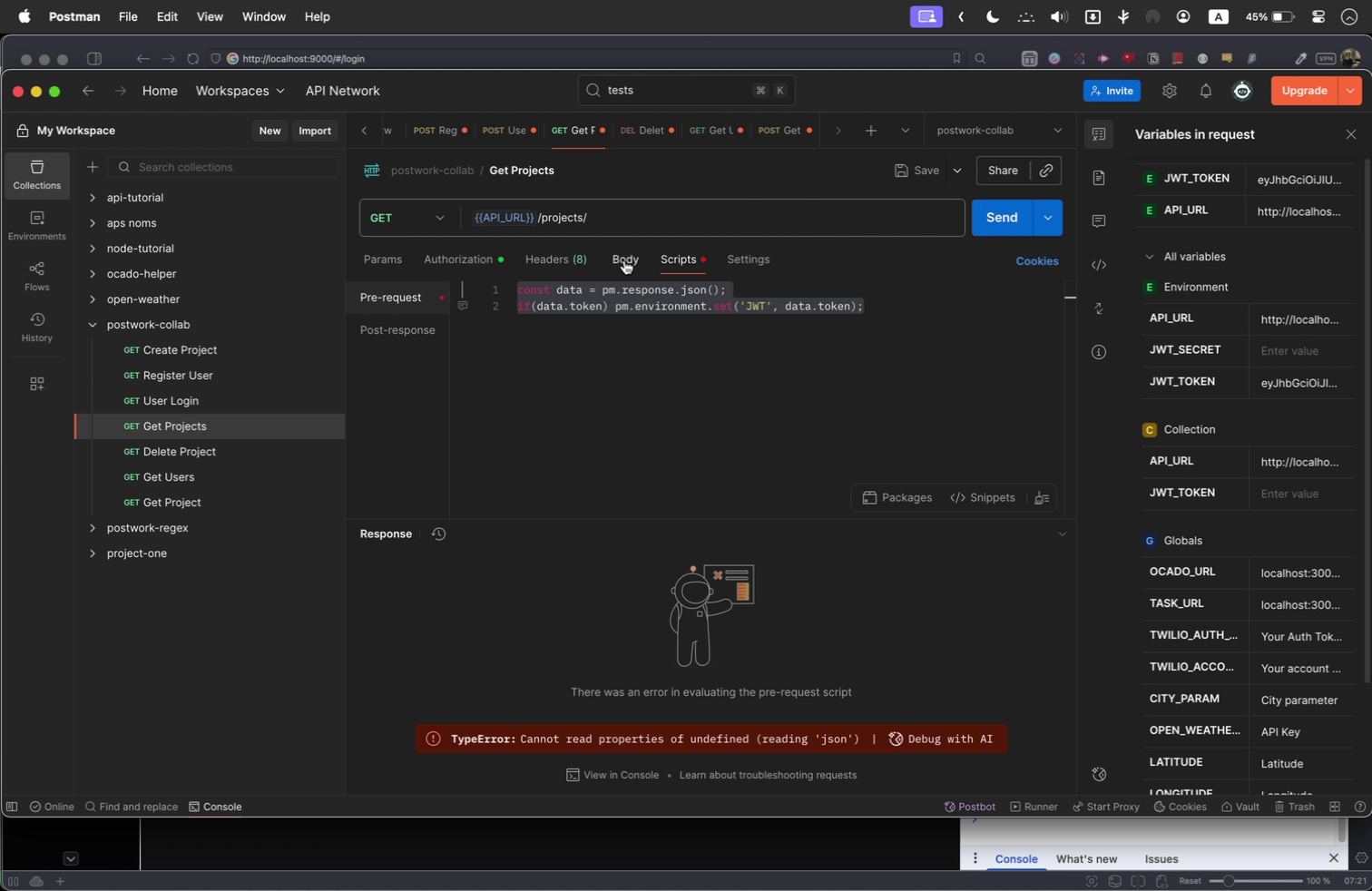 
left_click([449, 256])
 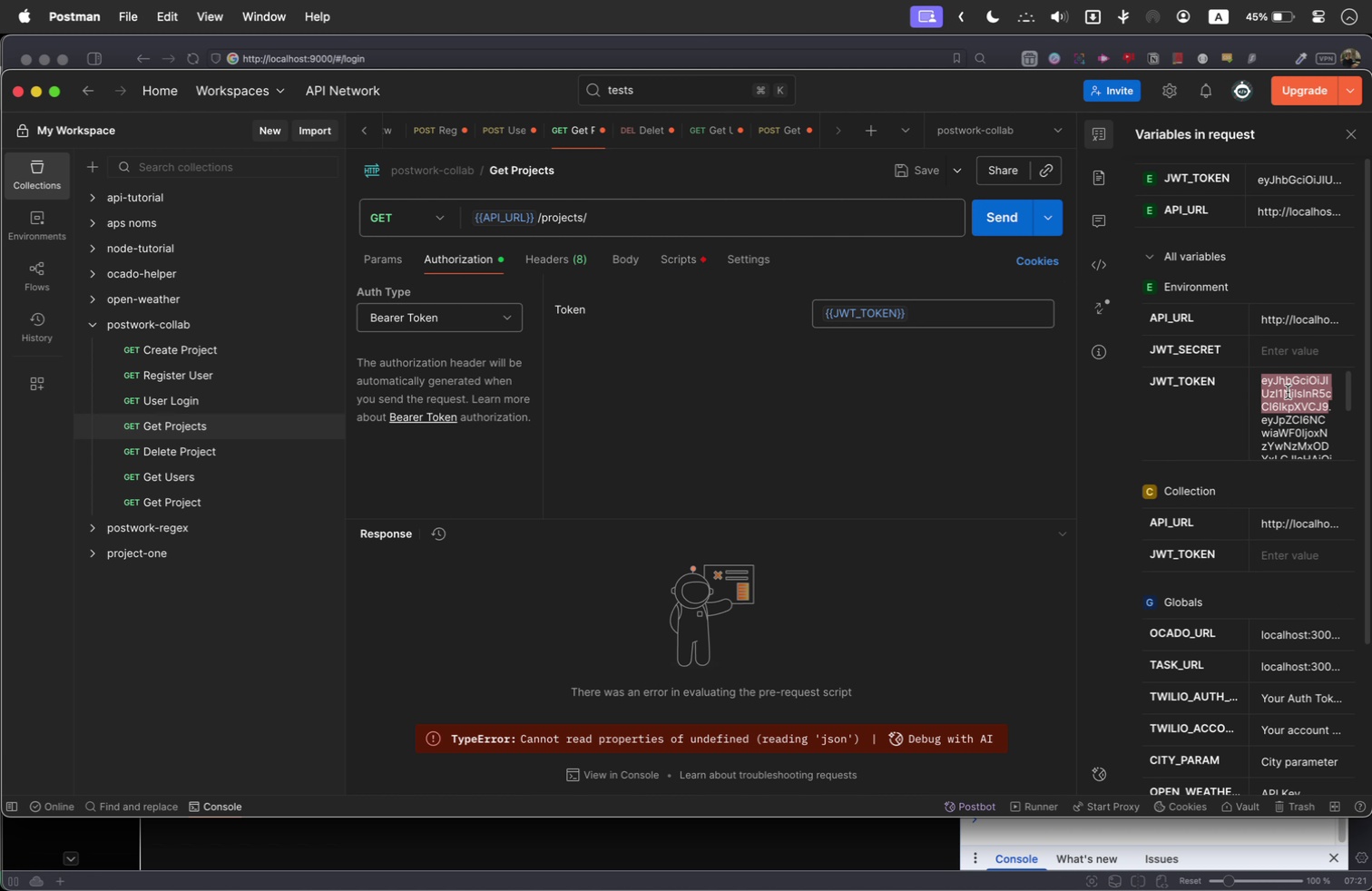 
wait(5.61)
 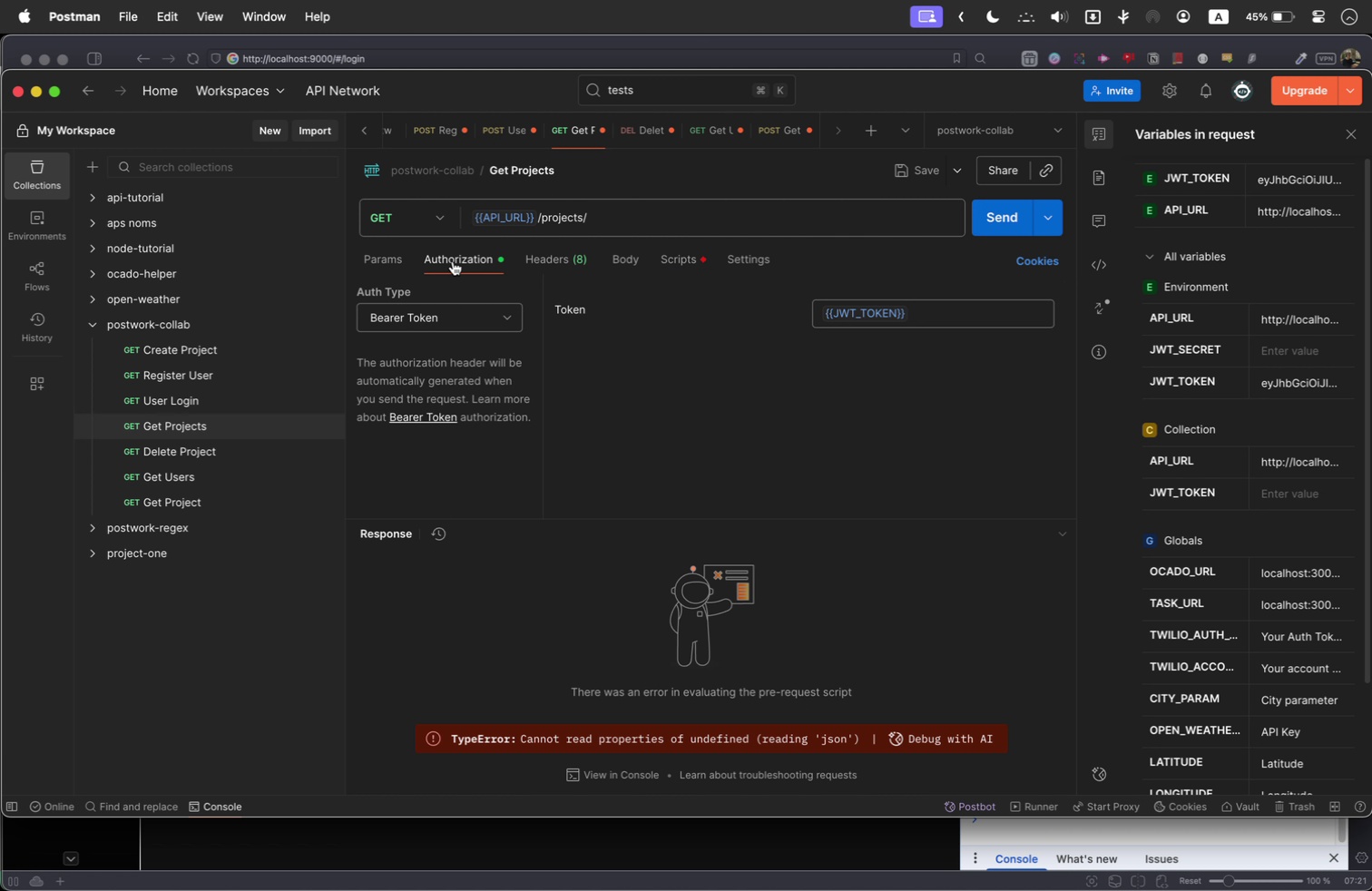 
key(Meta+V)
 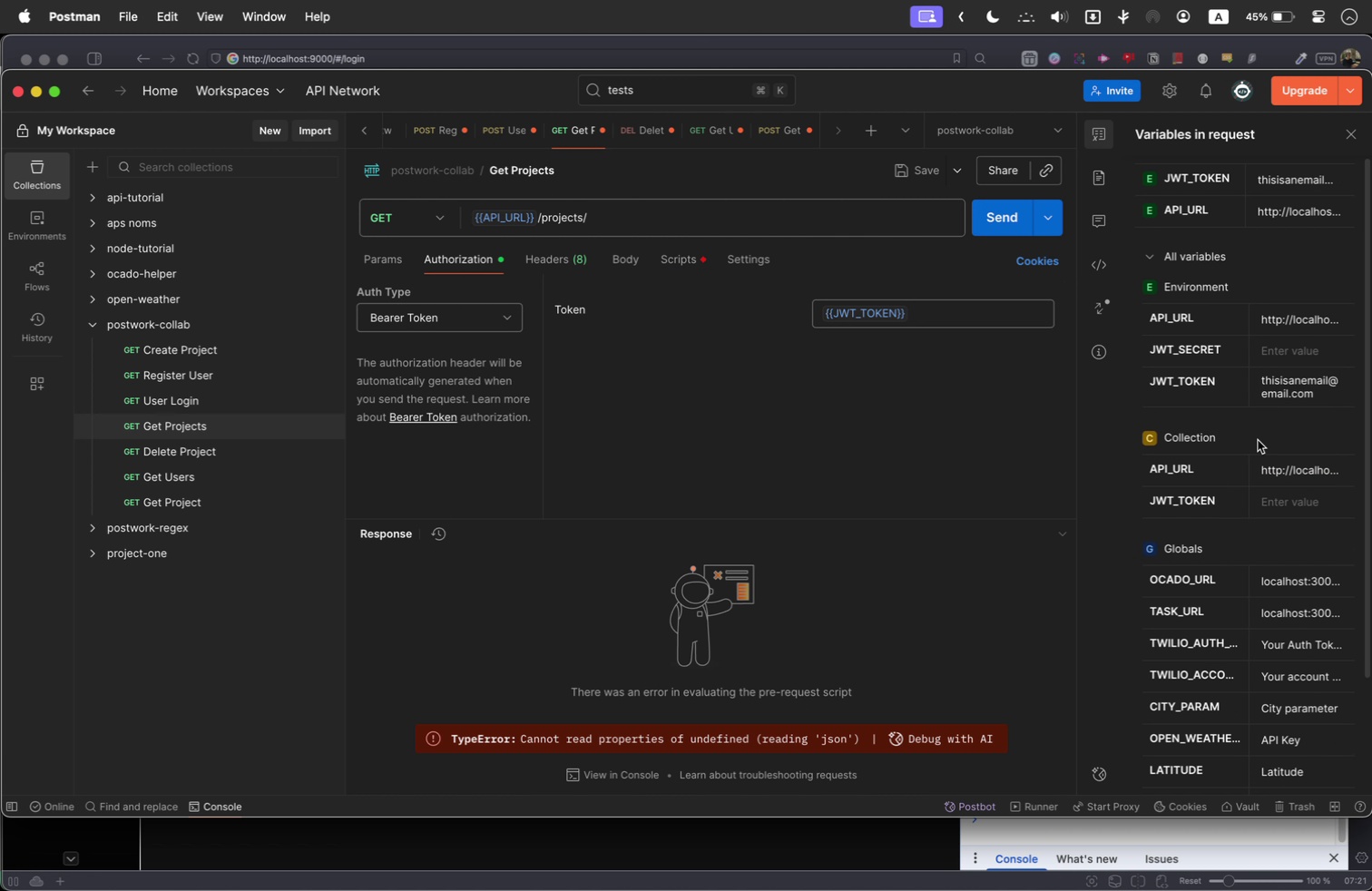 
key(Meta+Z)
 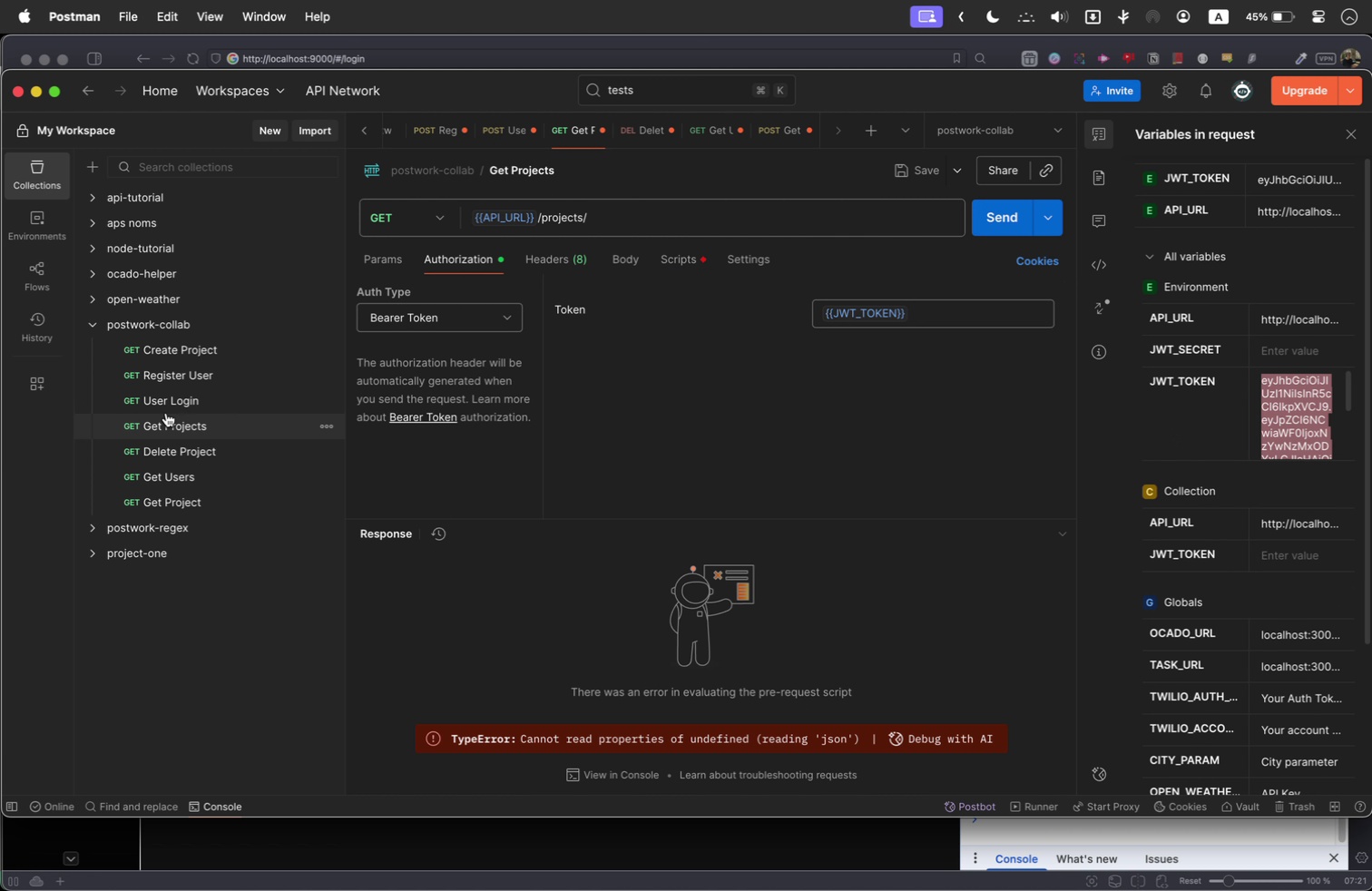 
left_click([161, 403])
 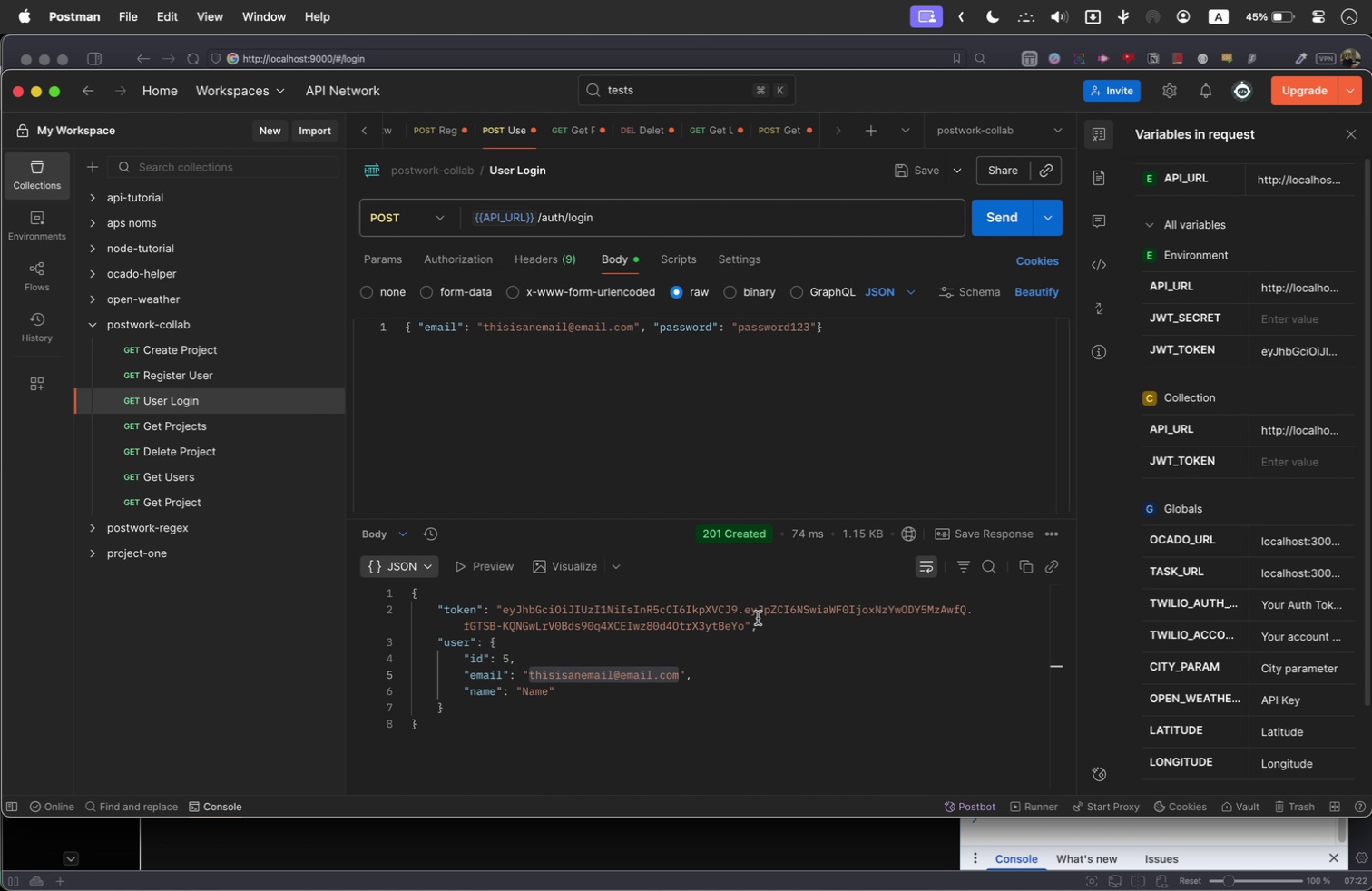 
left_click_drag(start_coordinate=[746, 623], to_coordinate=[505, 607])
 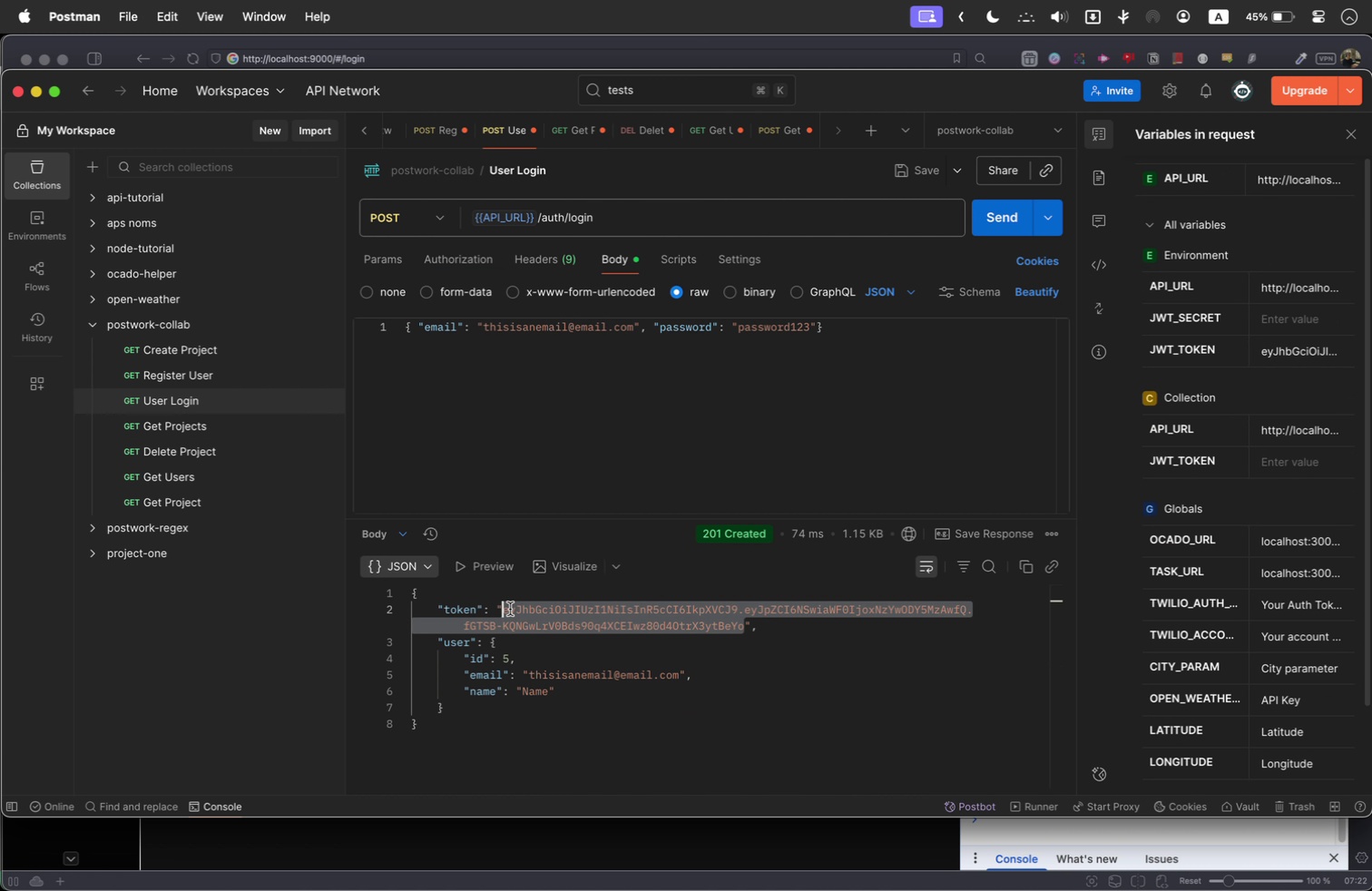 
key(Meta+C)
 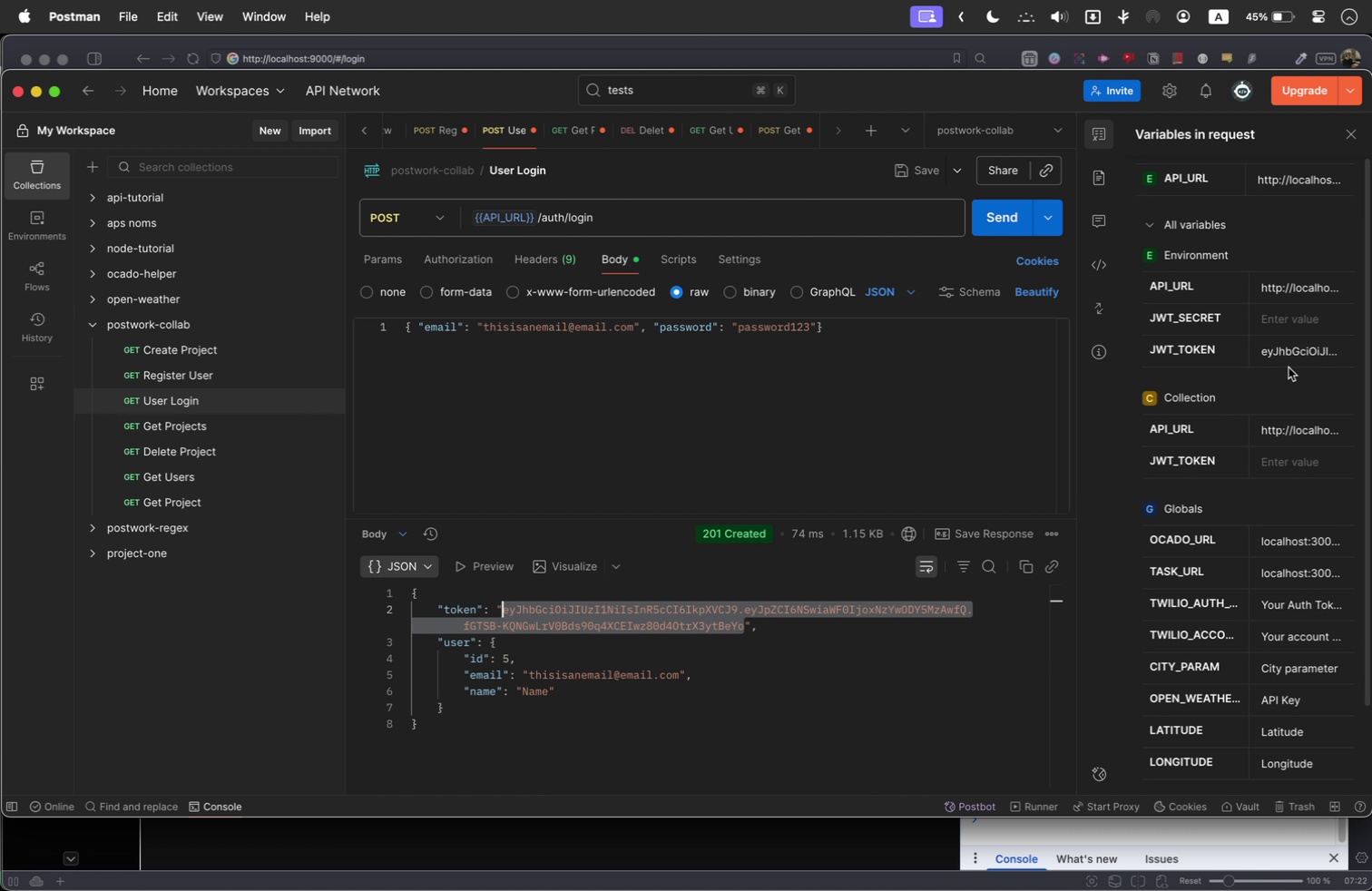 
left_click([1289, 354])
 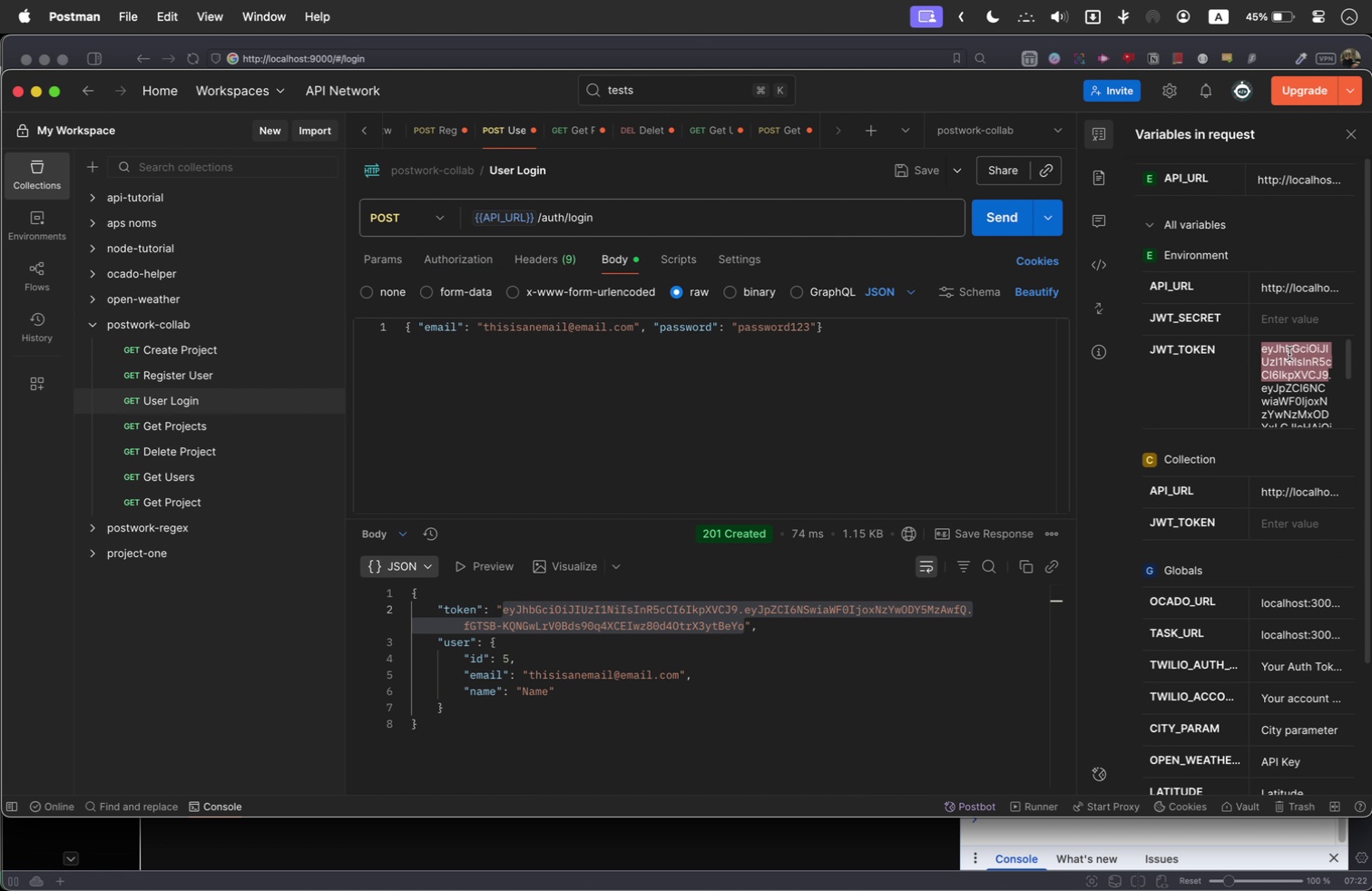 
double_click([1289, 354])
 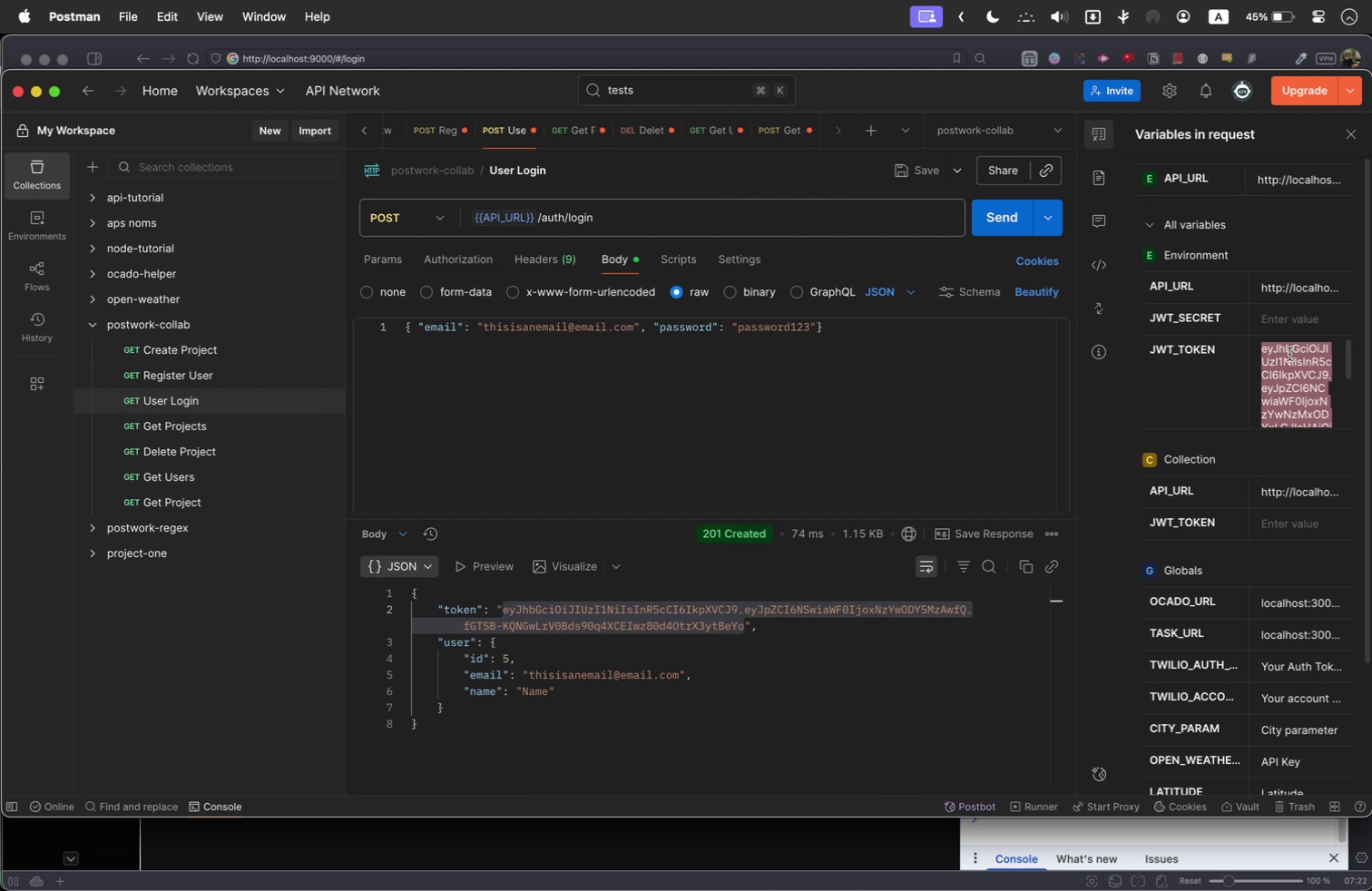 
triple_click([1289, 354])
 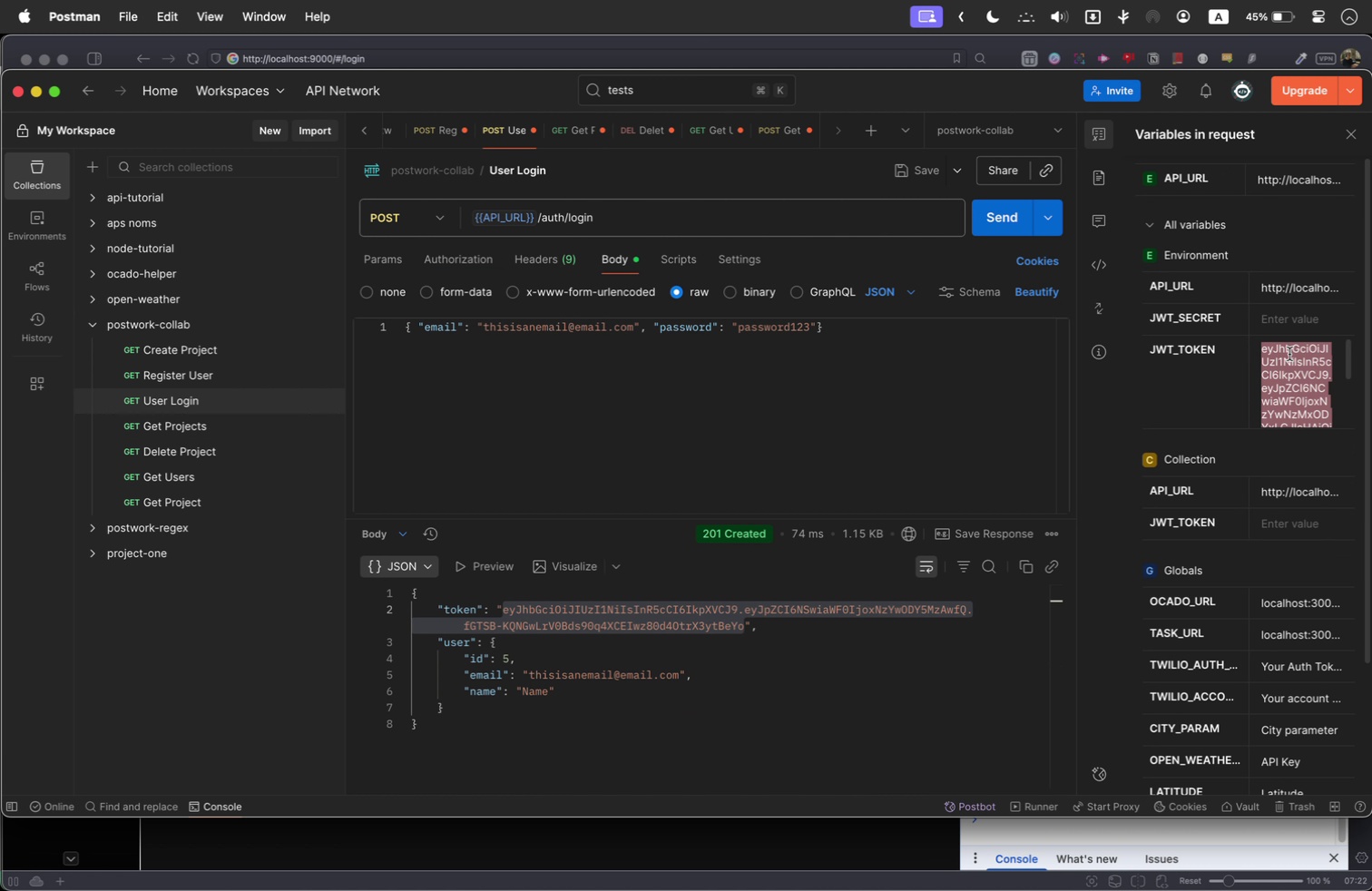 
key(Meta+V)
 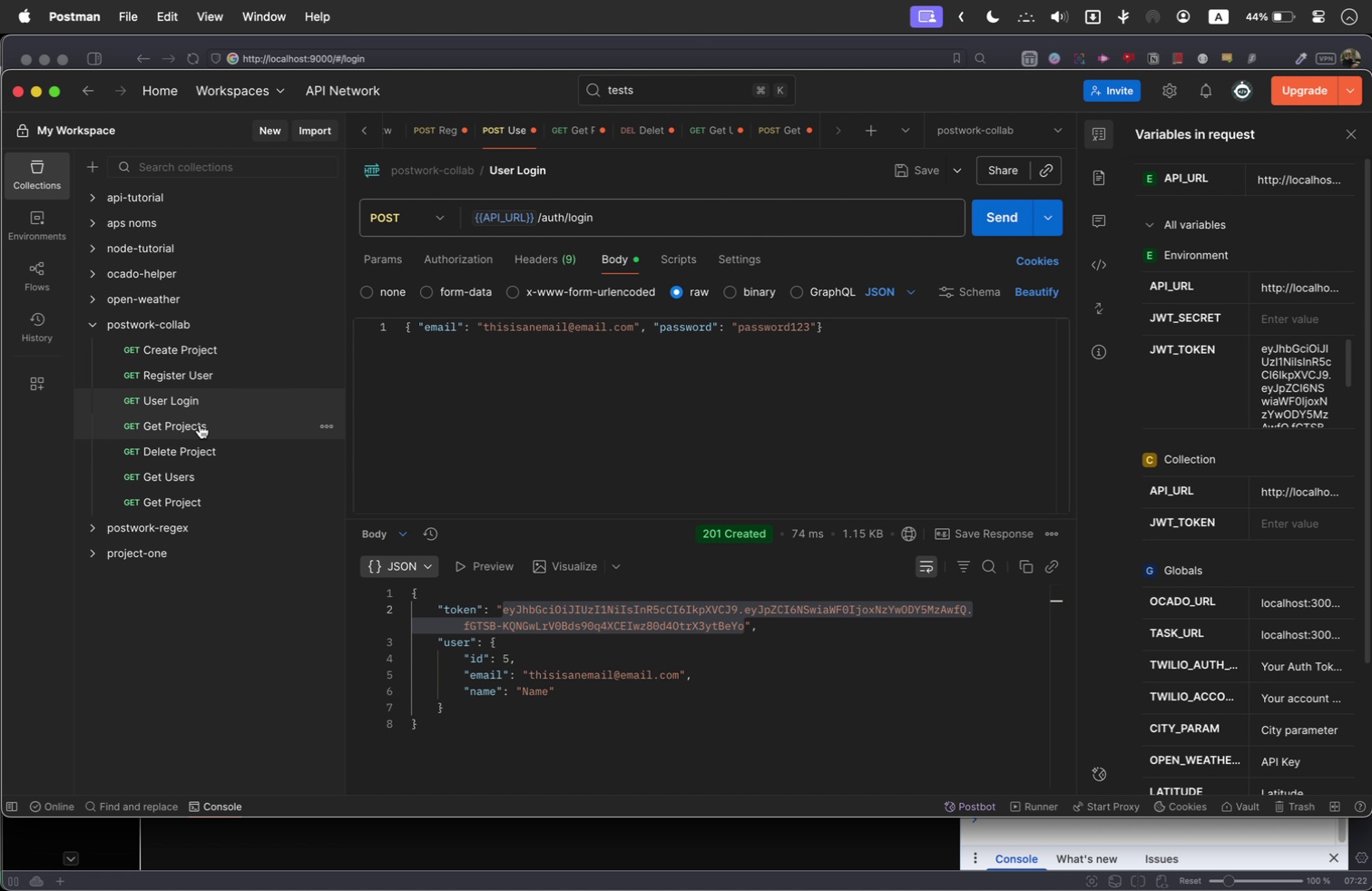 
left_click([181, 430])
 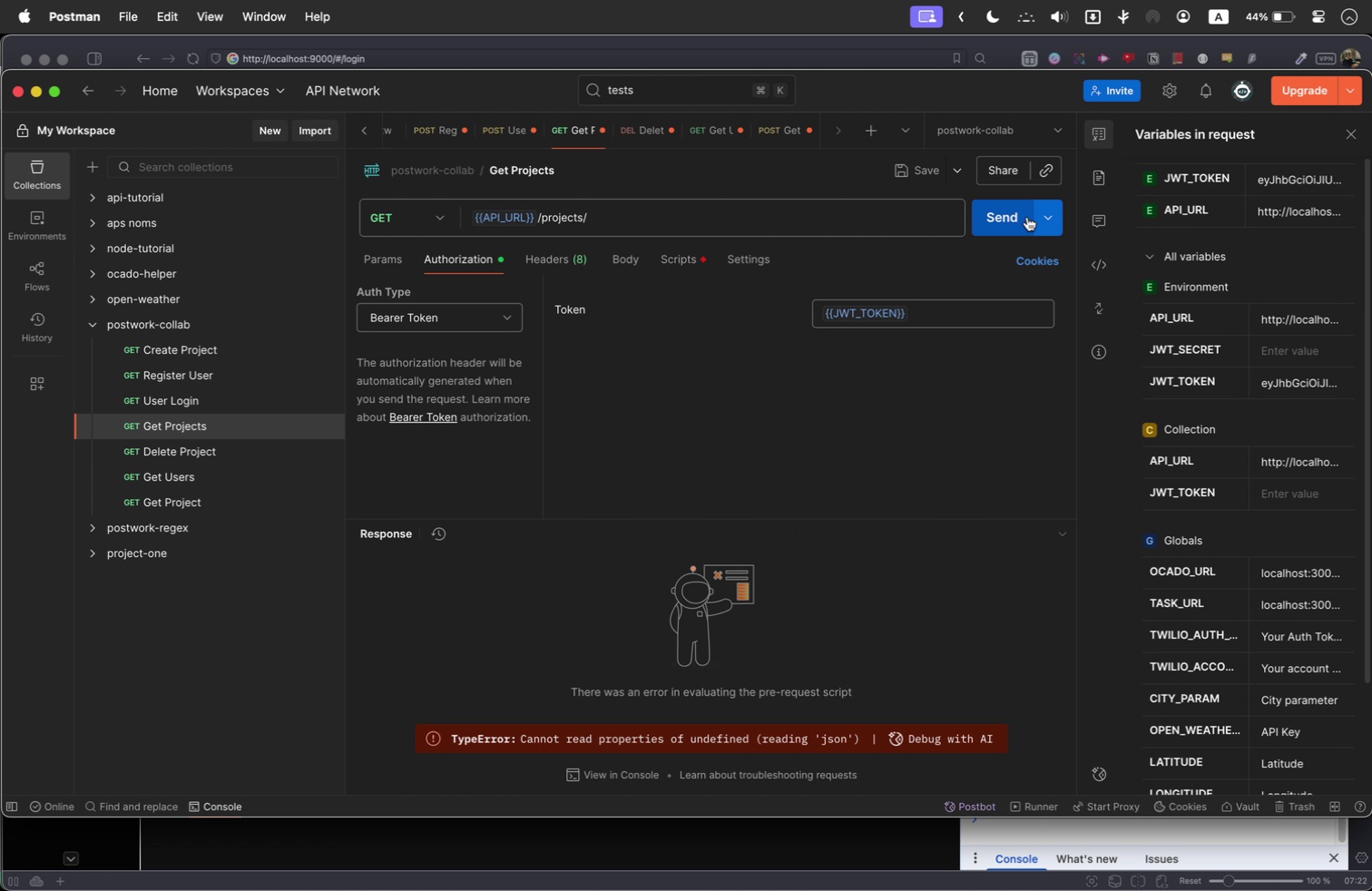 
left_click([1016, 218])
 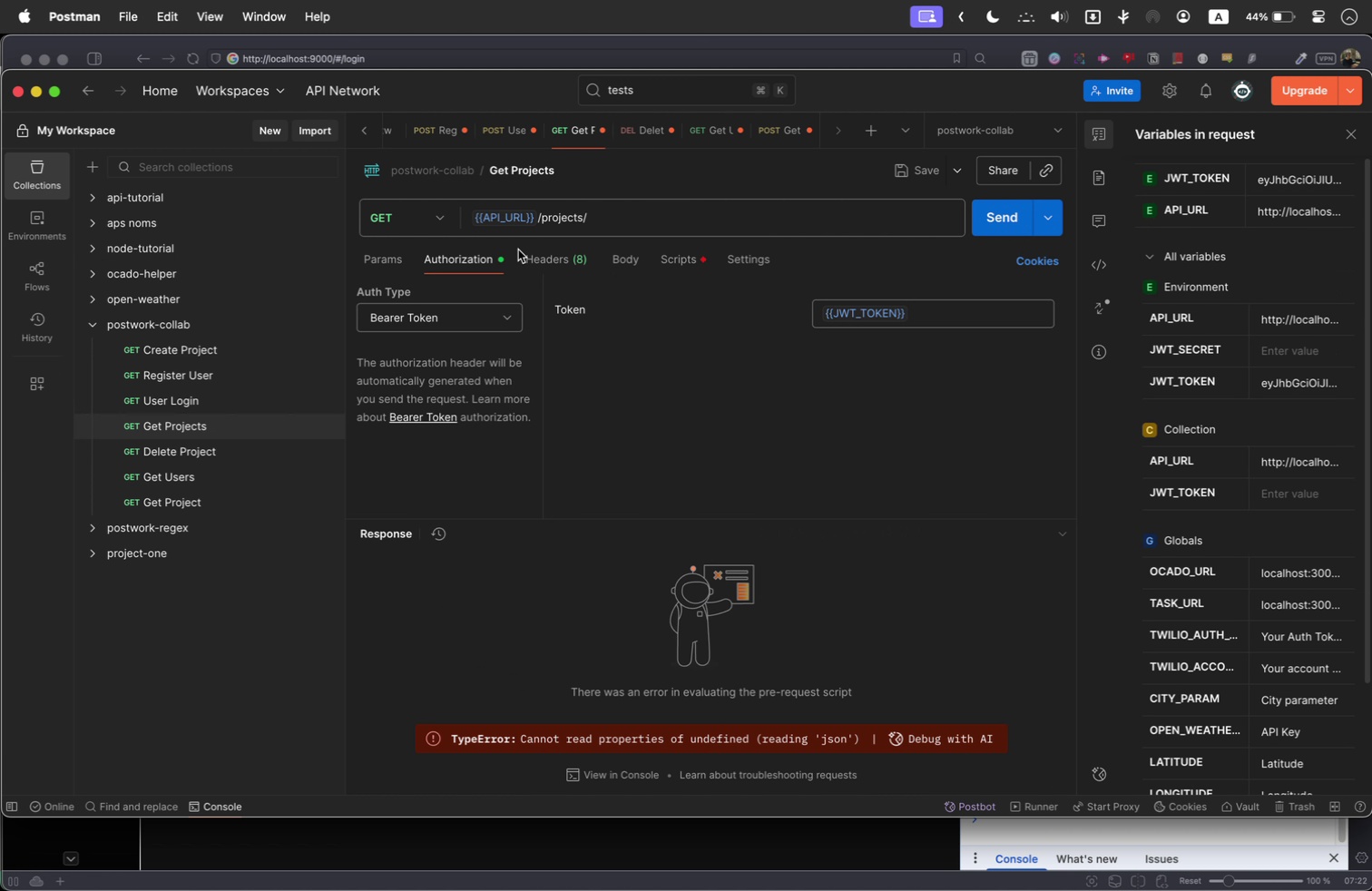 
left_click([657, 259])
 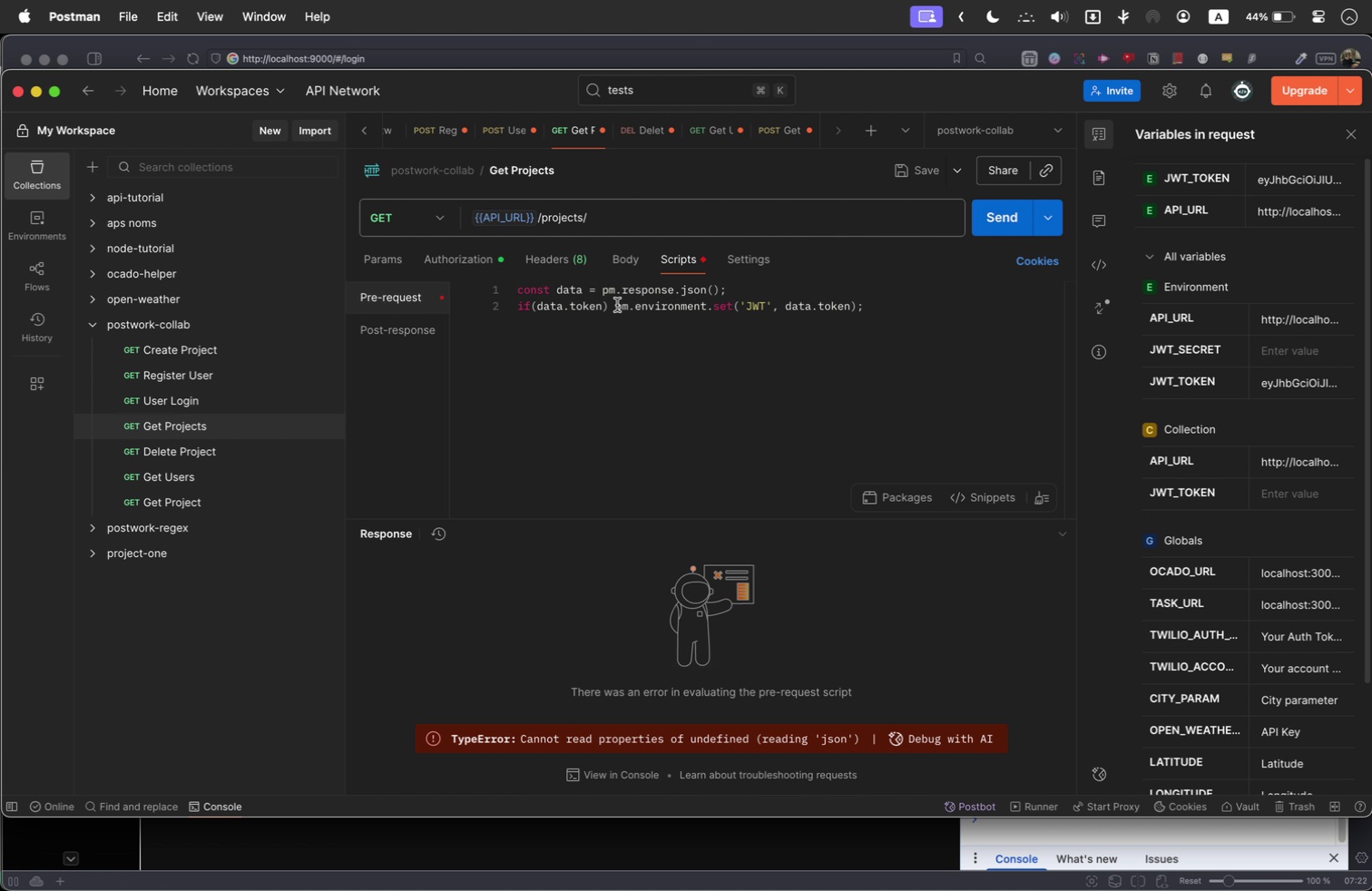 
left_click_drag(start_coordinate=[892, 309], to_coordinate=[467, 275])
 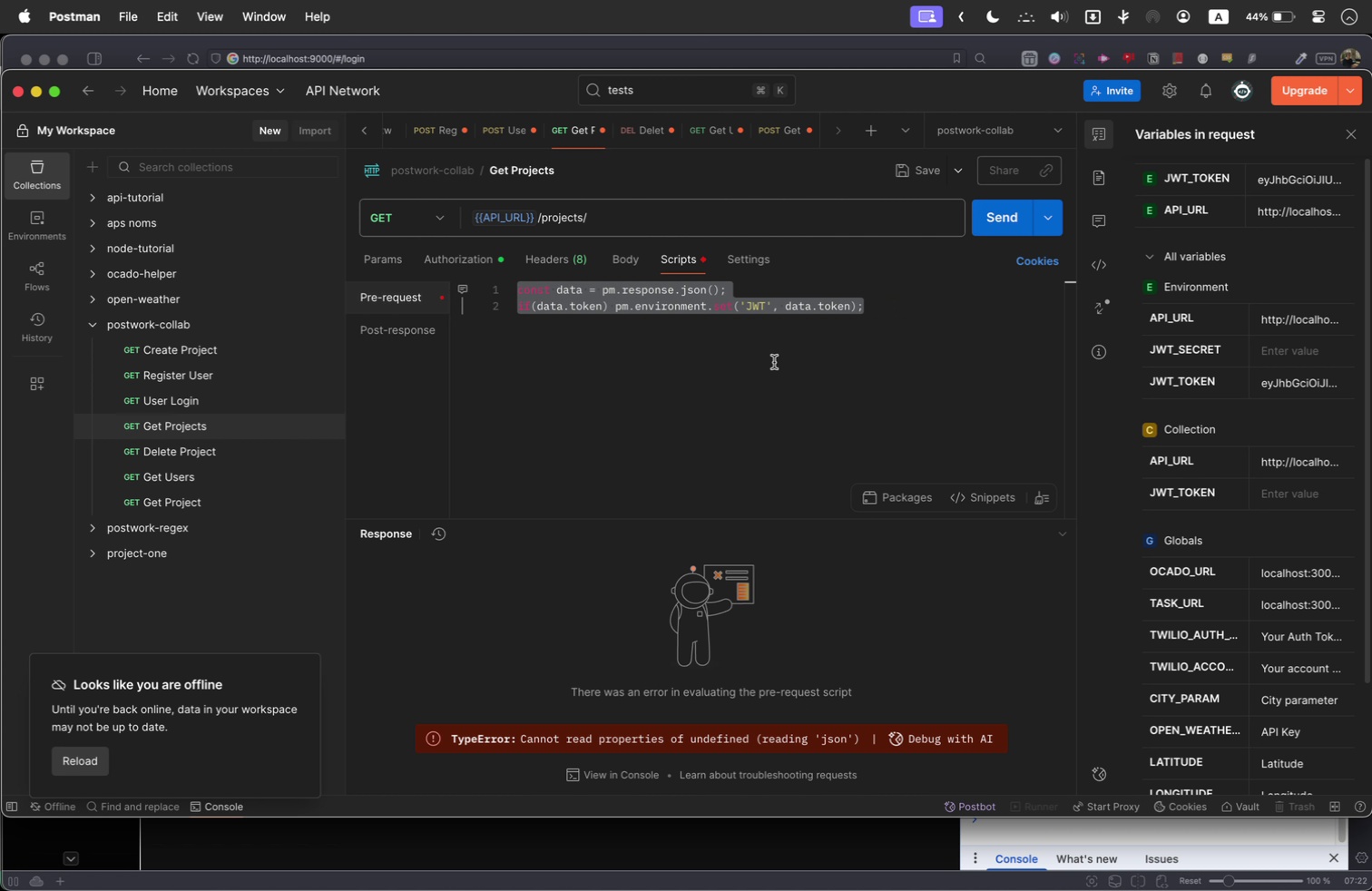 
wait(5.7)
 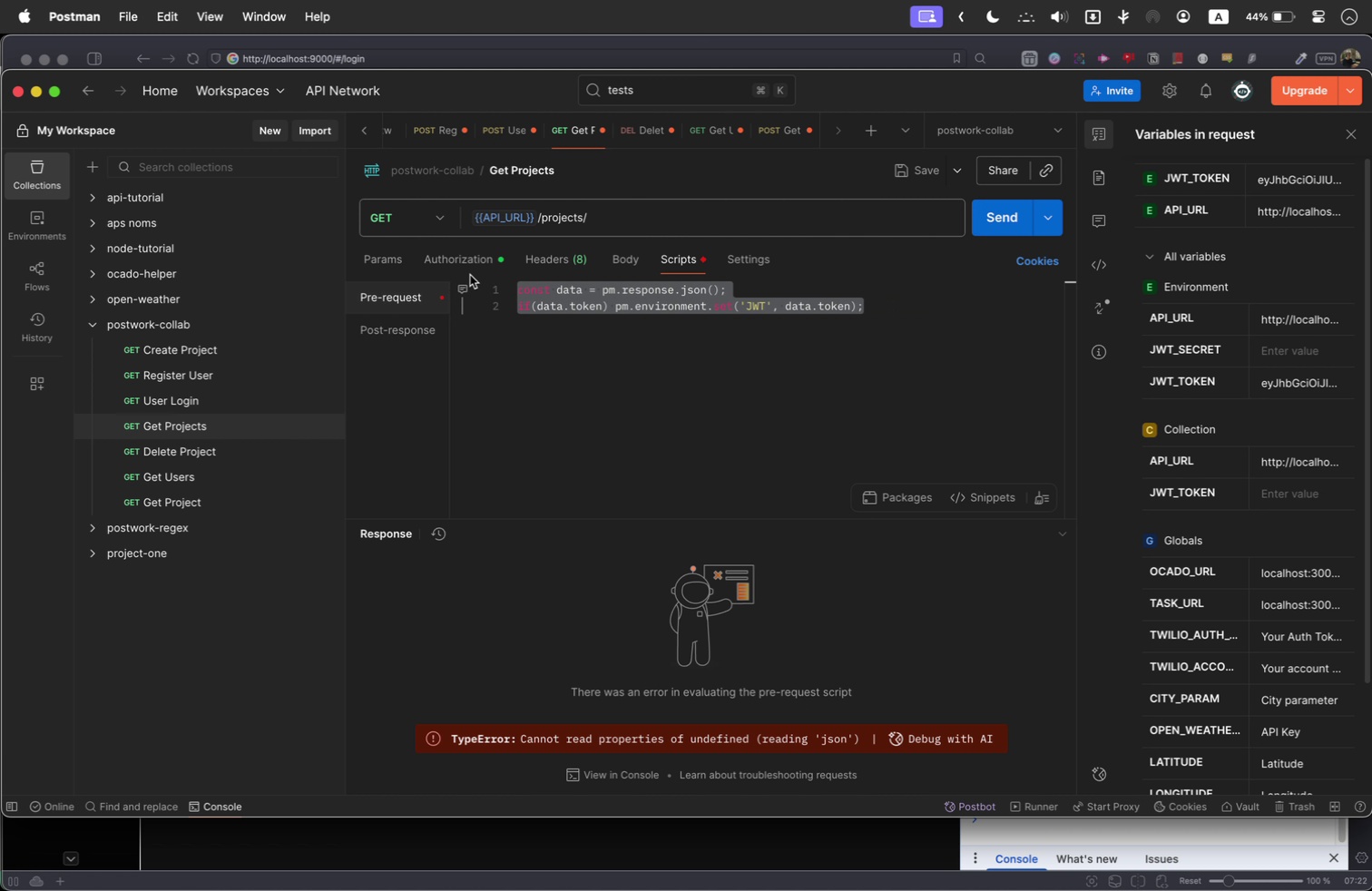 
key(Backspace)
 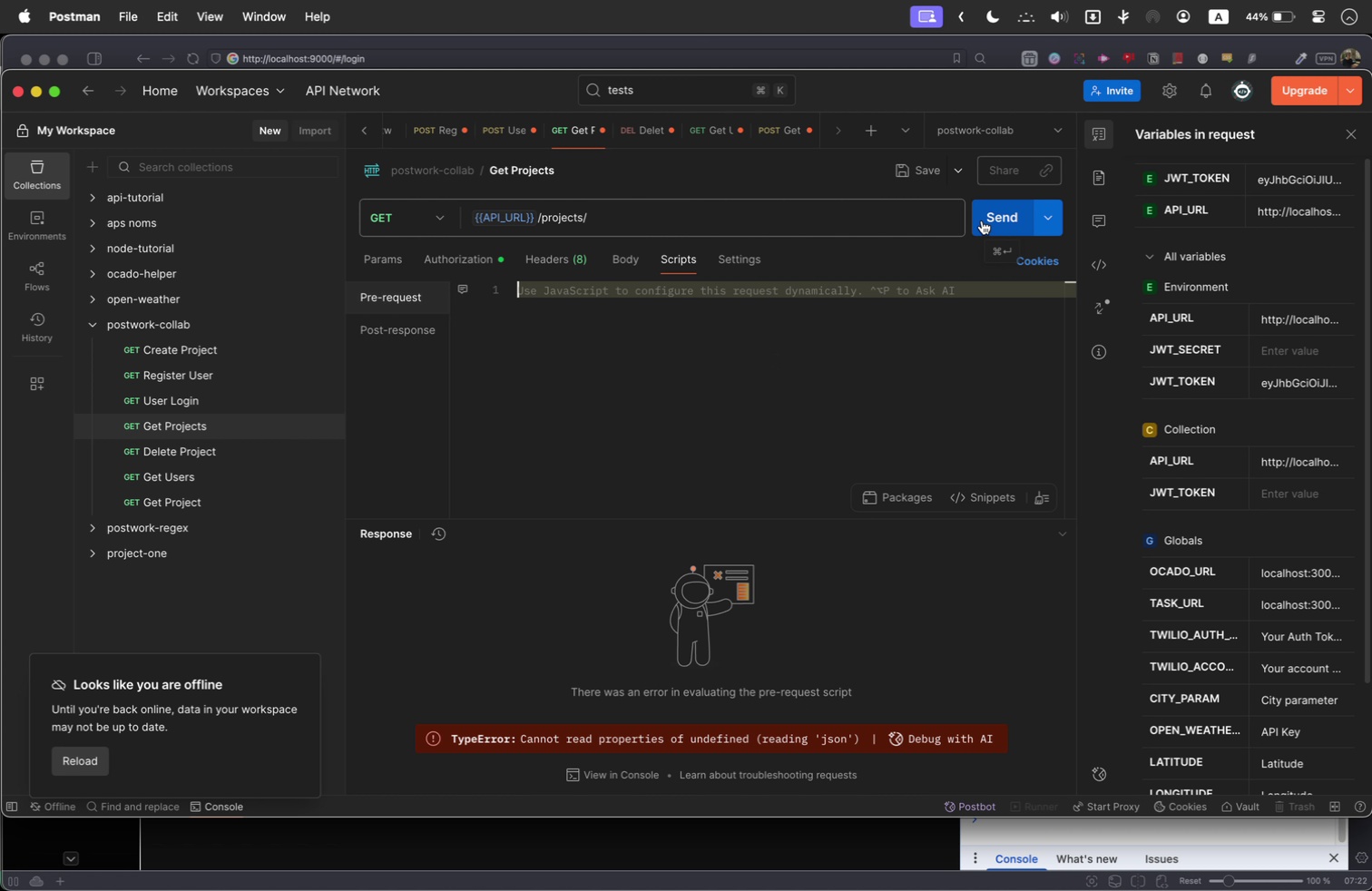 
left_click([985, 215])
 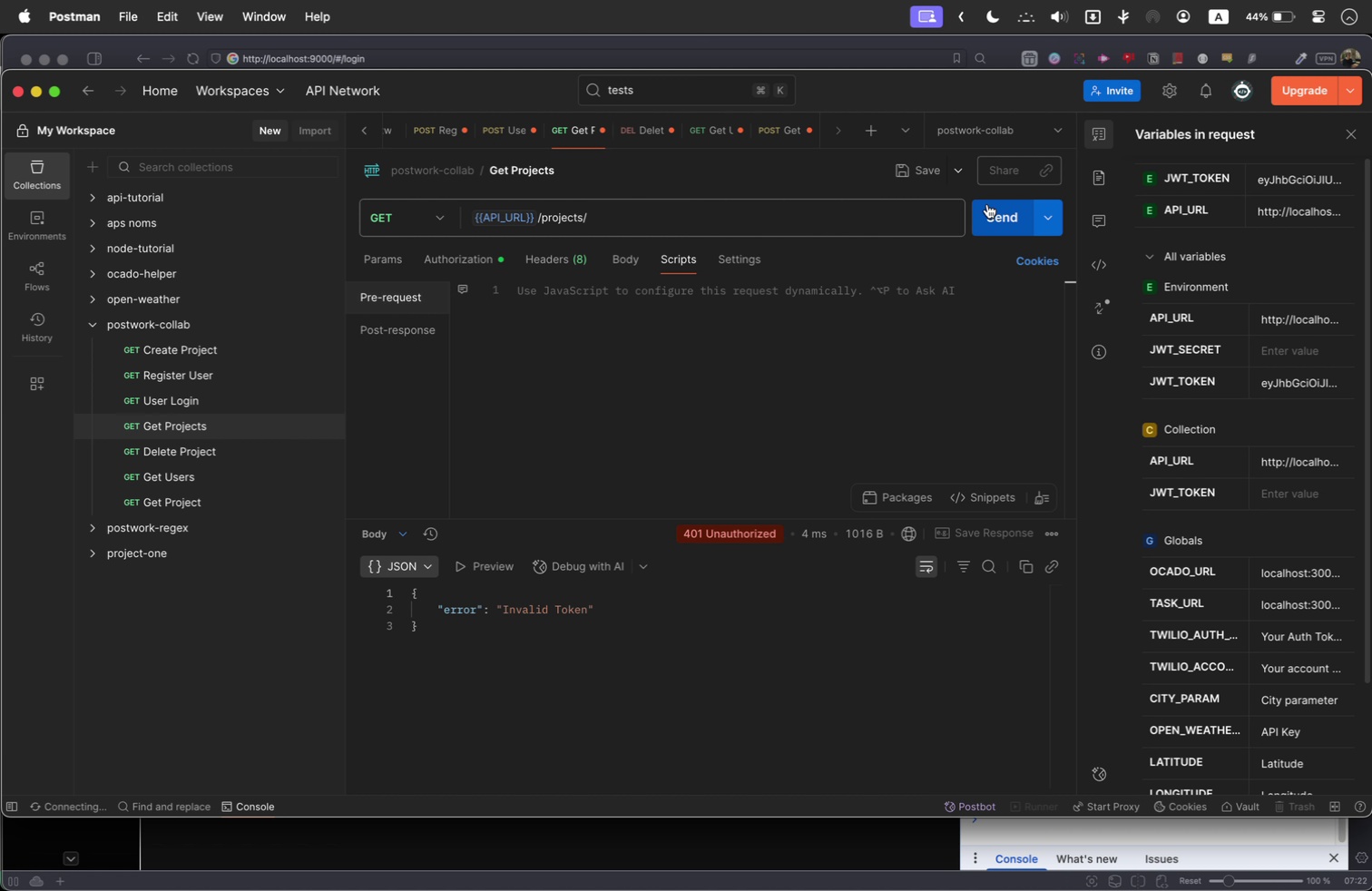 
wait(7.34)
 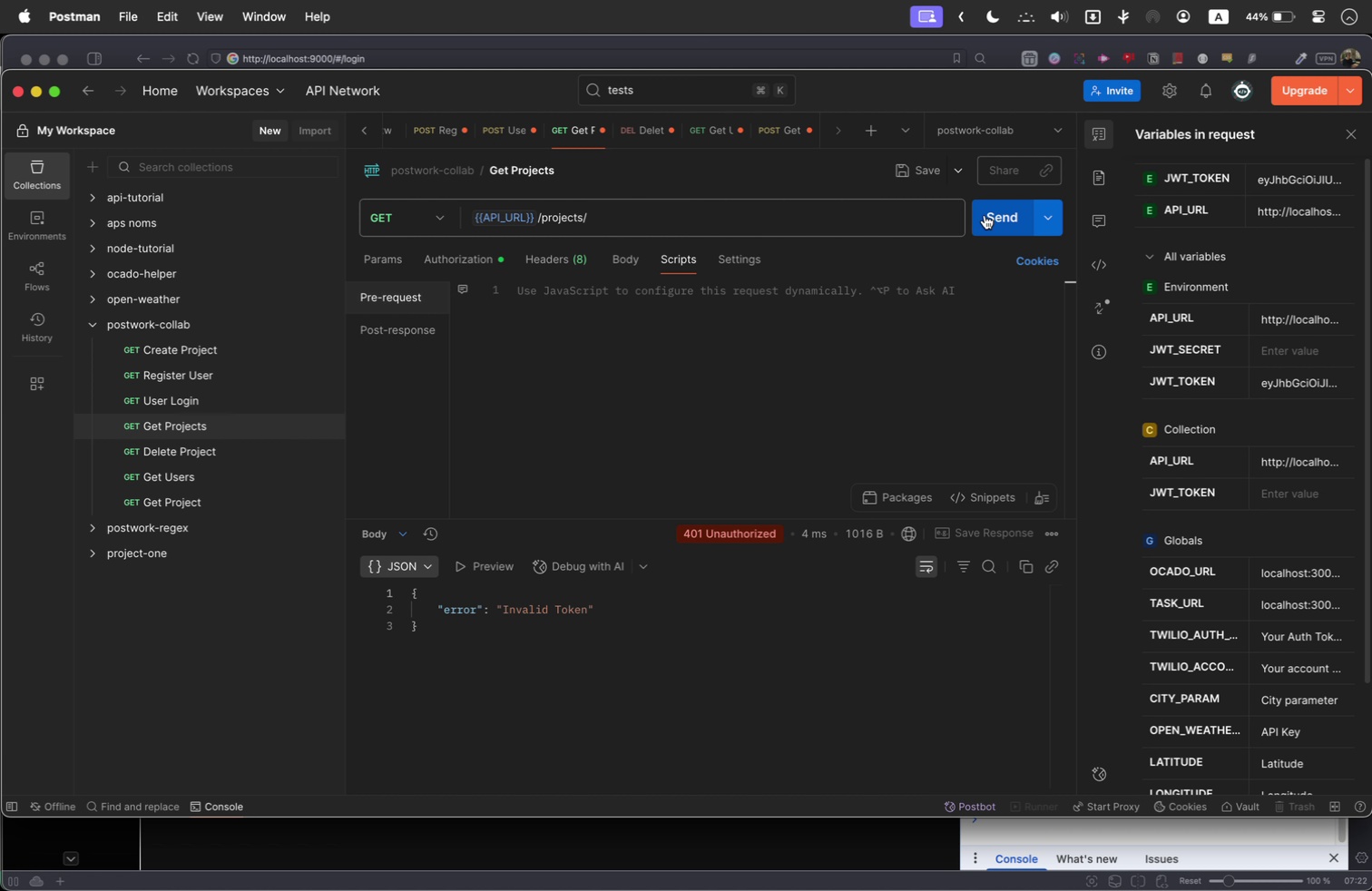 
left_click([448, 255])
 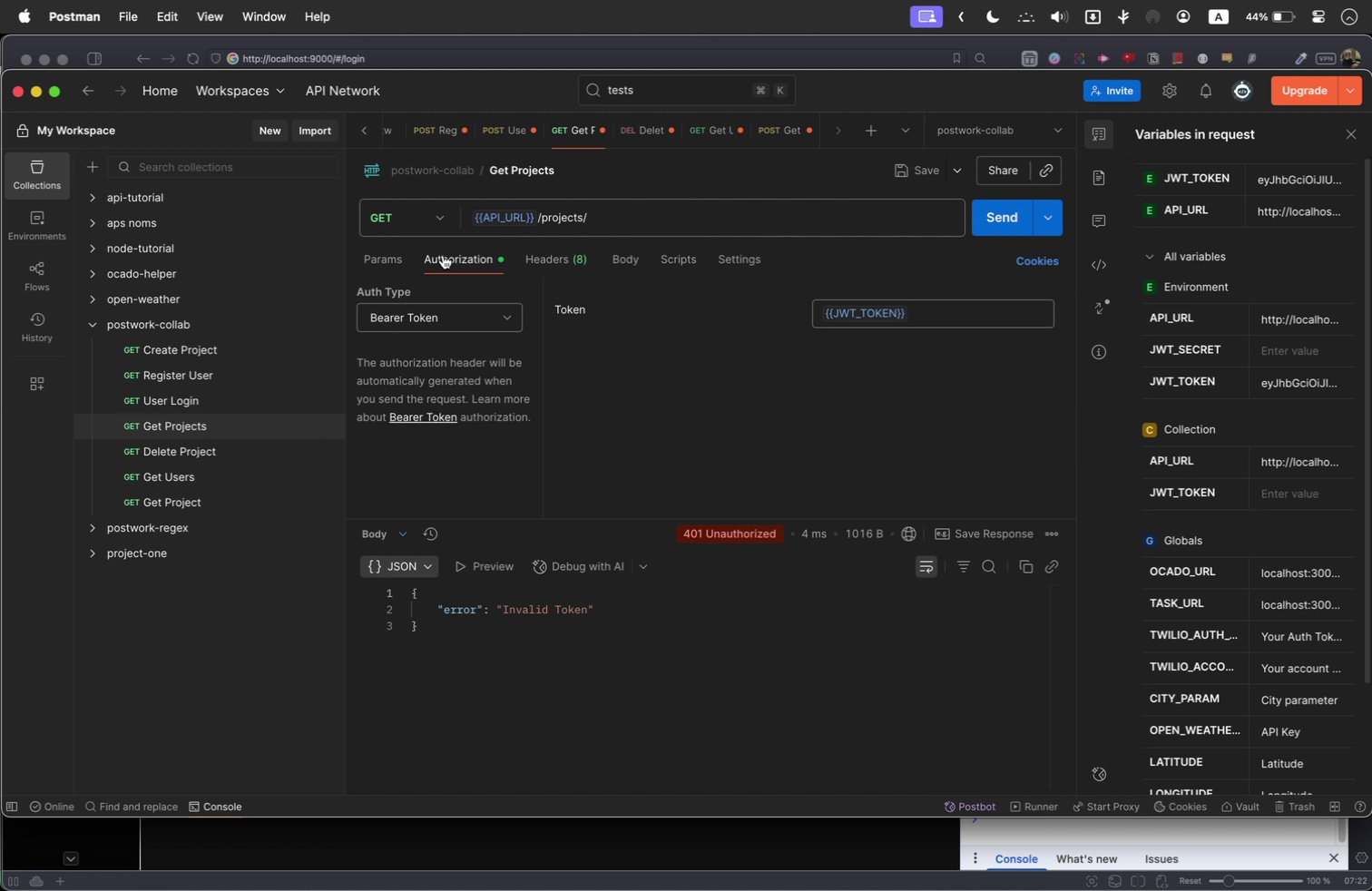 
mouse_move([891, 315])
 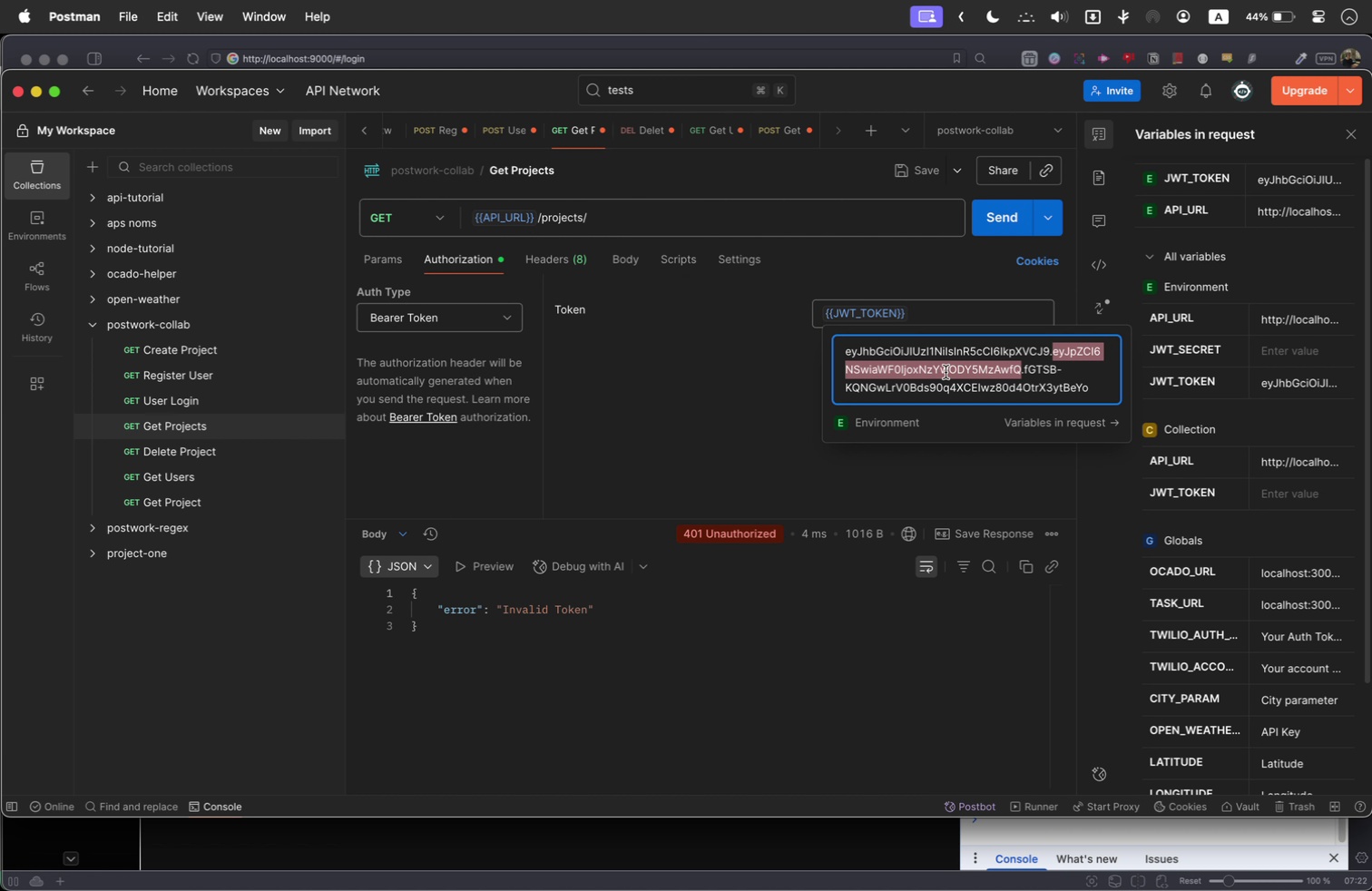 
double_click([946, 372])
 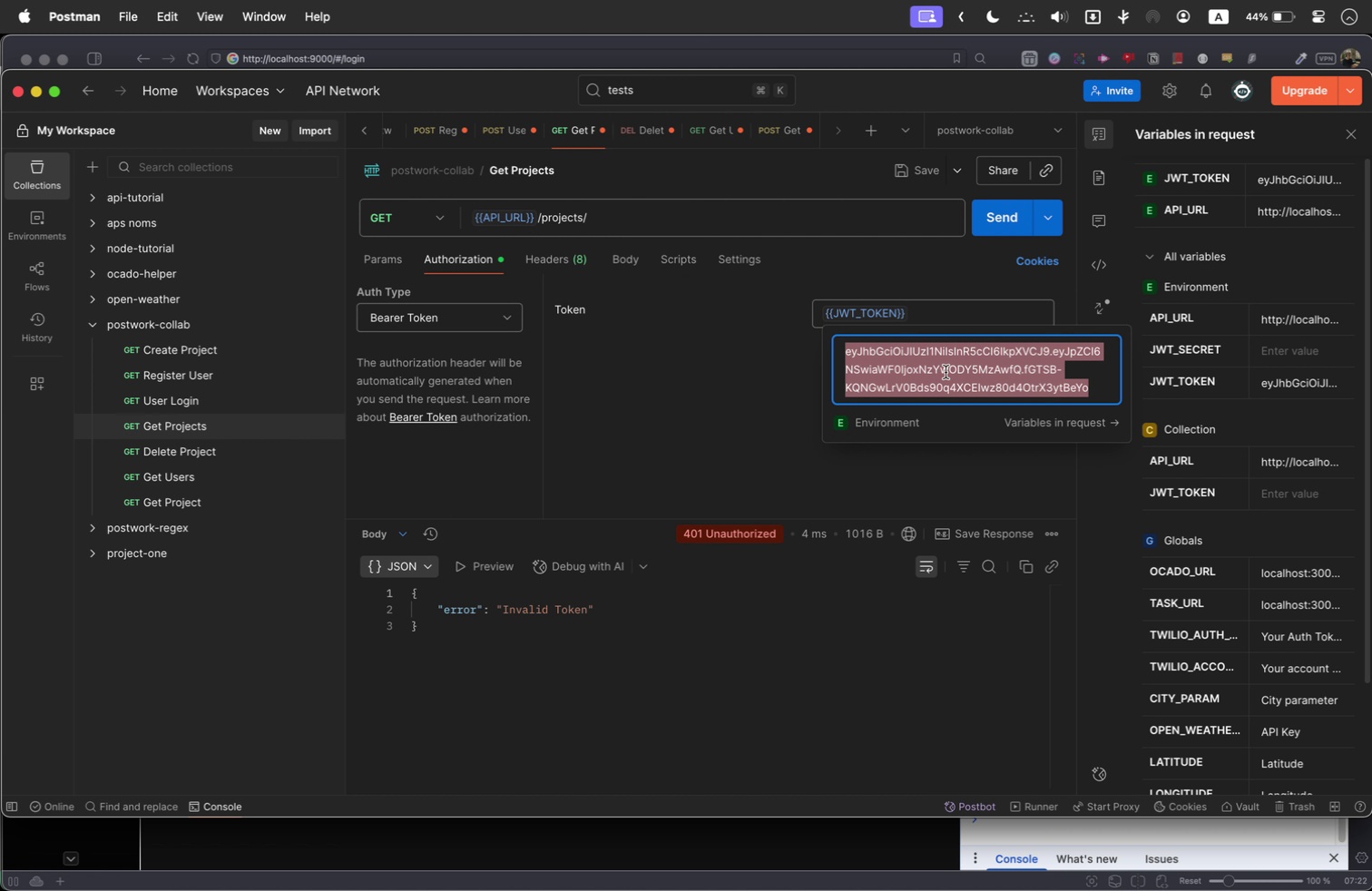 
triple_click([946, 372])
 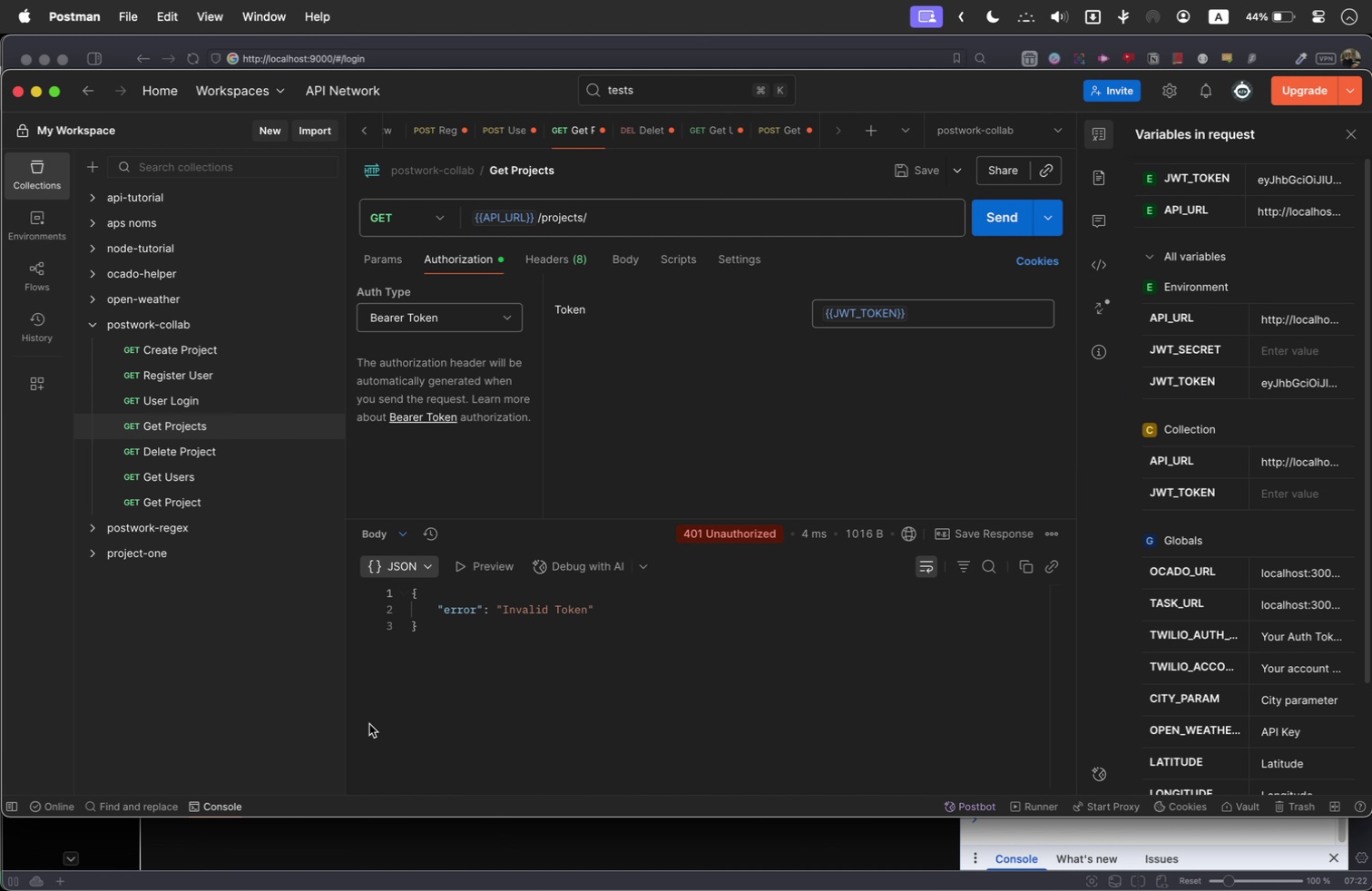 
left_click([369, 830])
 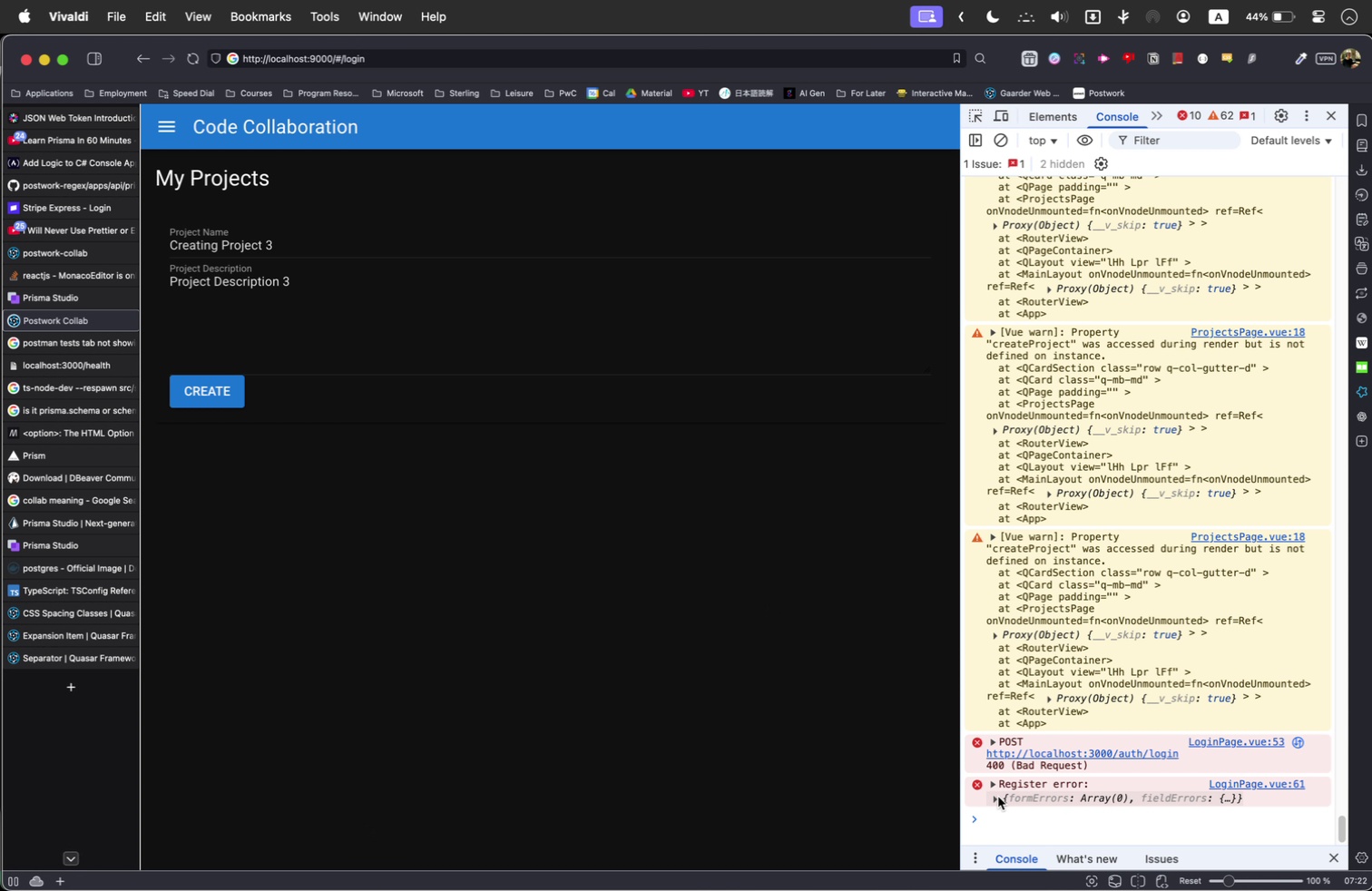 
wait(6.63)
 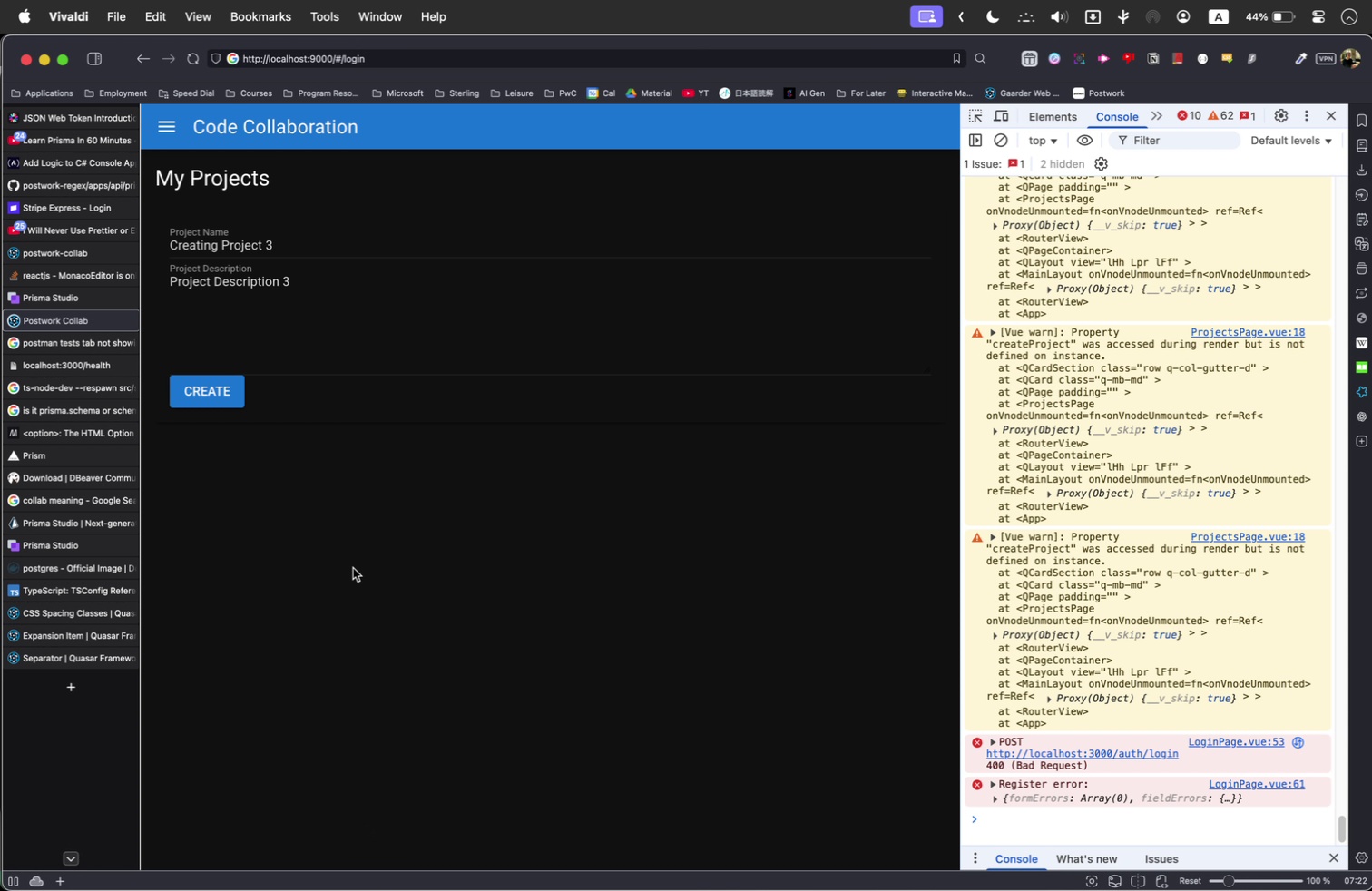 
left_click([995, 799])
 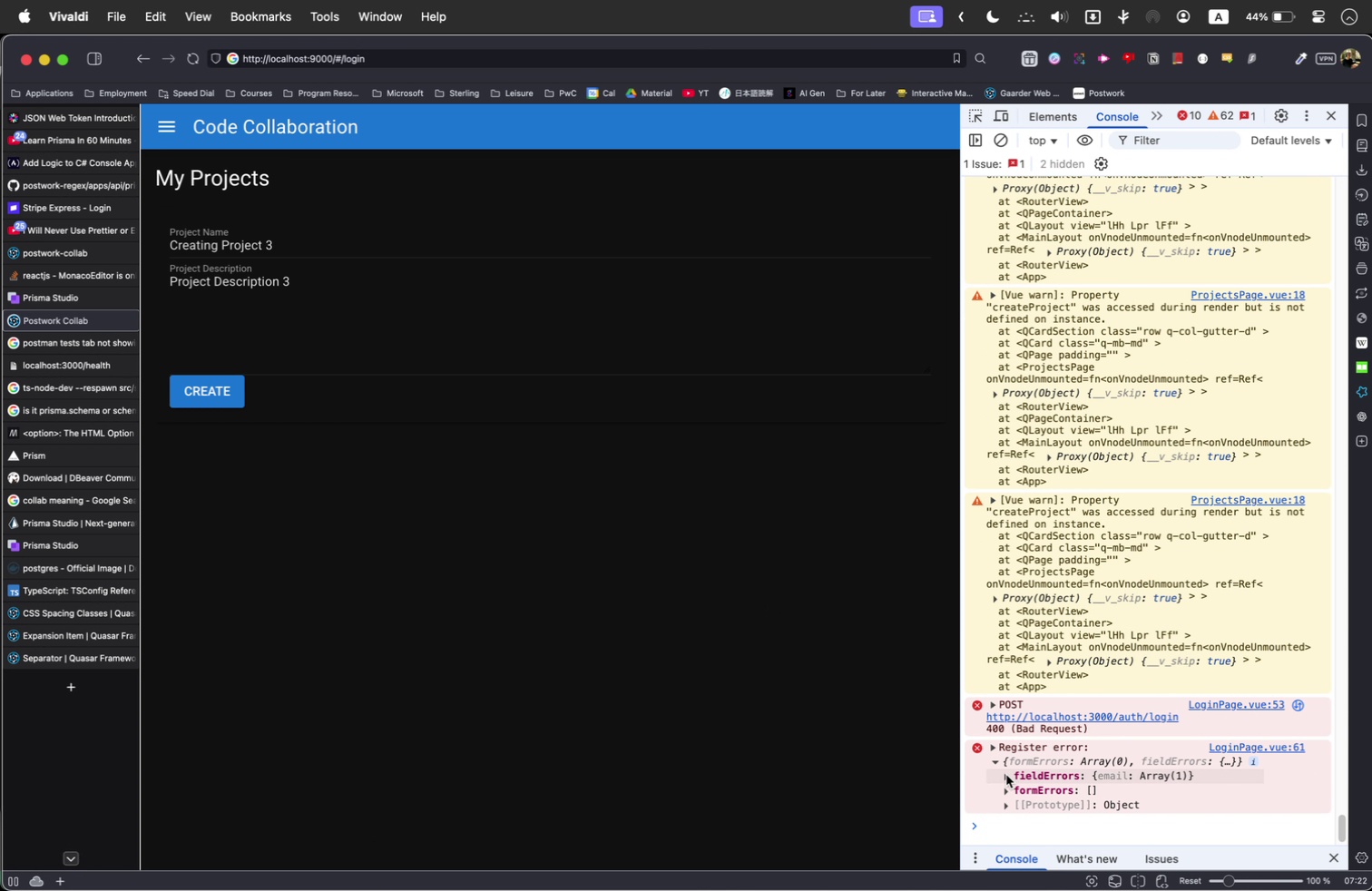 
left_click([1006, 773])
 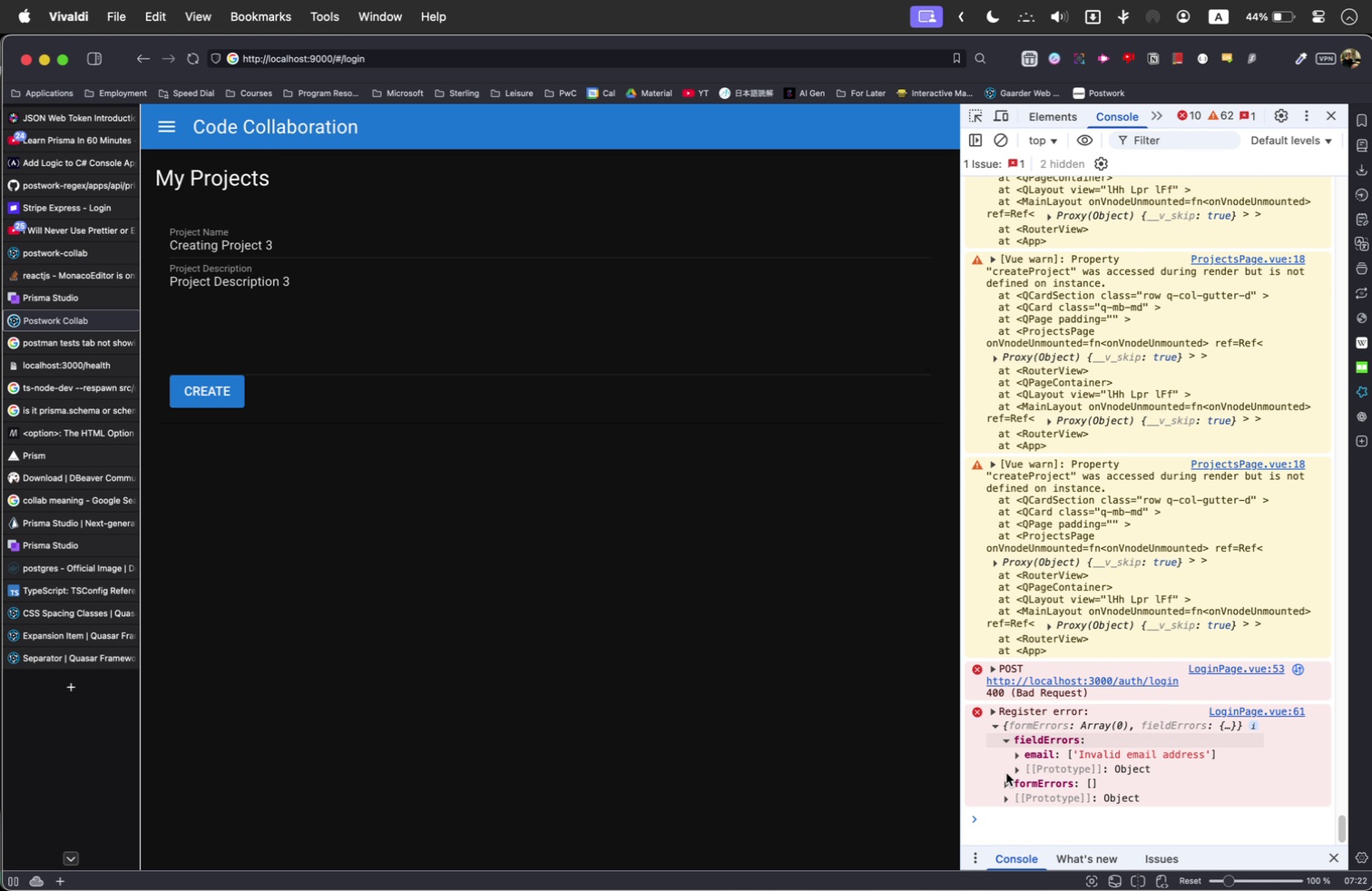 
scroll: coordinate [1202, 577], scroll_direction: down, amount: 3.0
 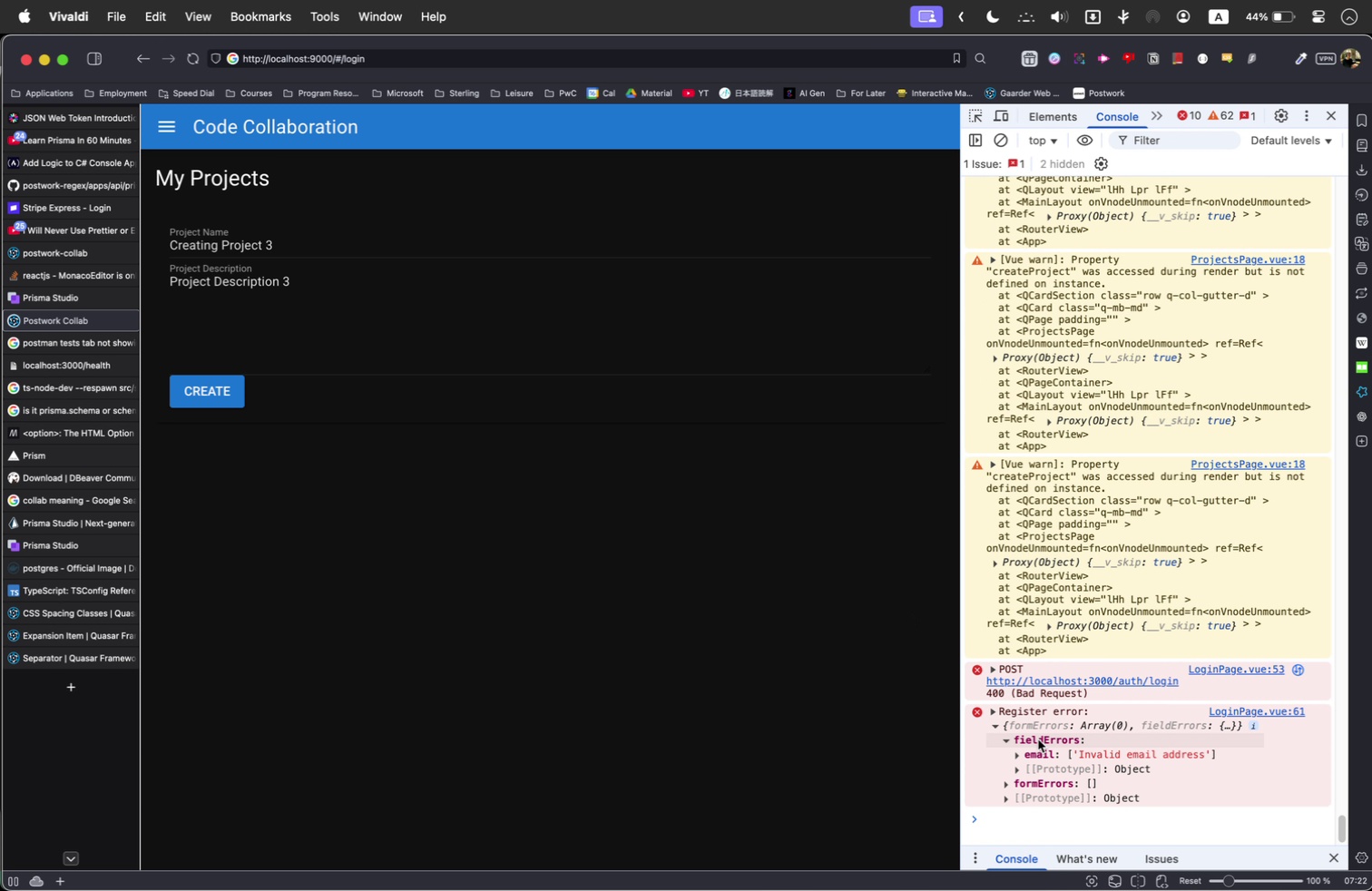 
left_click([1019, 756])
 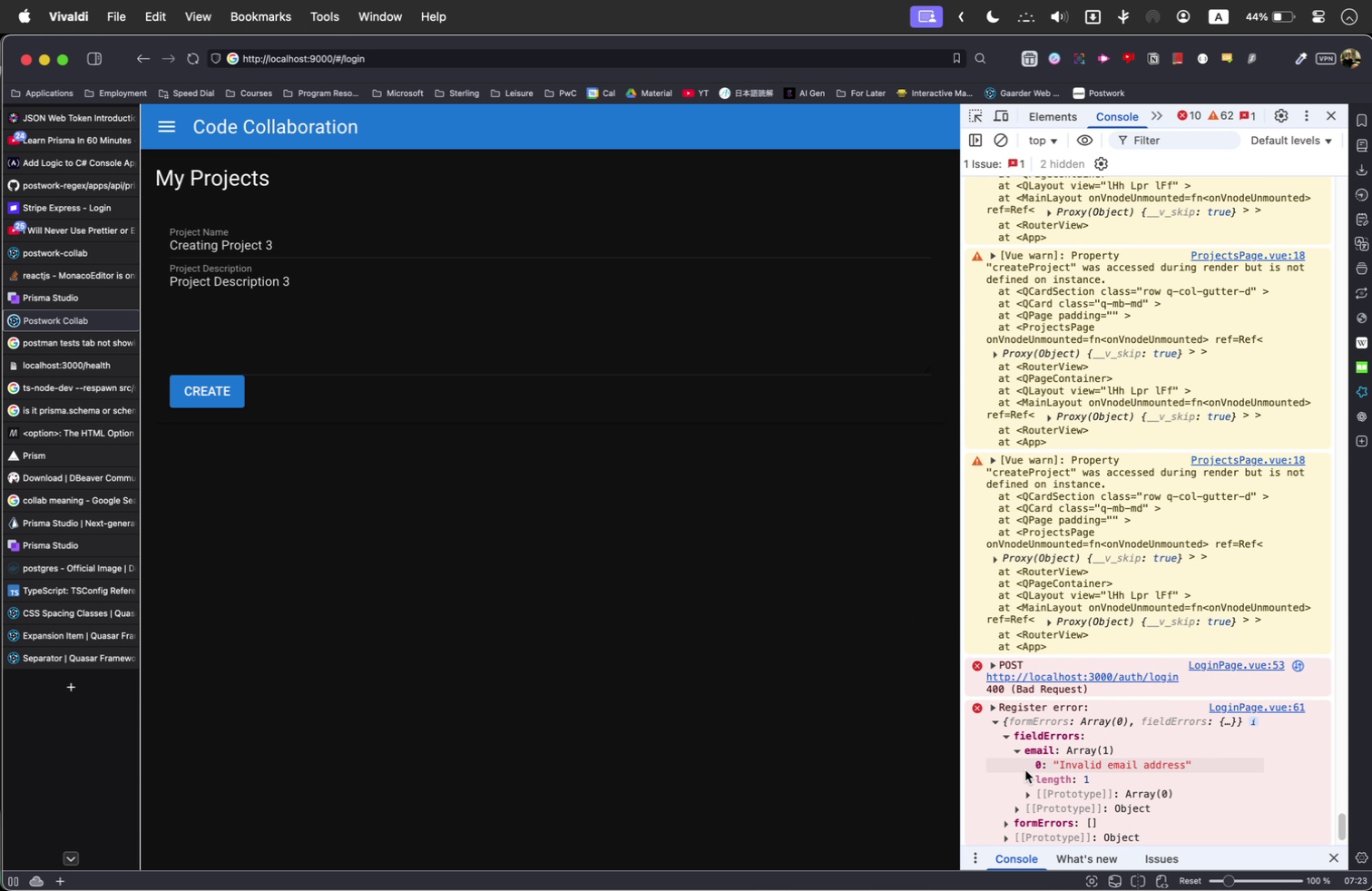 
scroll: coordinate [1025, 776], scroll_direction: down, amount: 2.0
 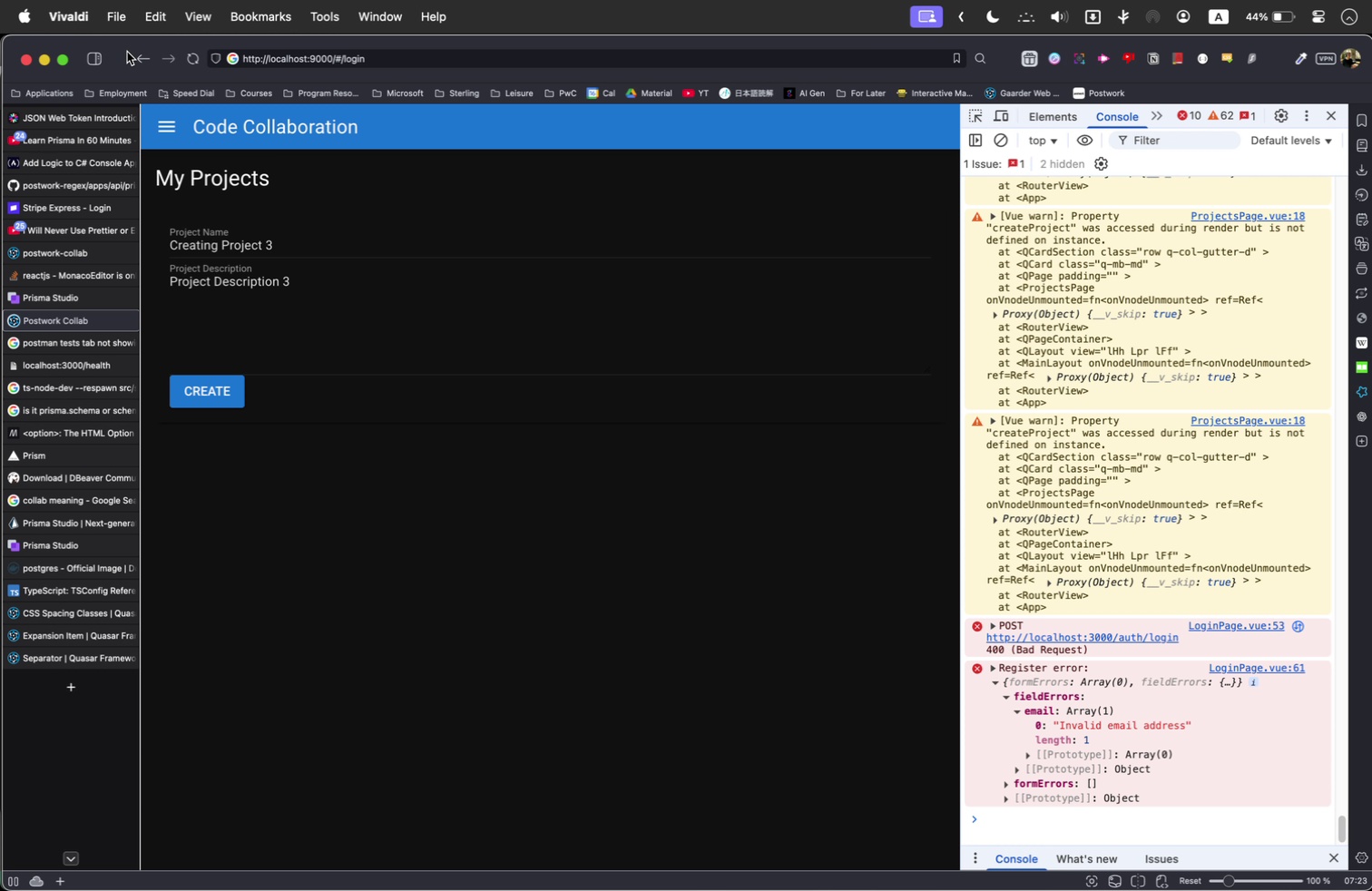 
left_click([143, 61])
 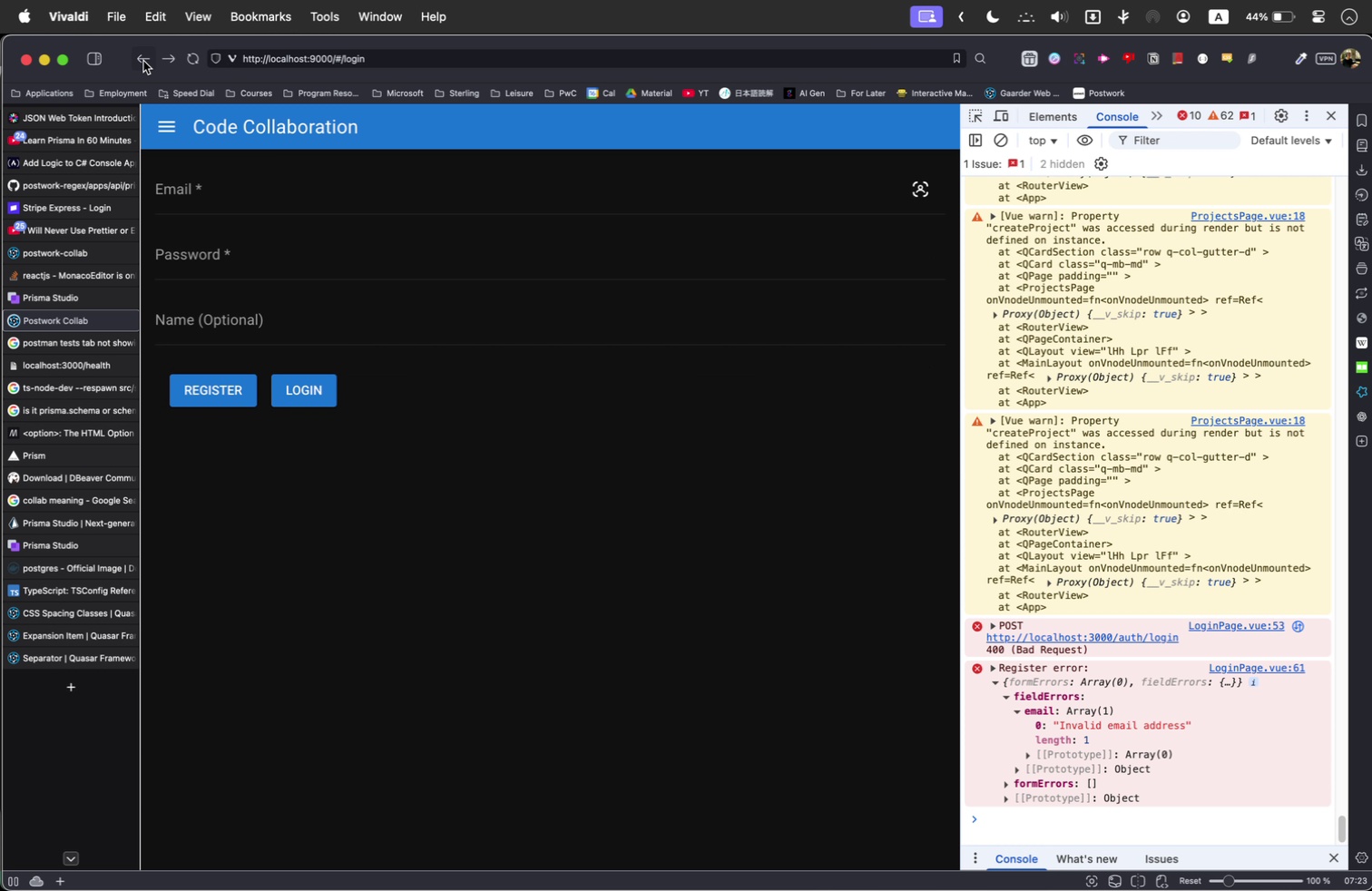 
left_click([143, 61])
 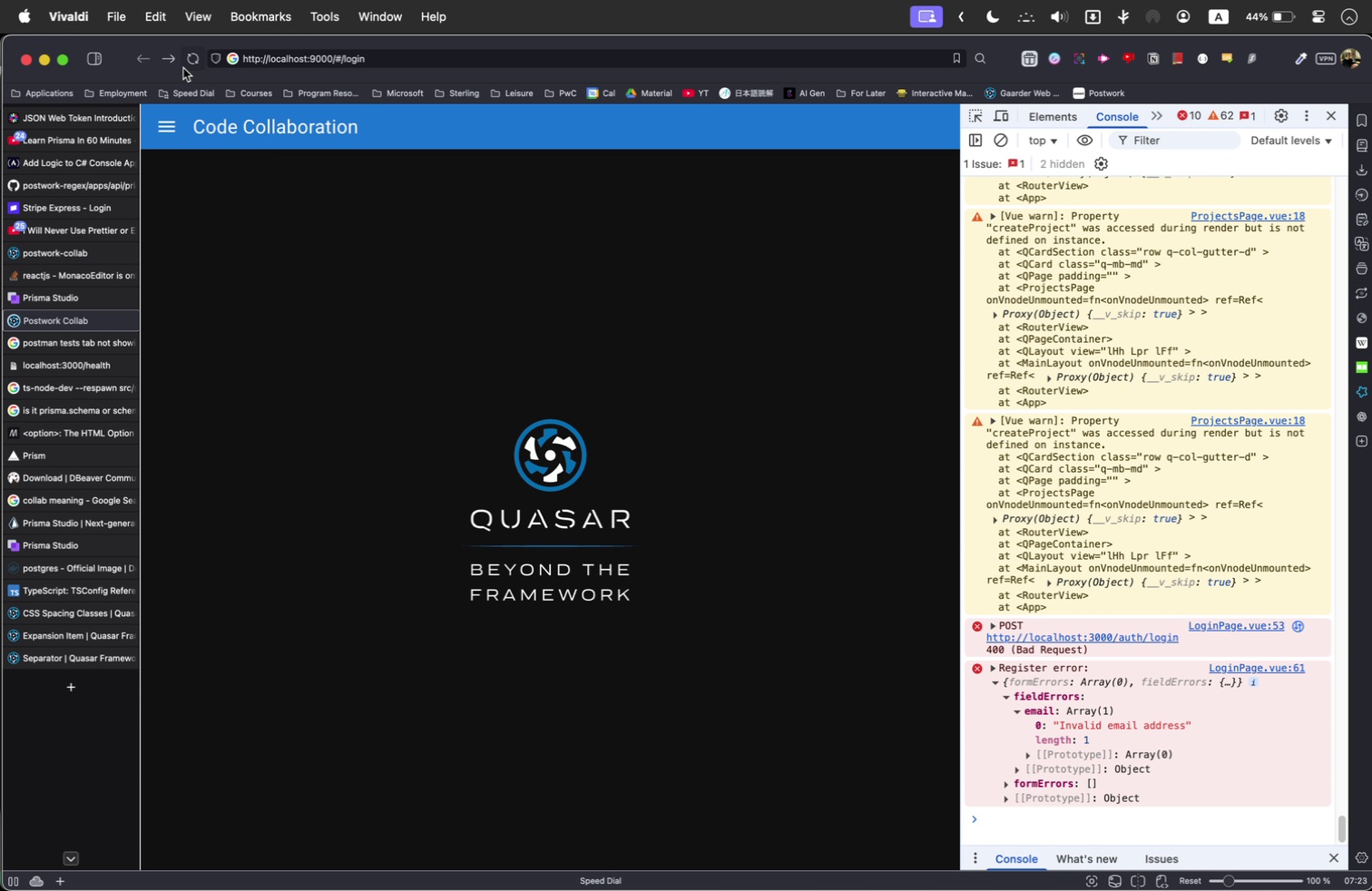 
left_click([454, 357])
 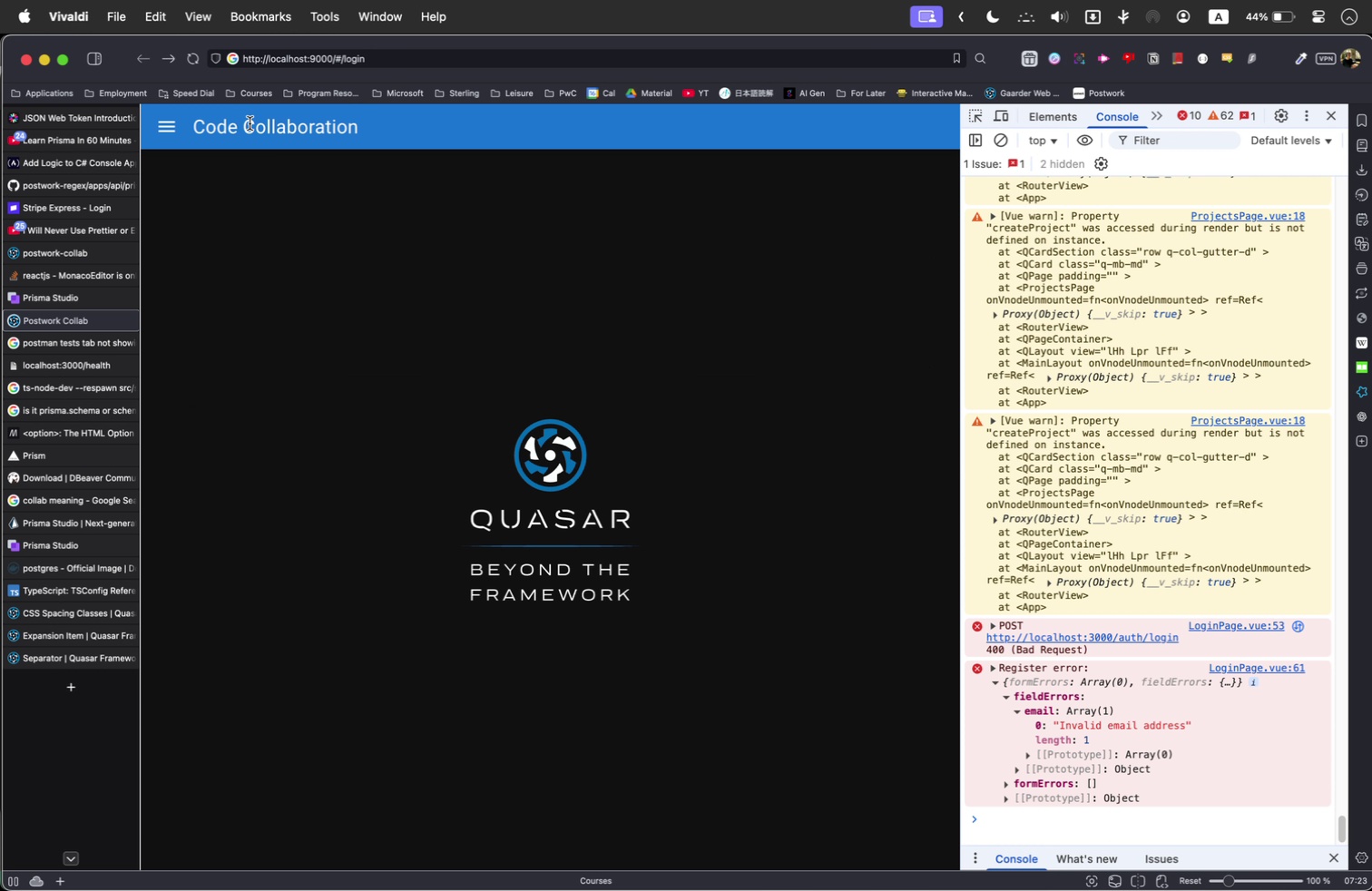 
key(Meta+R)
 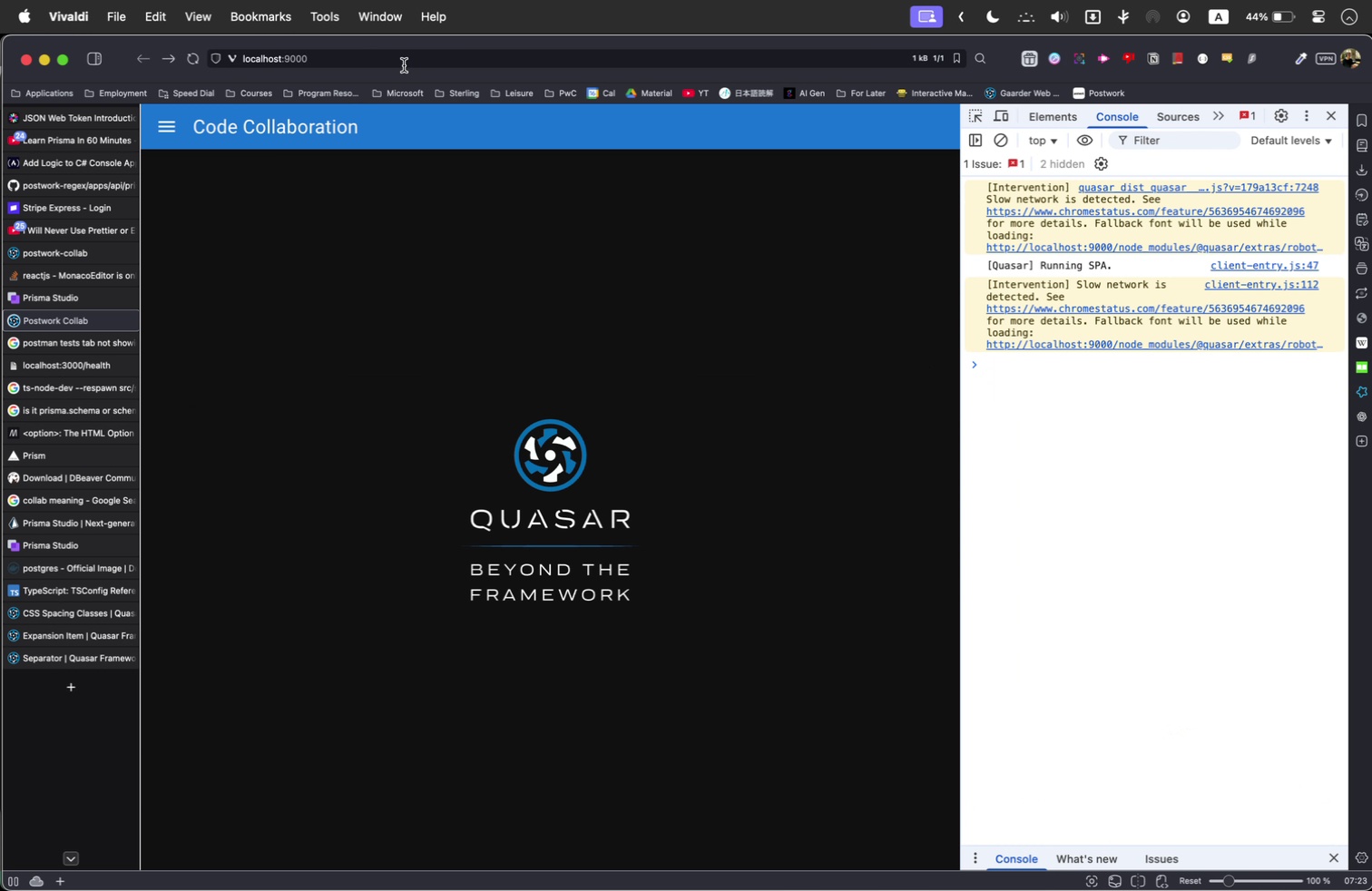 
left_click([404, 65])
 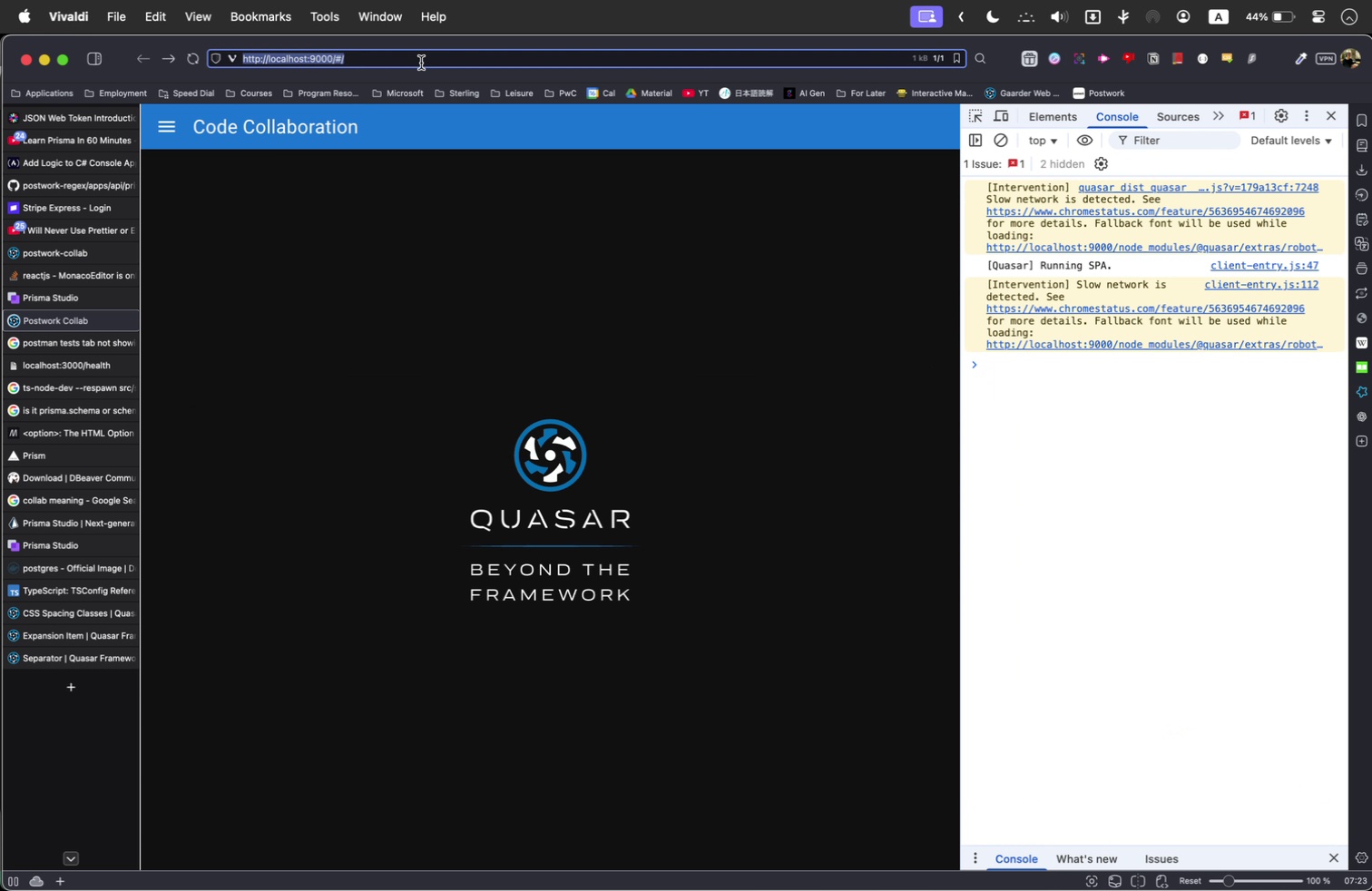 
left_click([421, 63])
 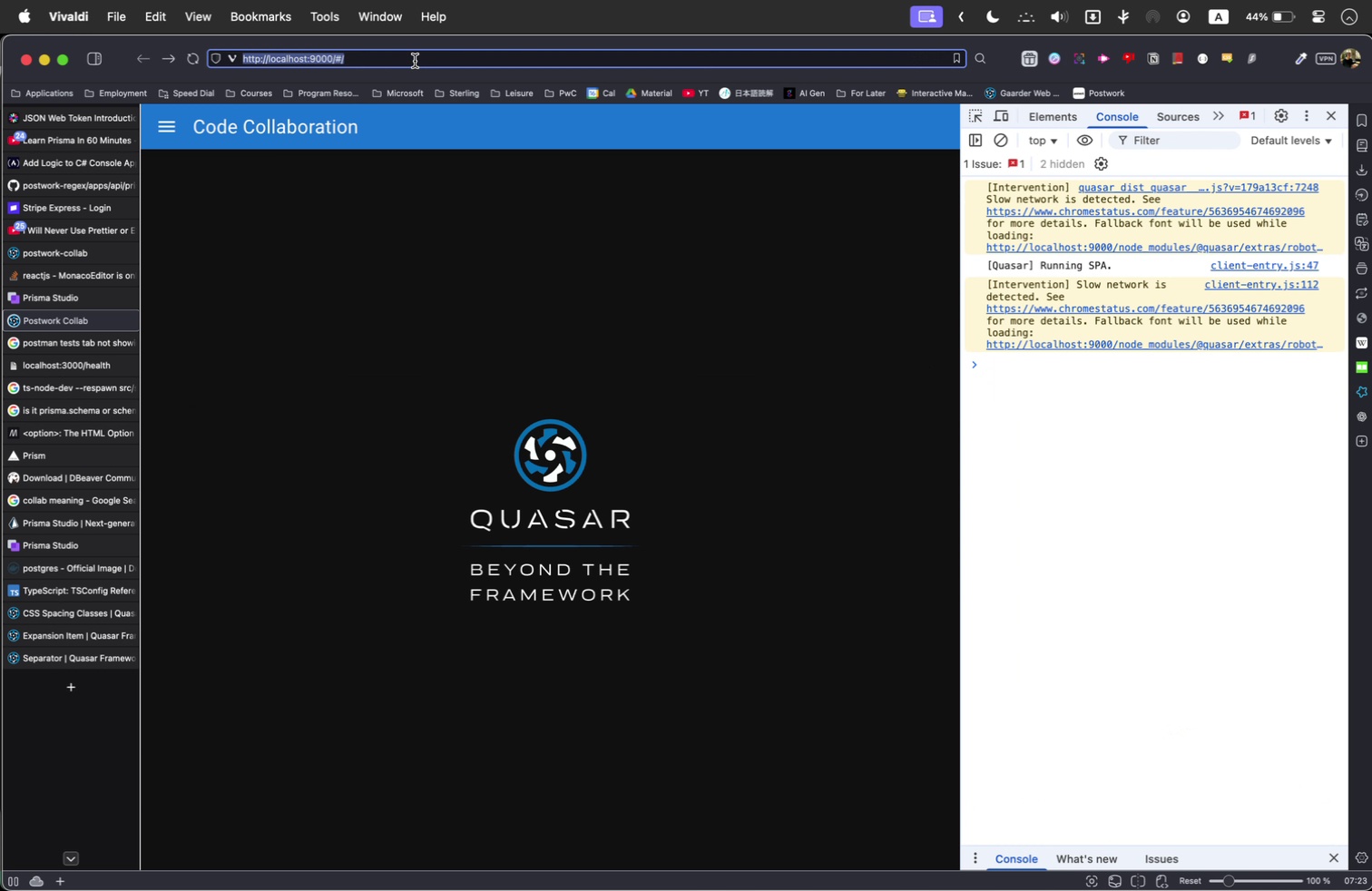 
double_click([415, 61])
 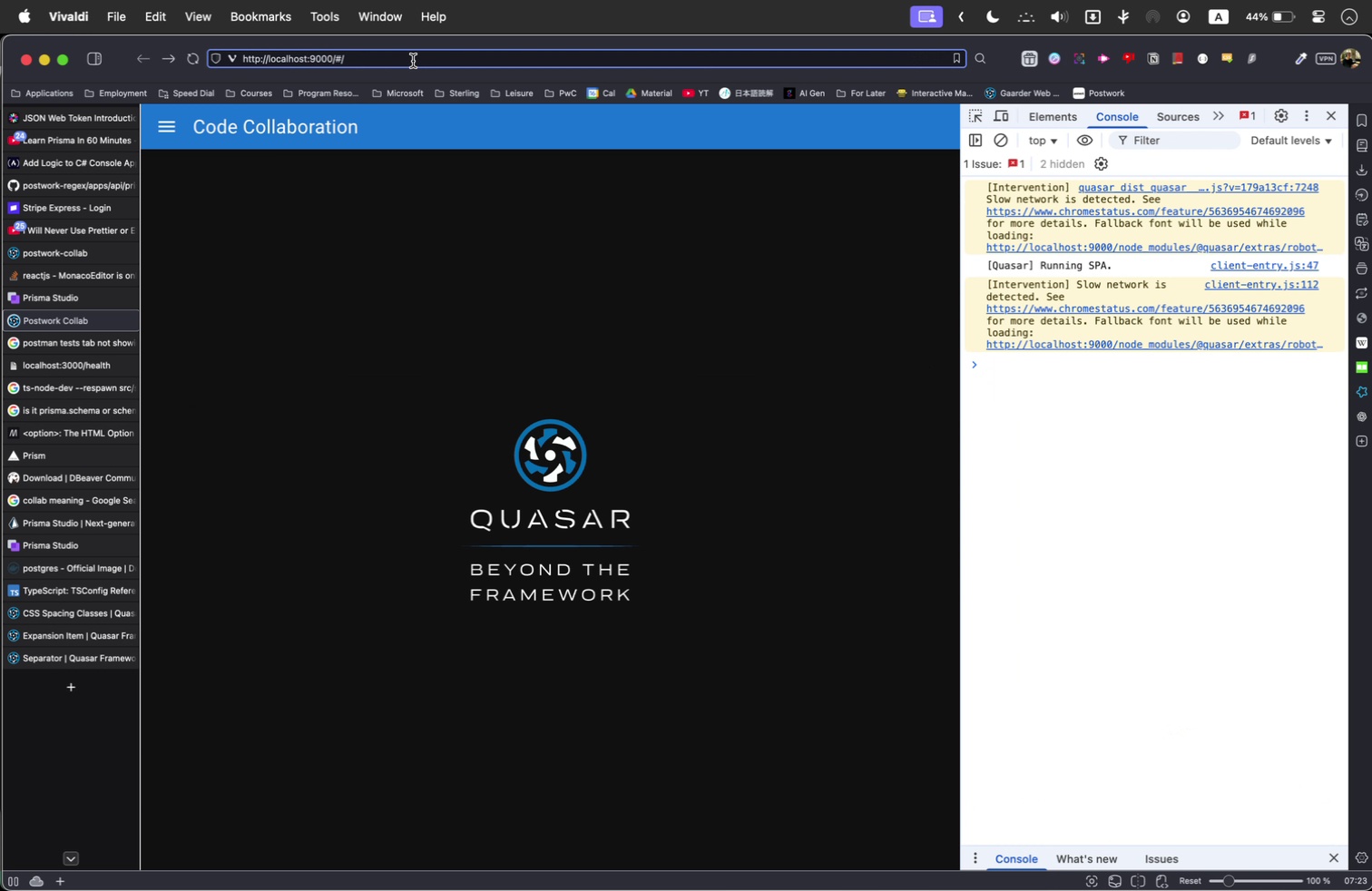 
type(login)
 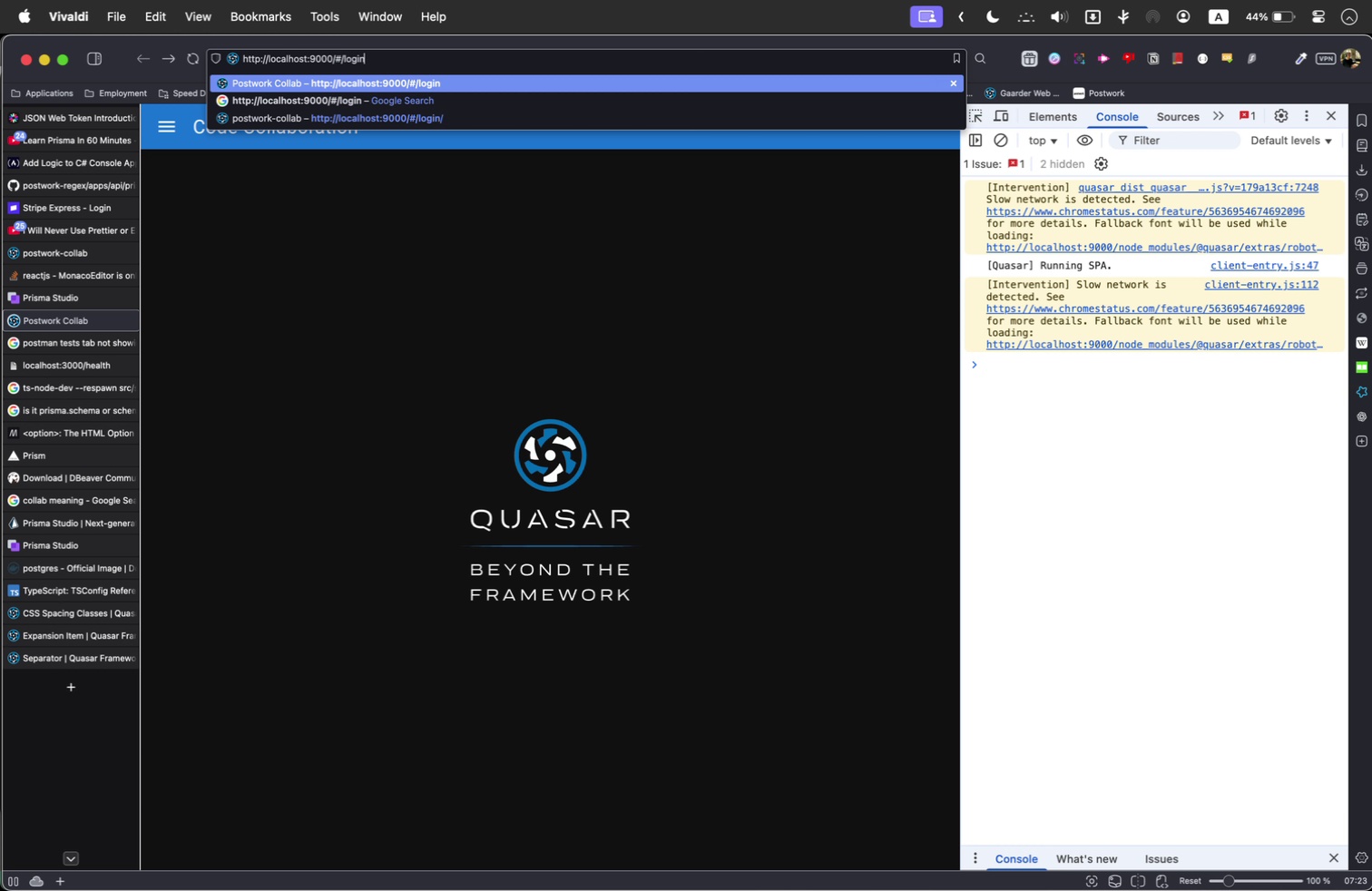 
key(Enter)
 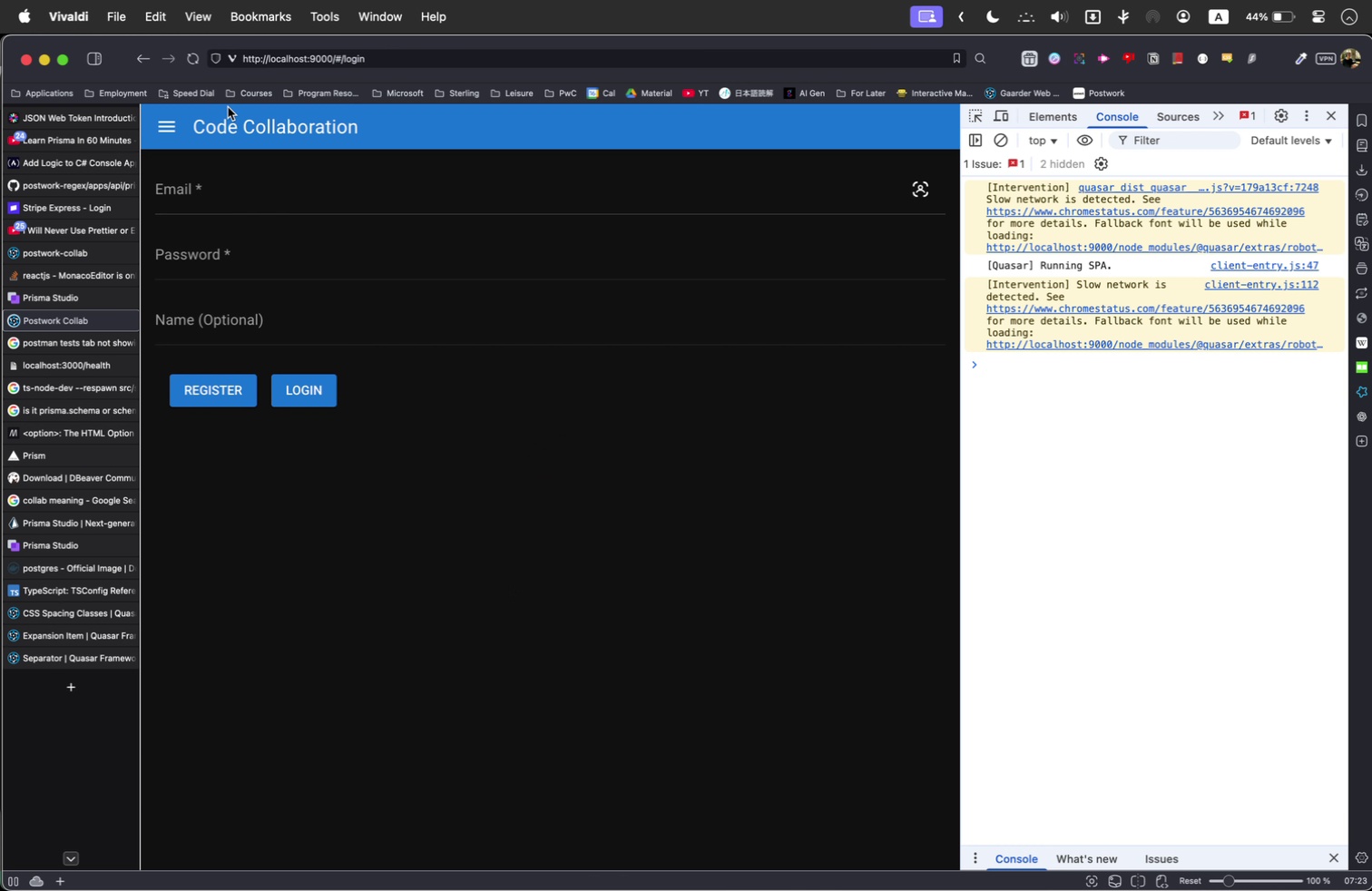 
left_click([322, 193])
 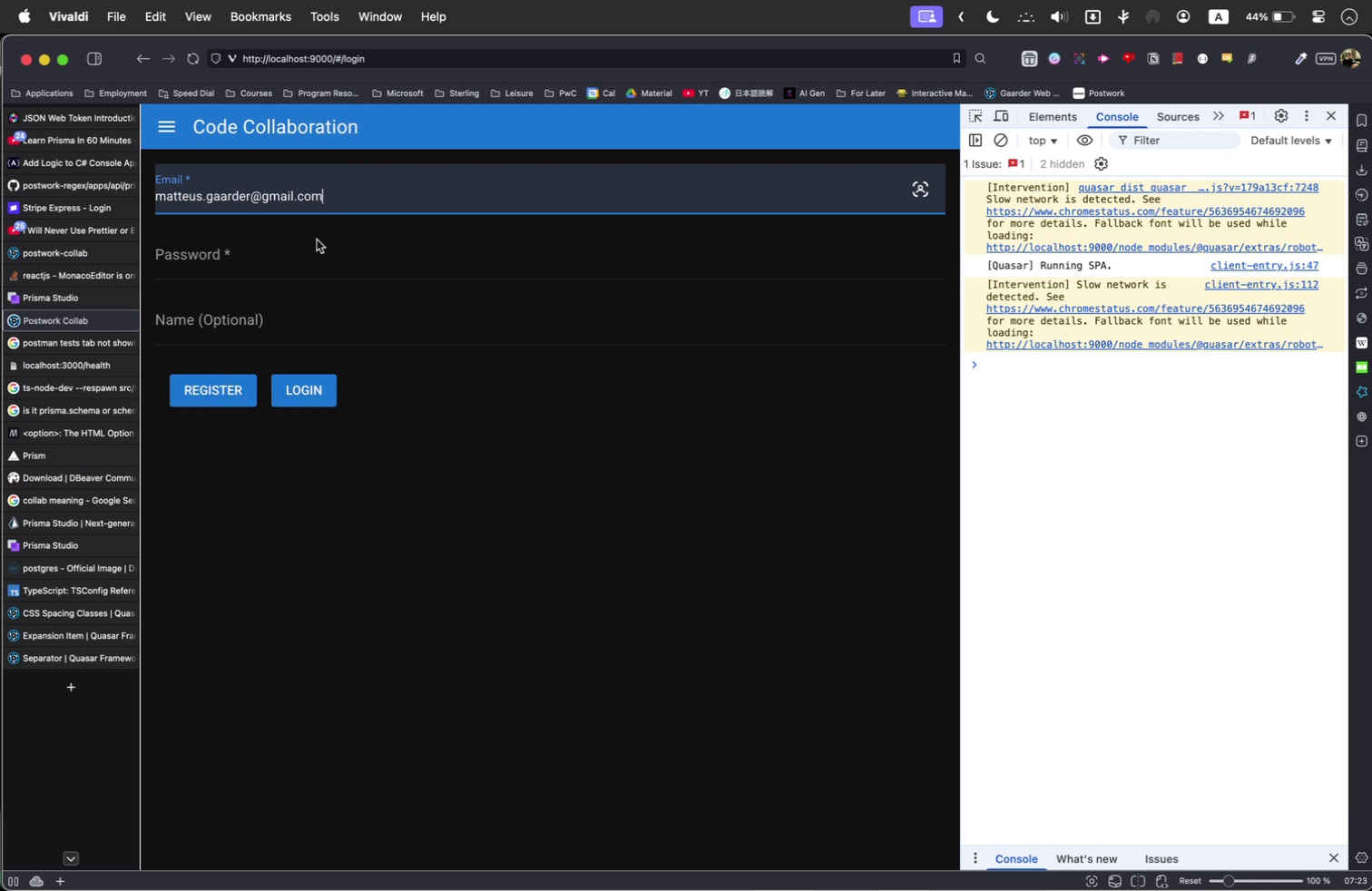 
double_click([260, 261])
 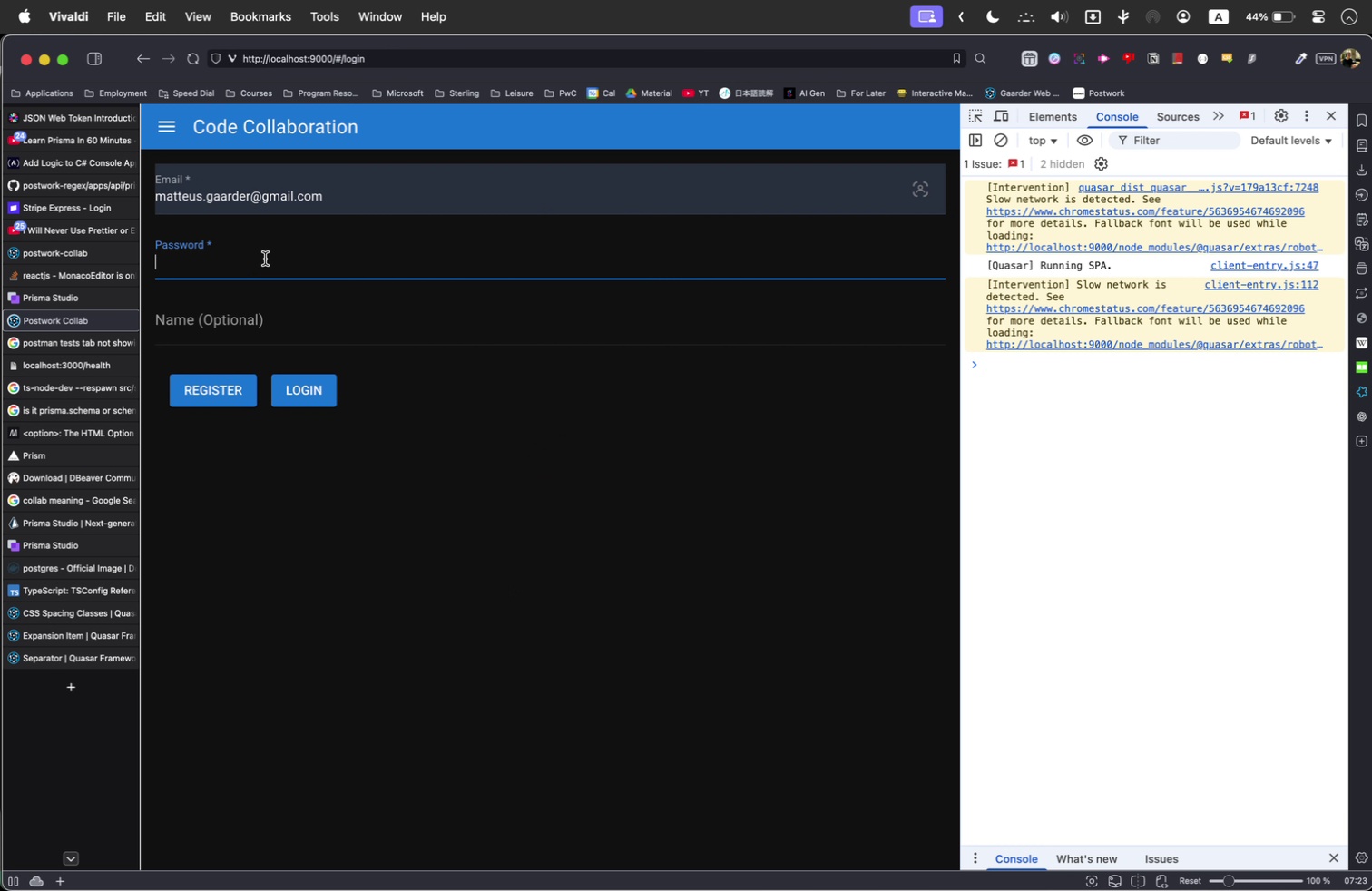 
type(password)
 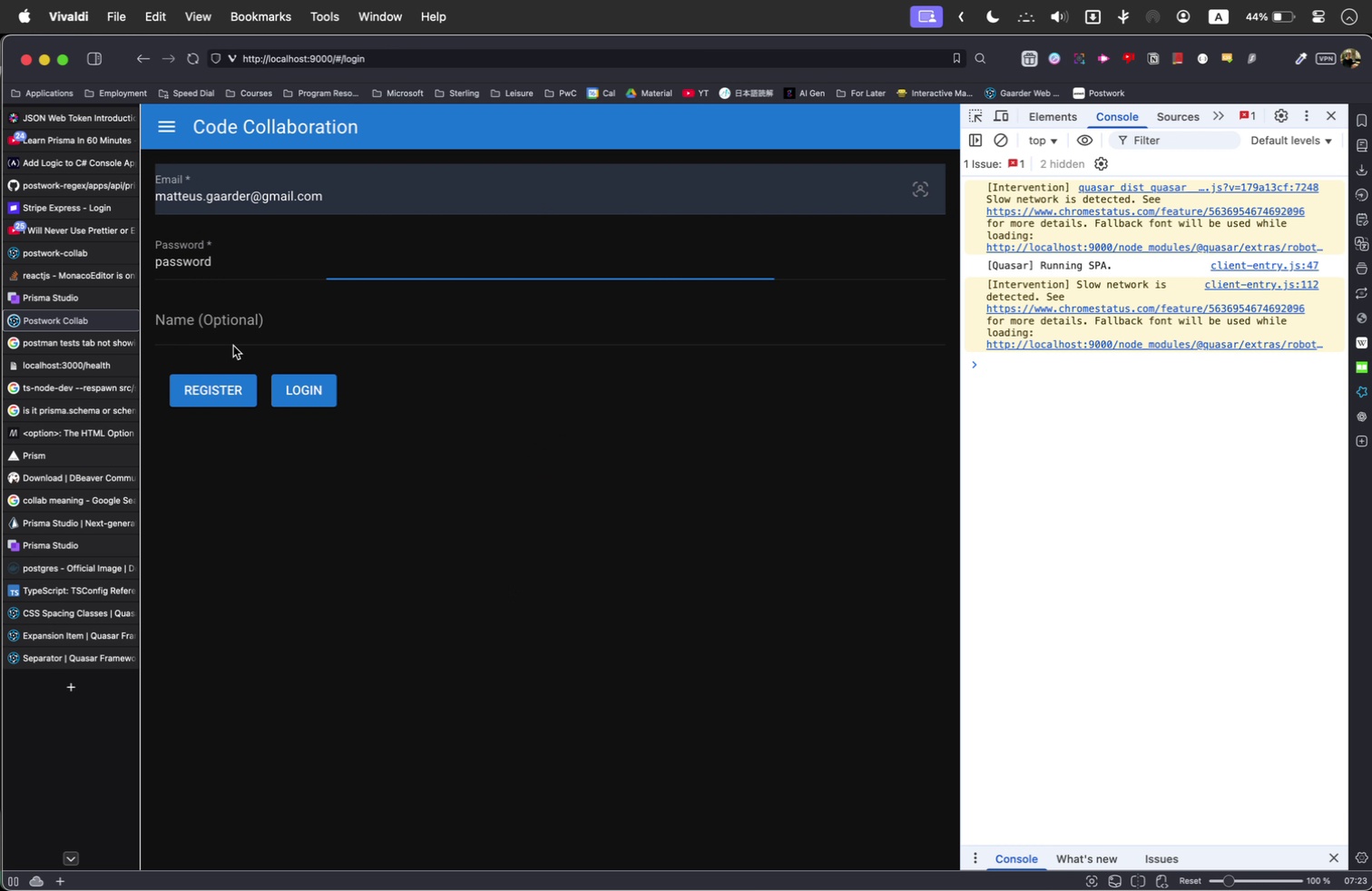 
double_click([228, 330])
 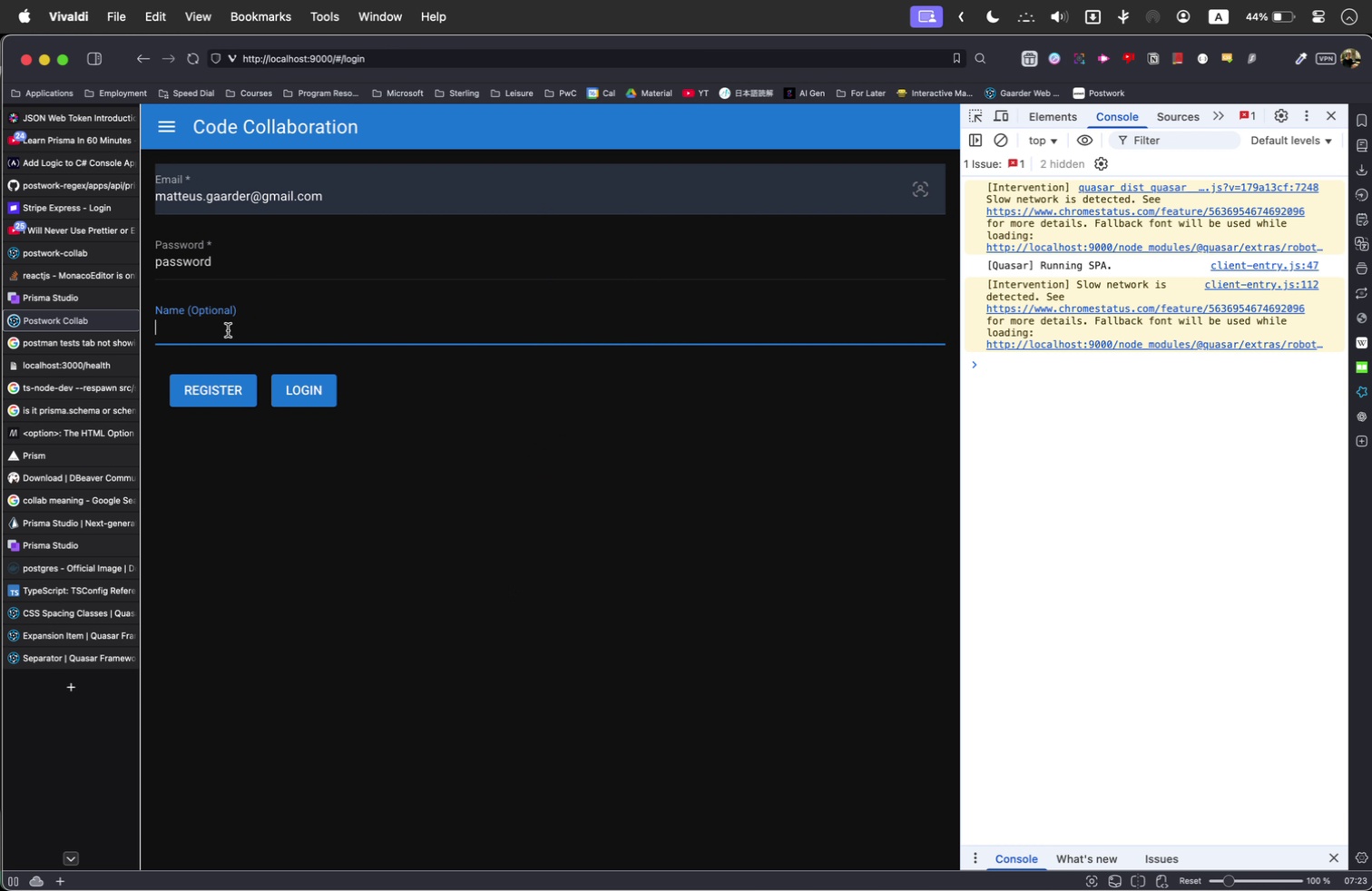 
type(Matt)
 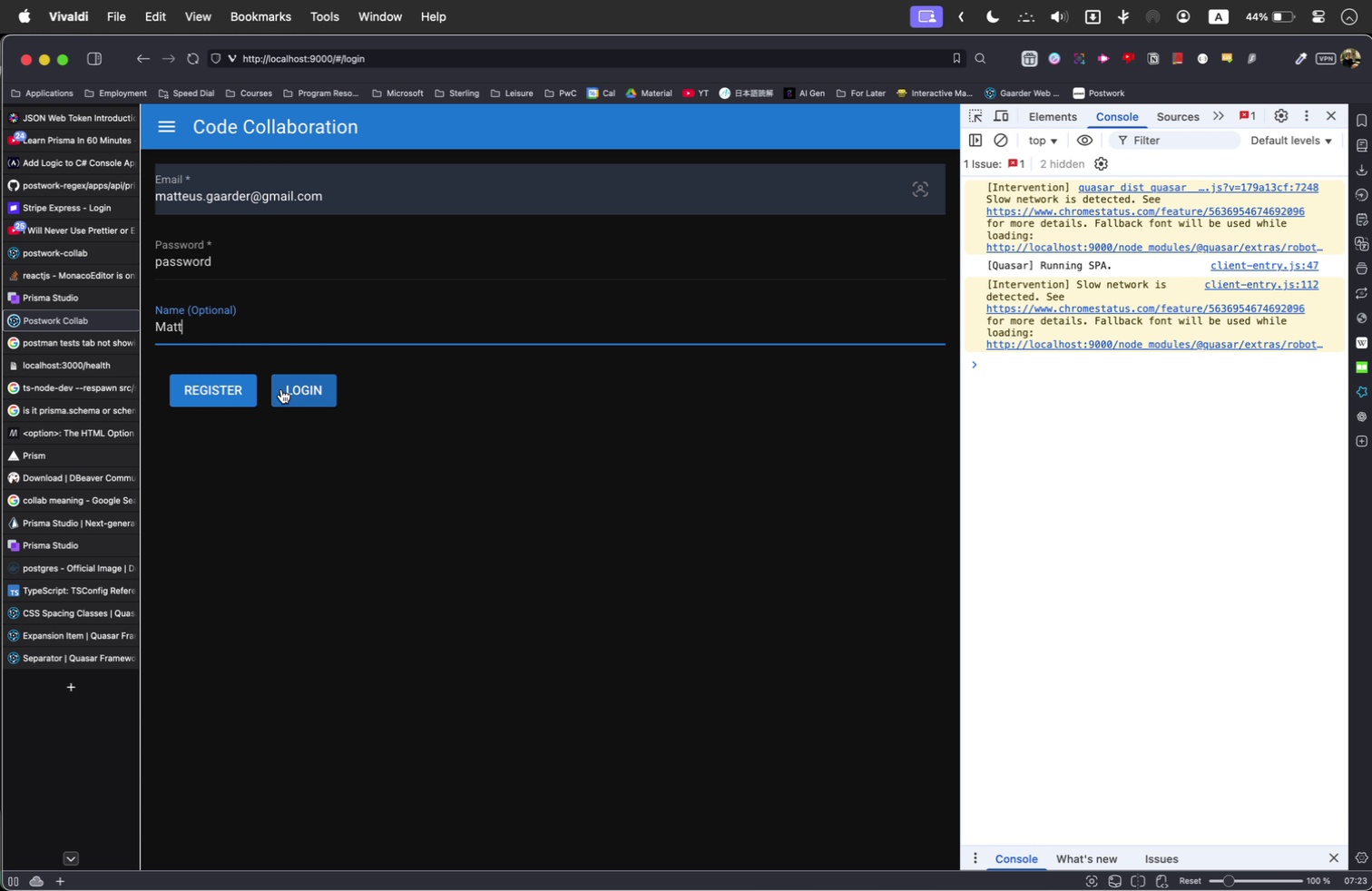 
left_click([222, 392])
 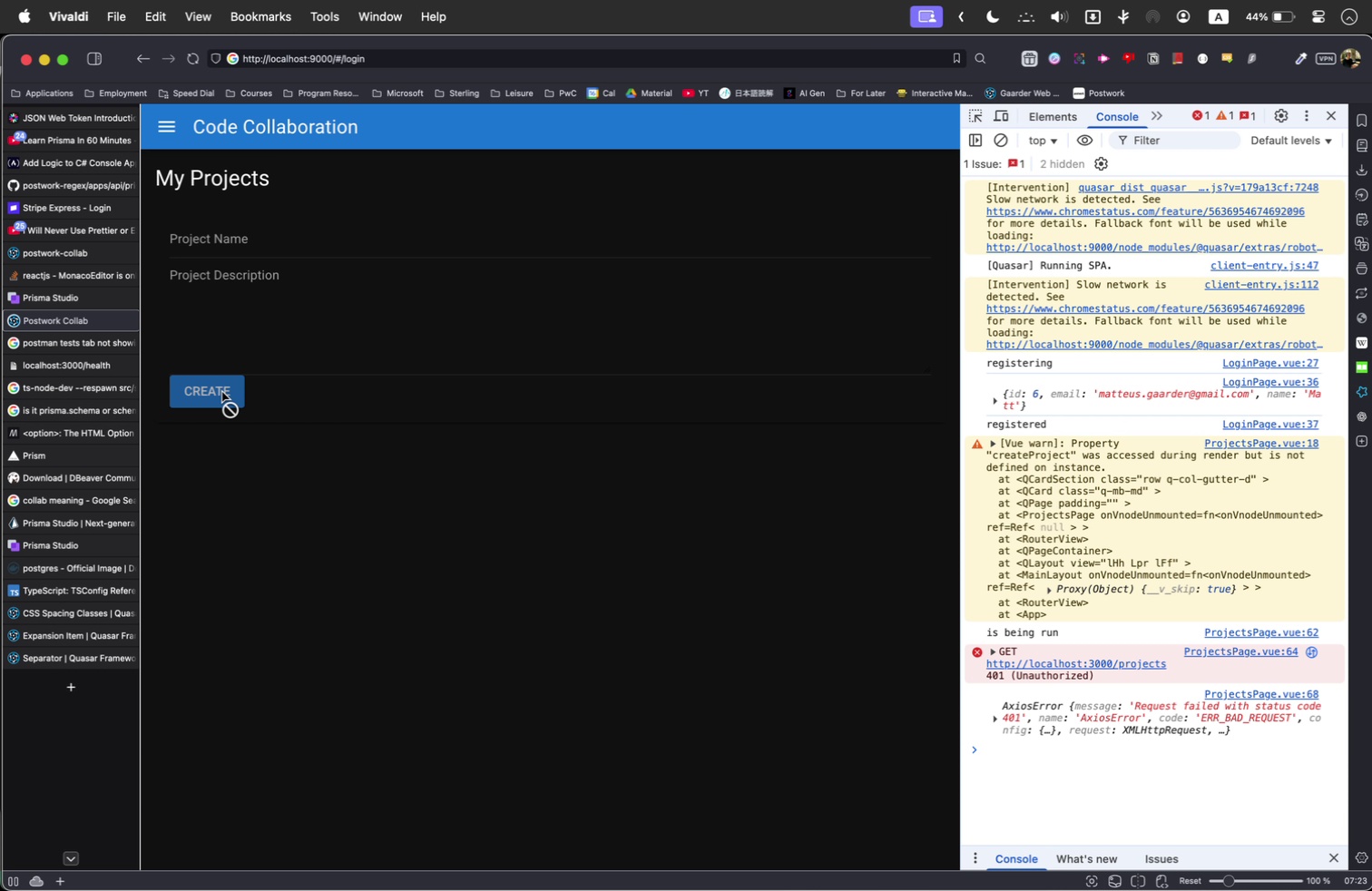 
wait(14.02)
 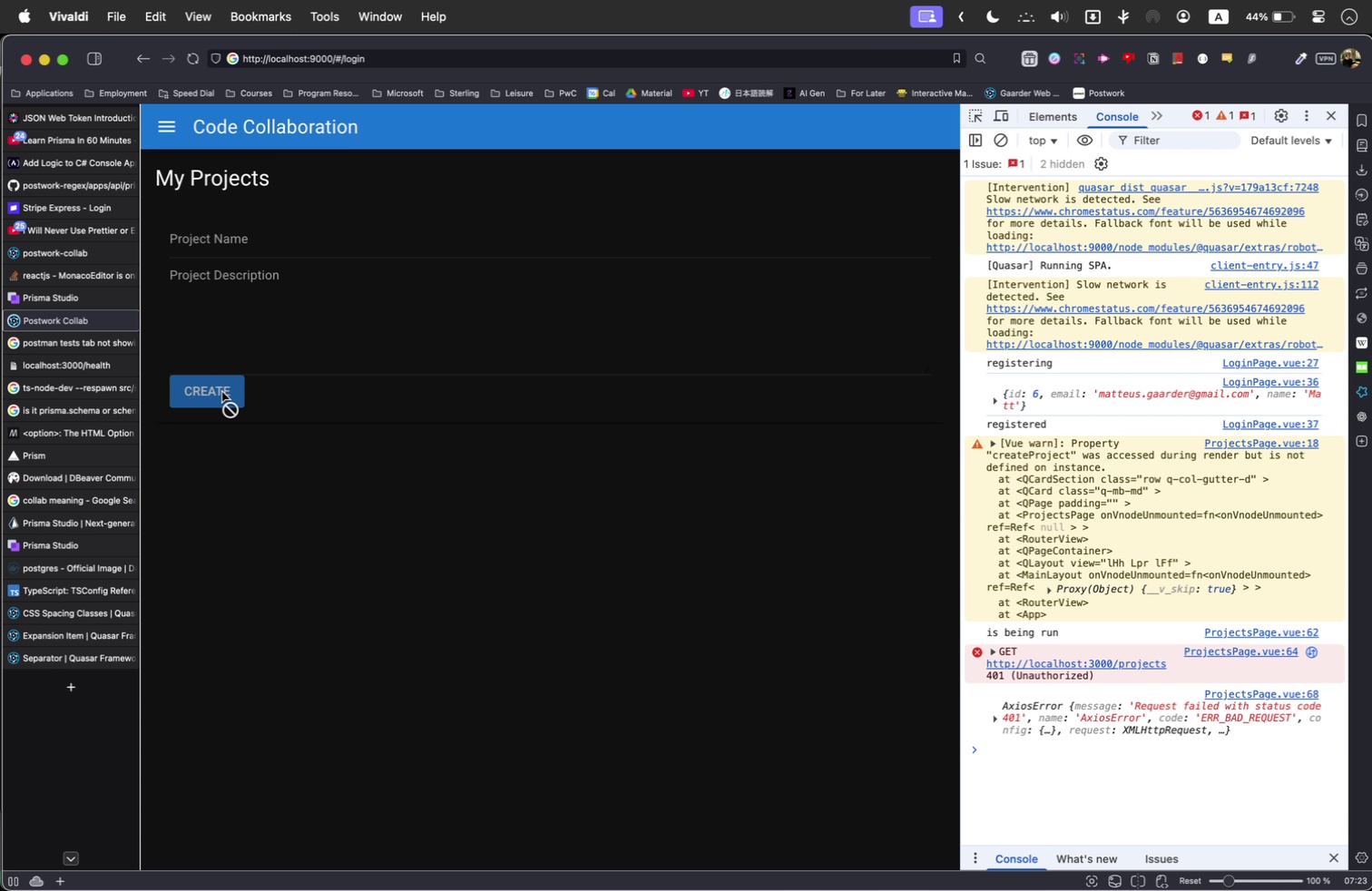 
left_click([992, 716])
 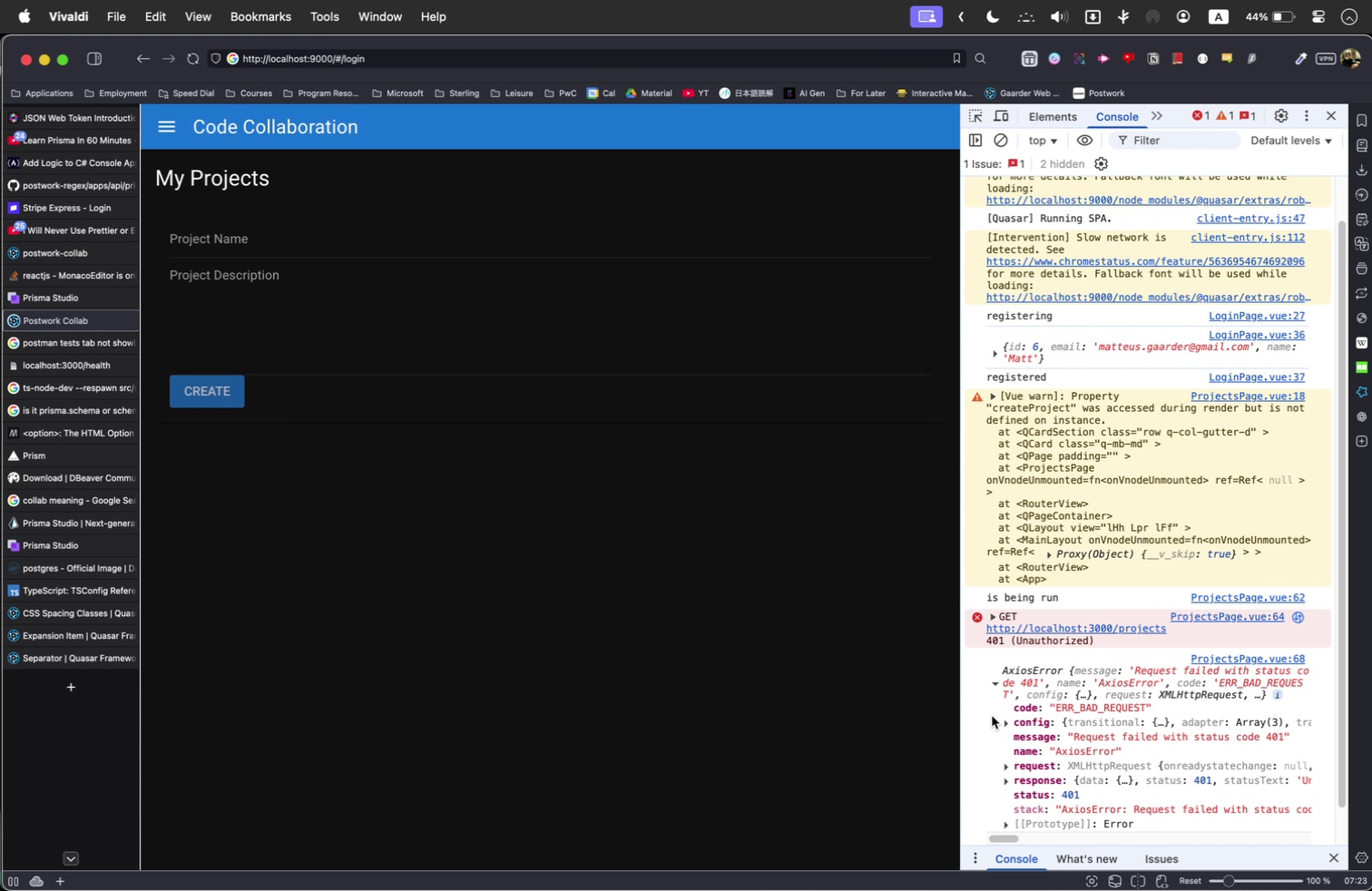 
scroll: coordinate [992, 716], scroll_direction: down, amount: 1.0
 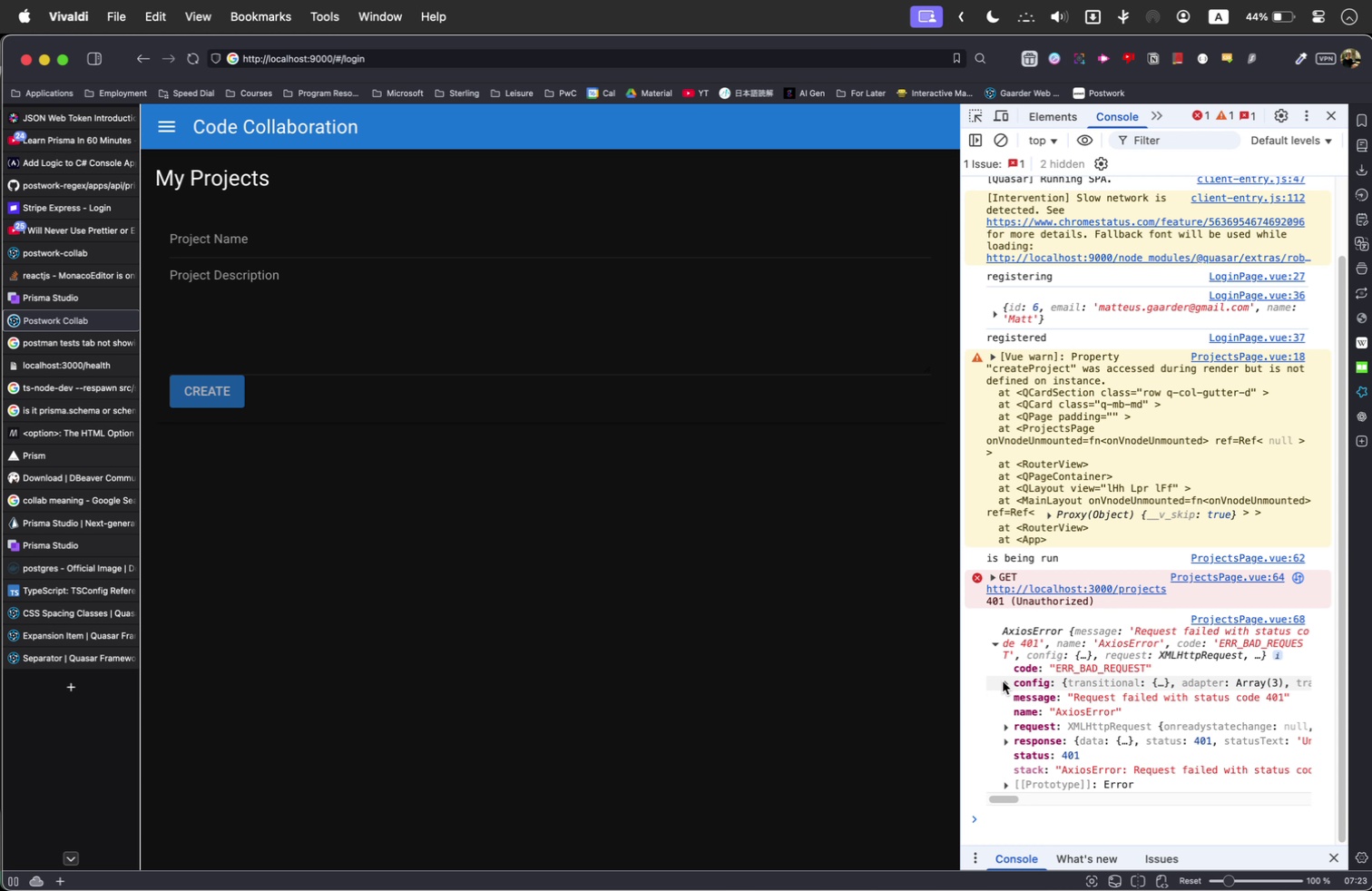 
wait(5.65)
 